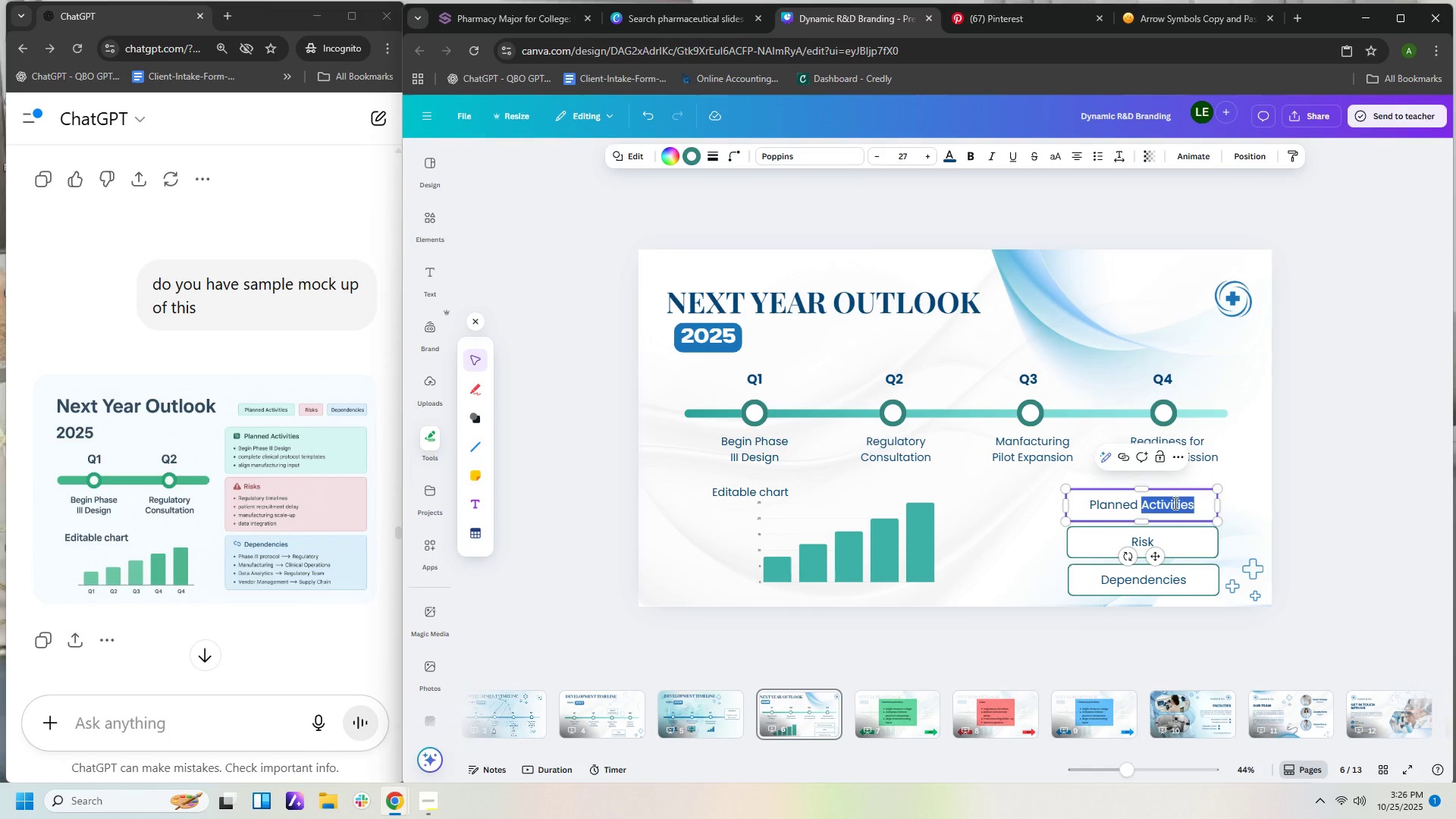 
key(Control+A)
 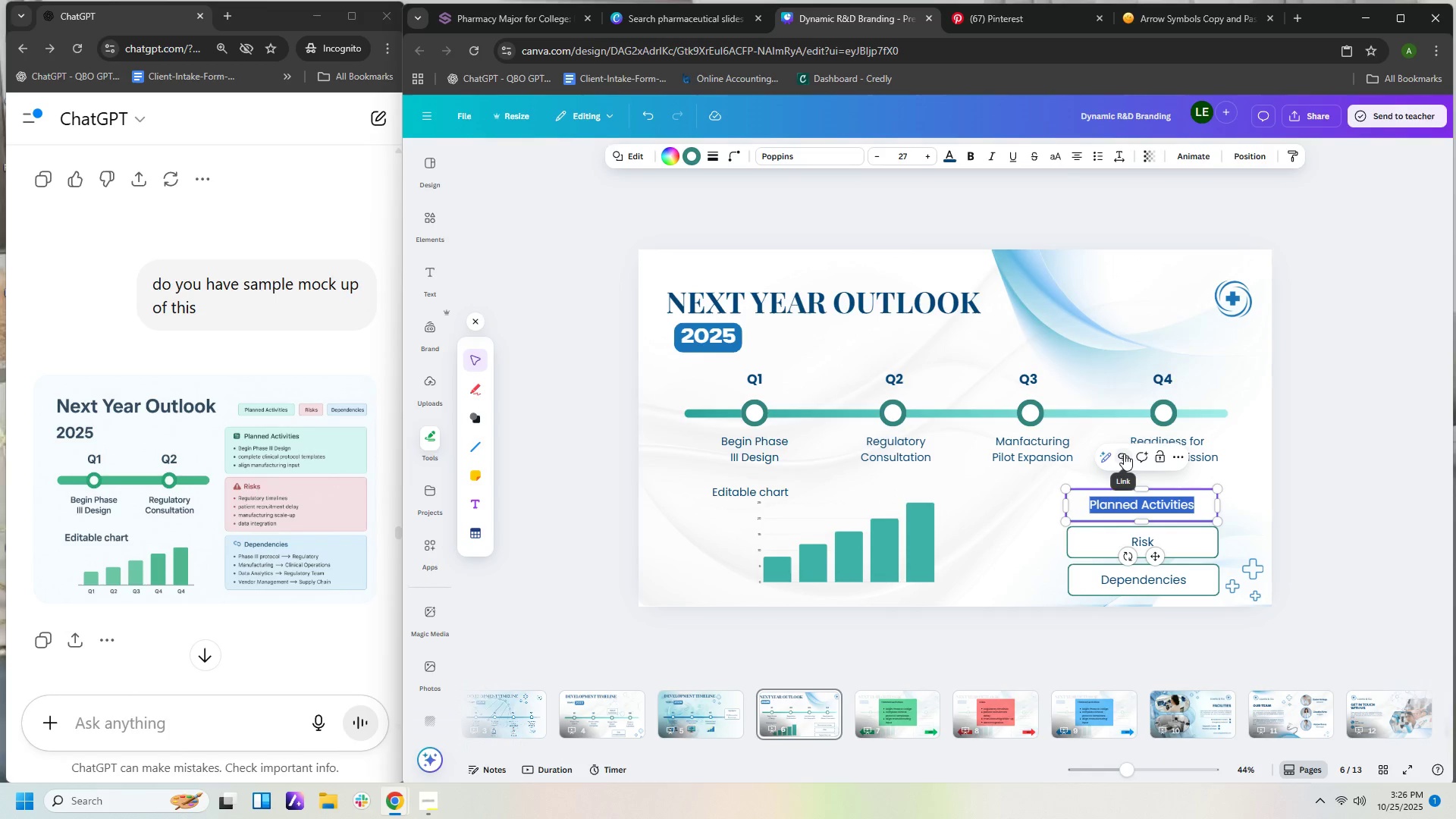 
left_click([1124, 453])
 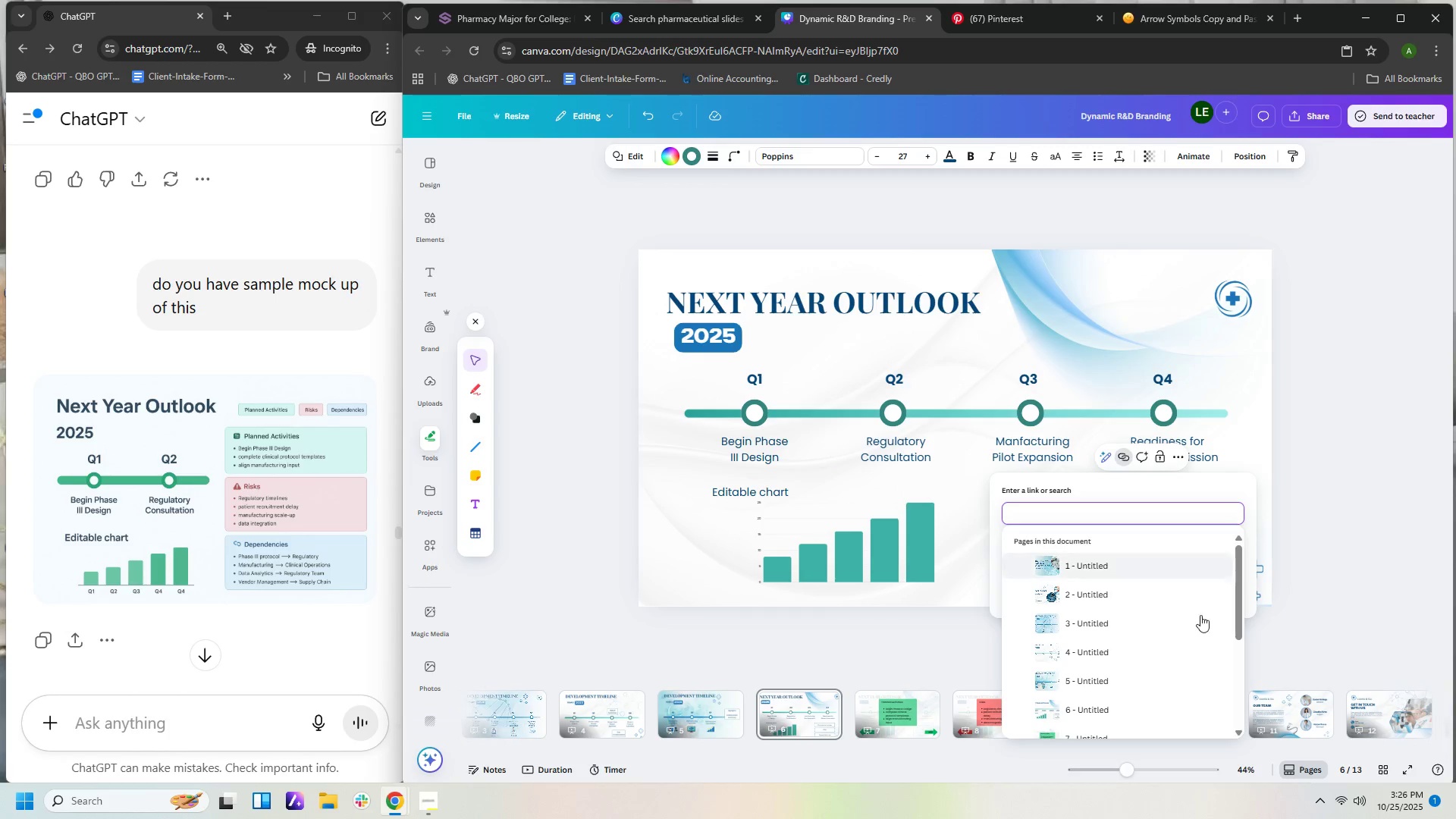 
scroll: coordinate [1194, 632], scroll_direction: down, amount: 1.0
 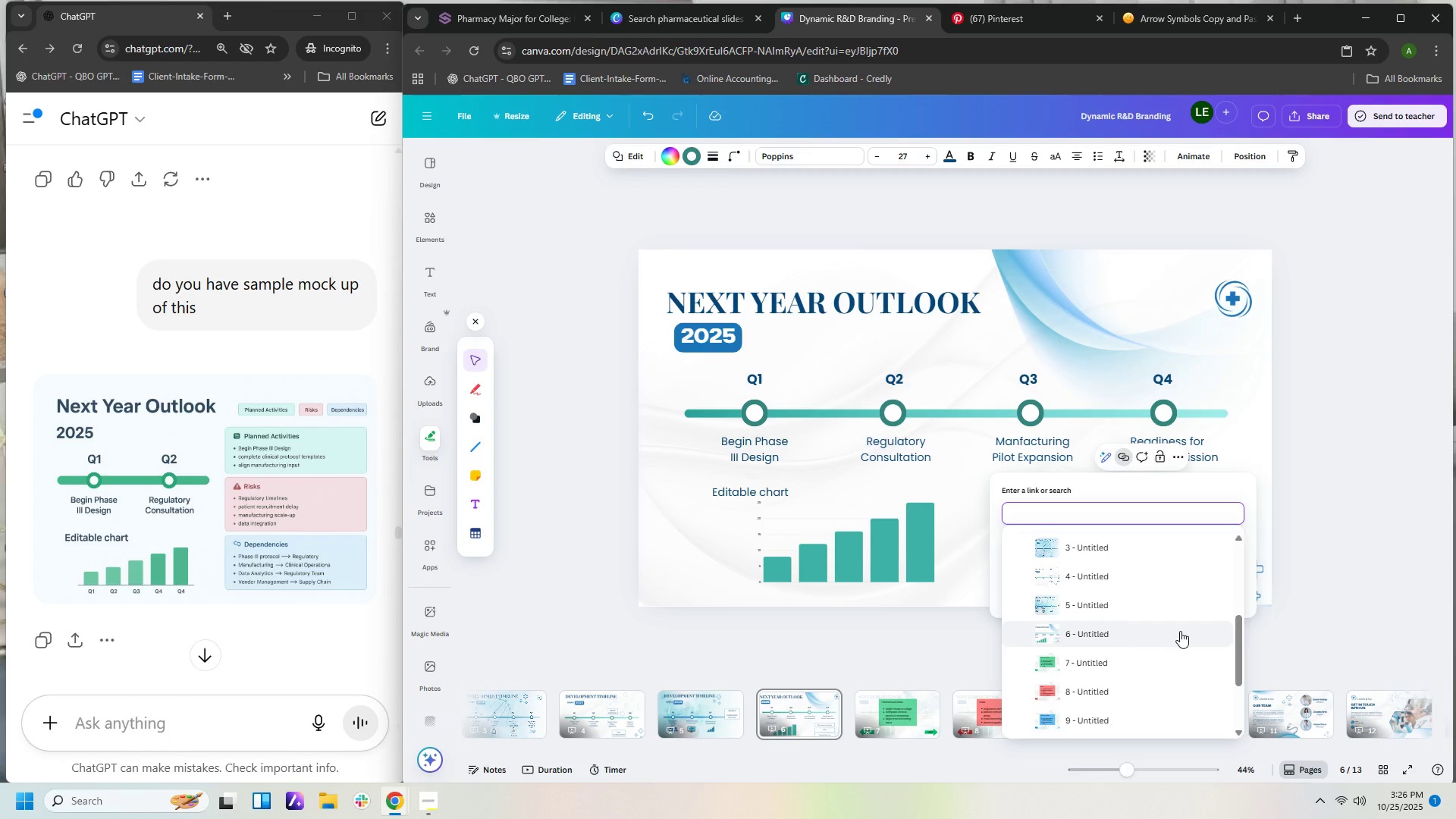 
left_click([1174, 656])
 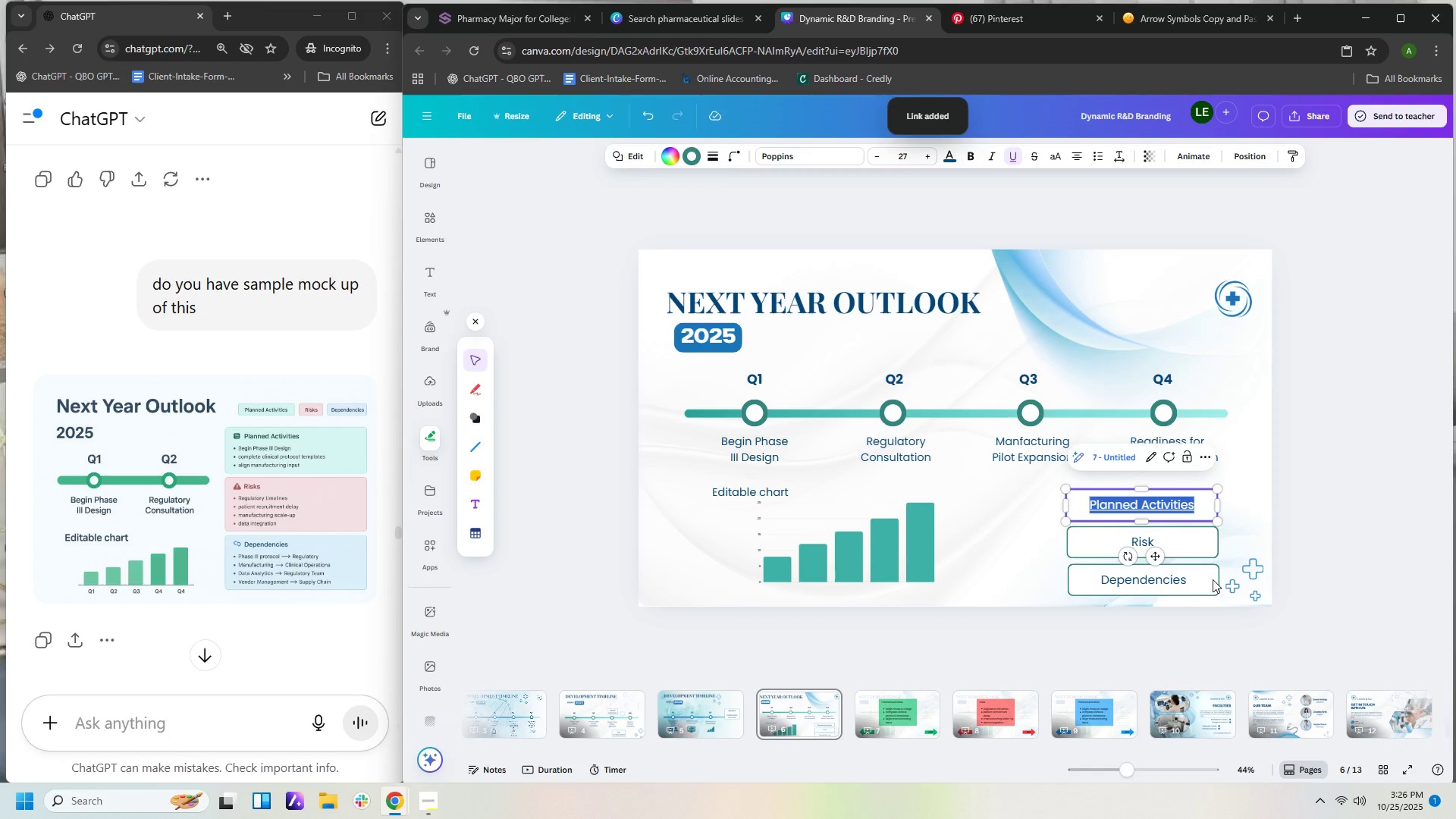 
double_click([1148, 540])
 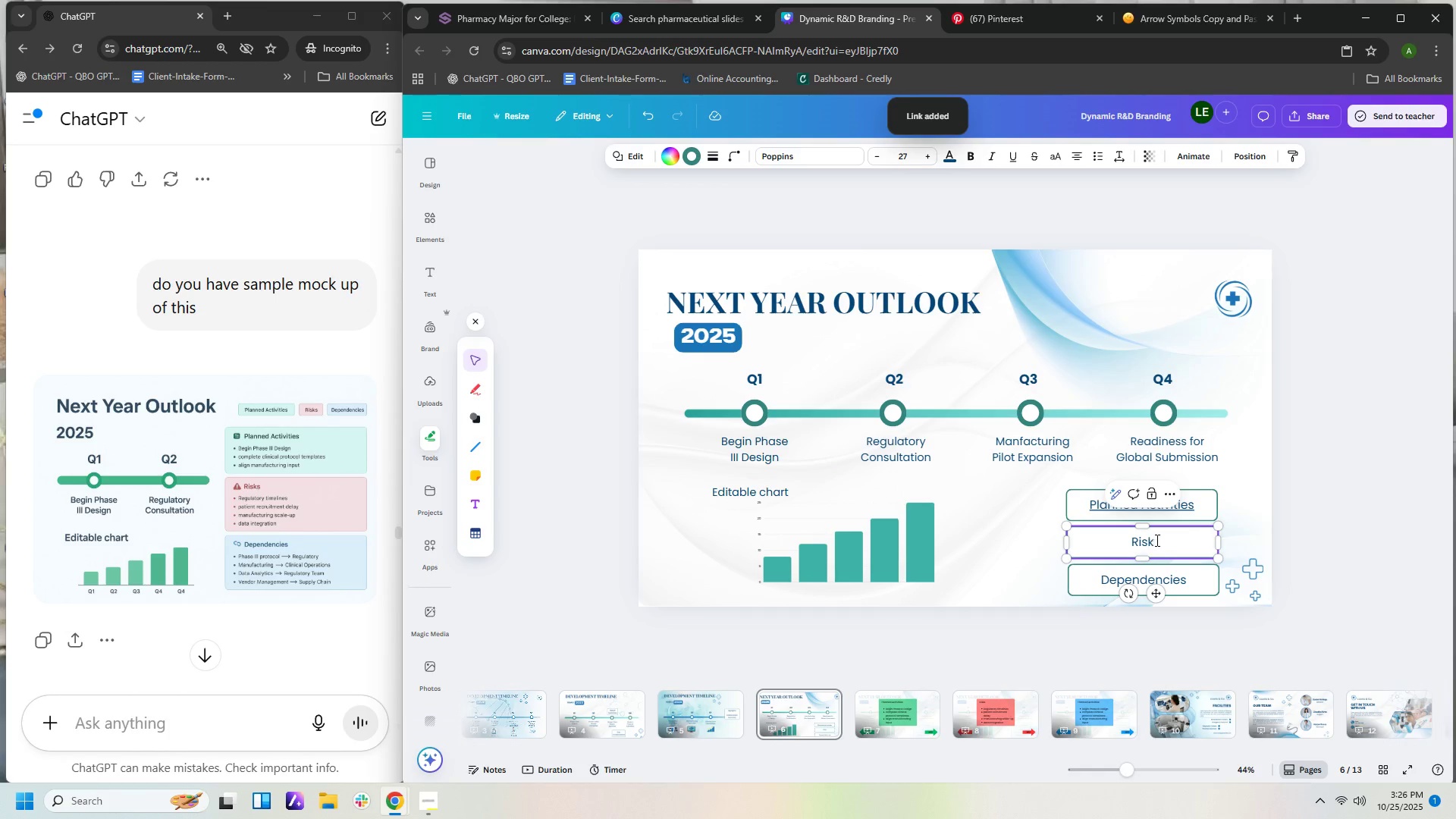 
left_click_drag(start_coordinate=[1156, 540], to_coordinate=[1127, 541])
 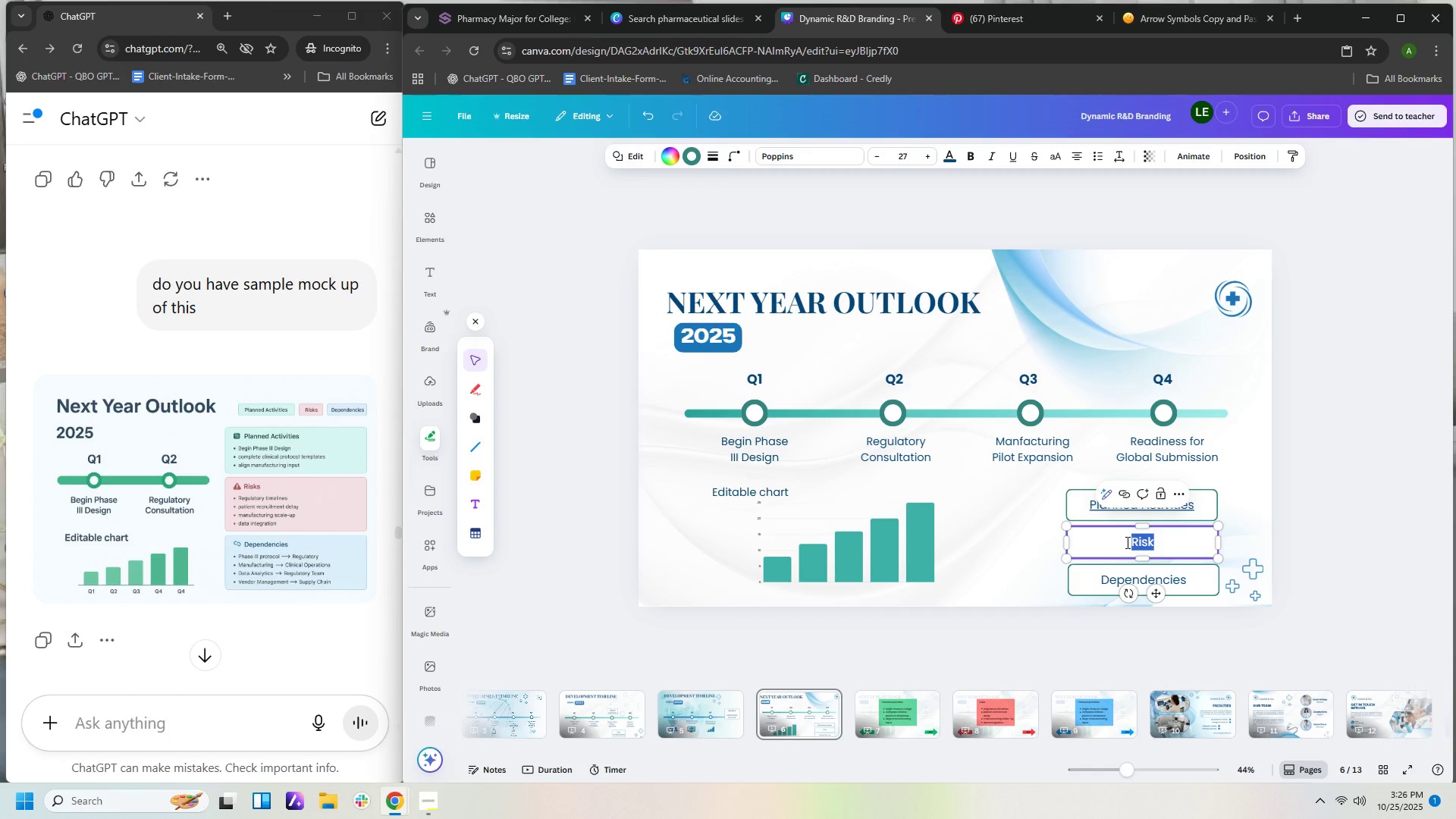 
key(Control+C)
 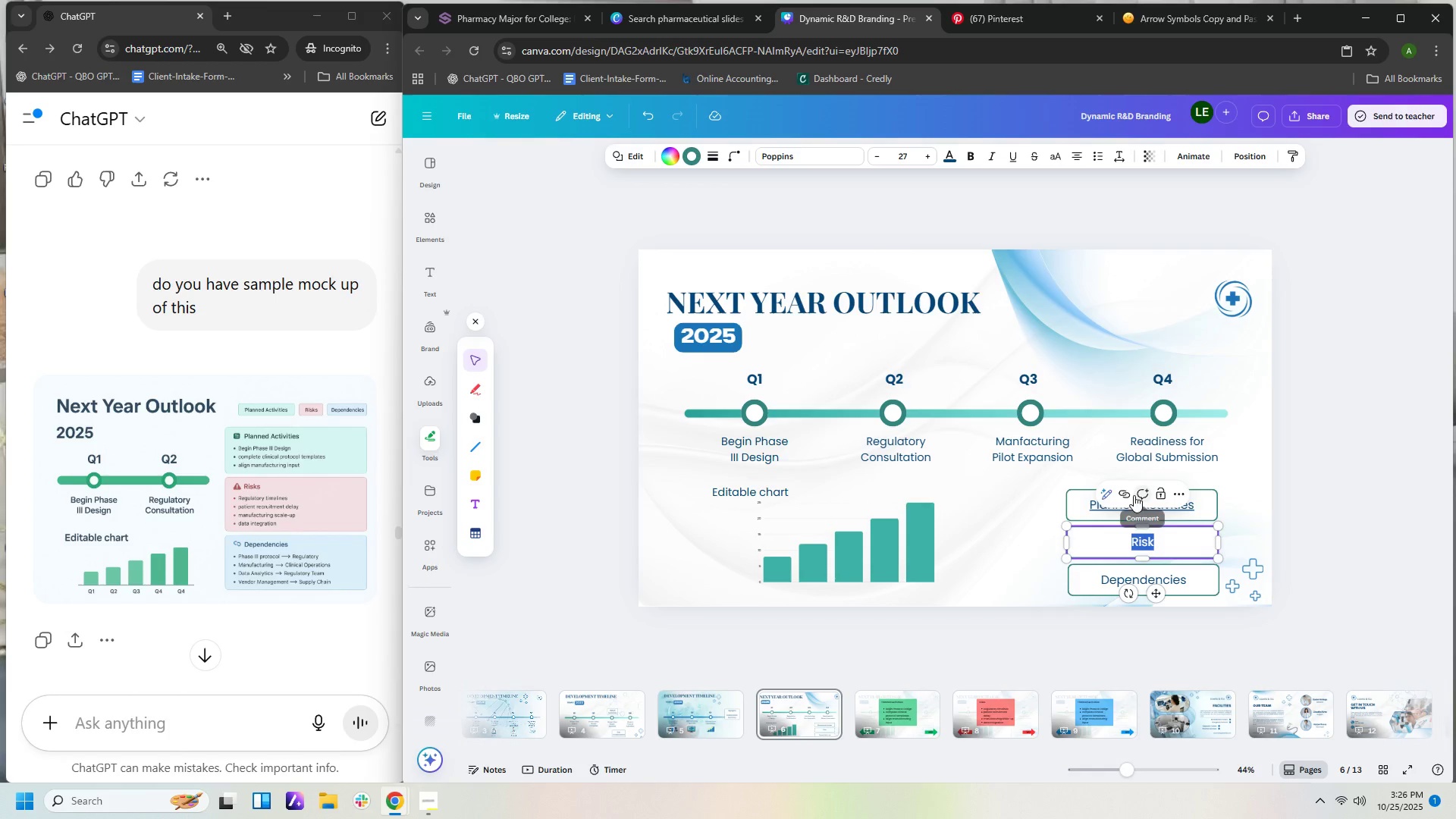 
left_click([1129, 496])
 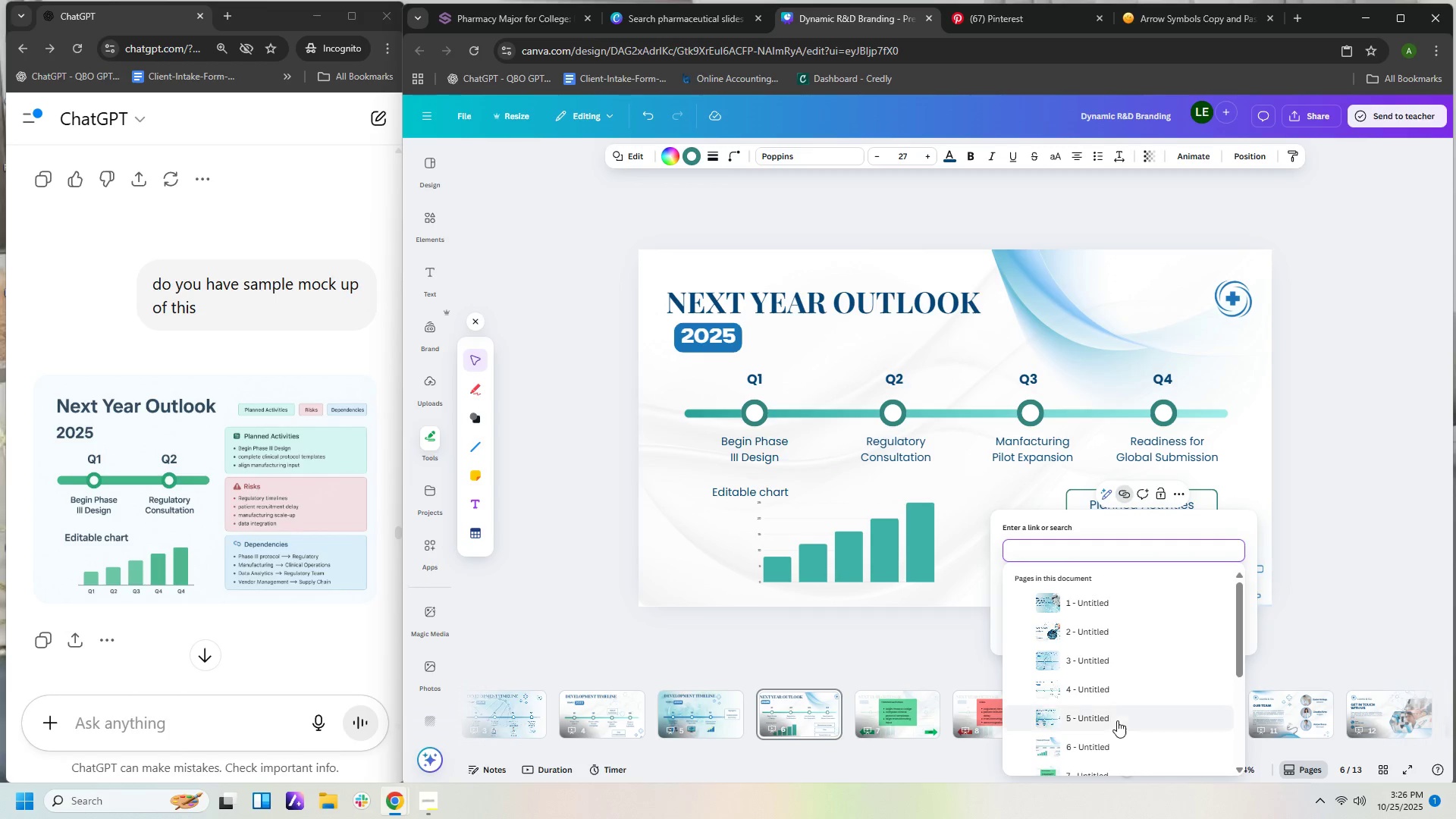 
scroll: coordinate [1144, 706], scroll_direction: down, amount: 4.0
 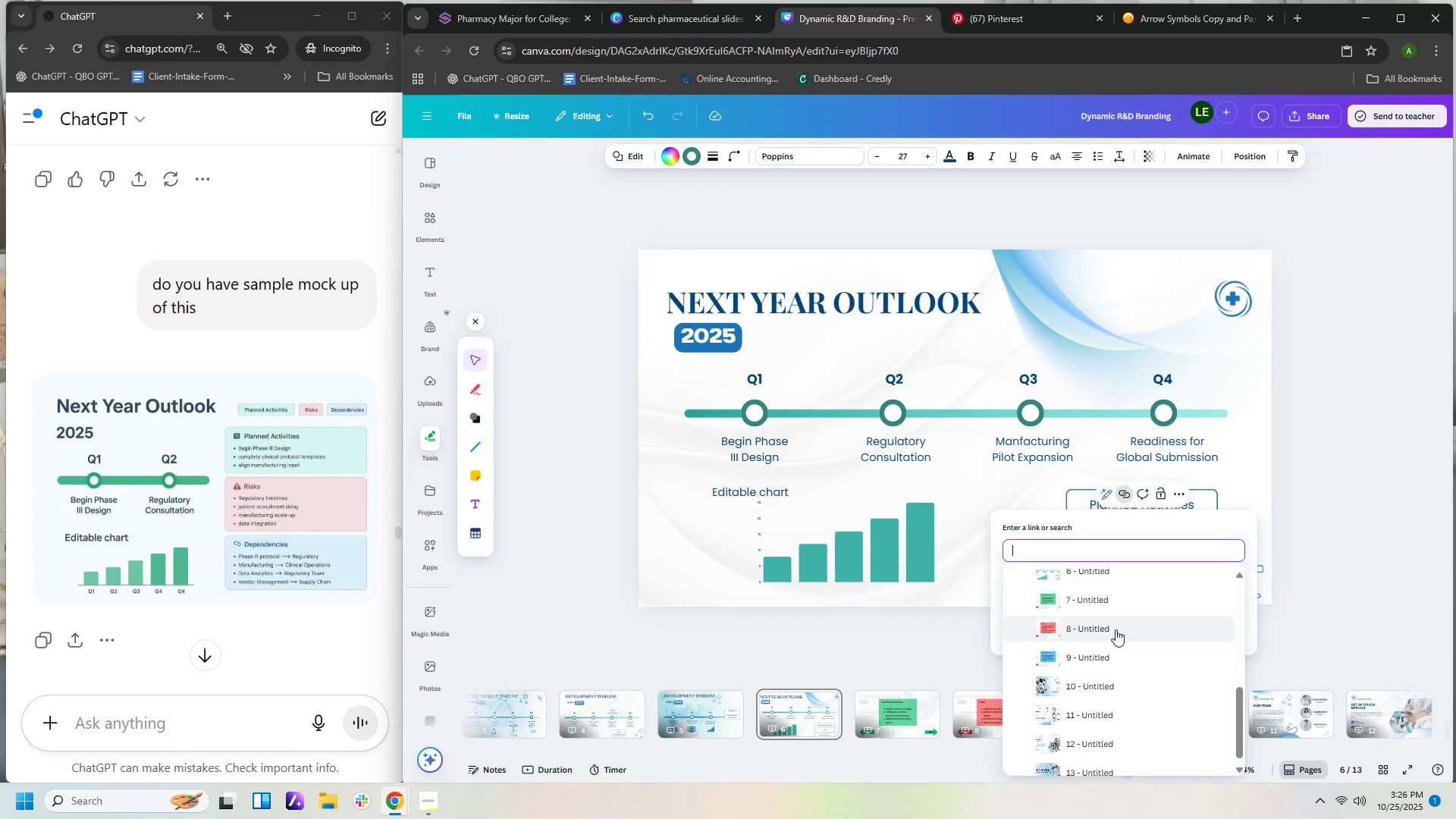 
left_click([1116, 629])
 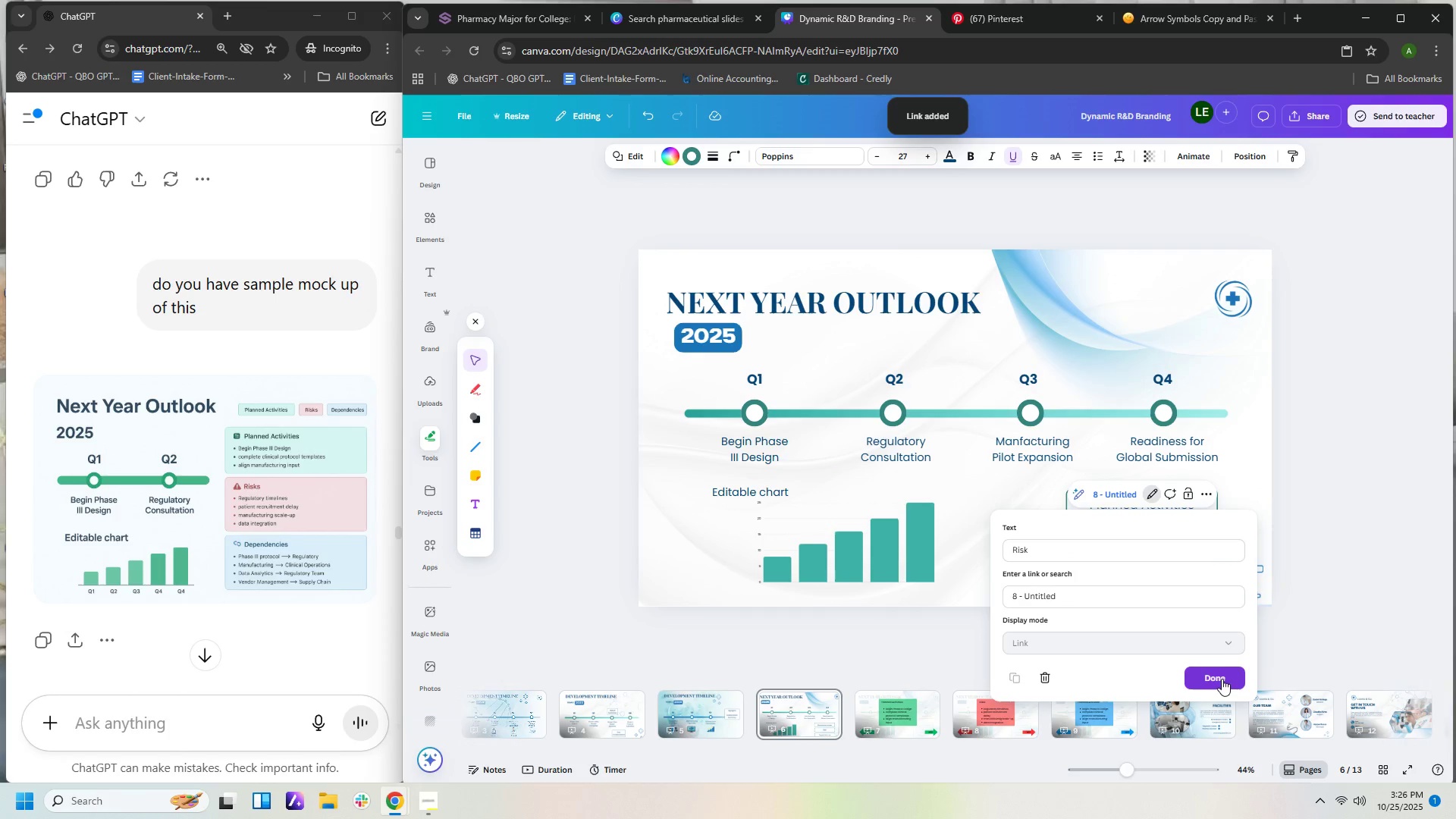 
left_click([1223, 679])
 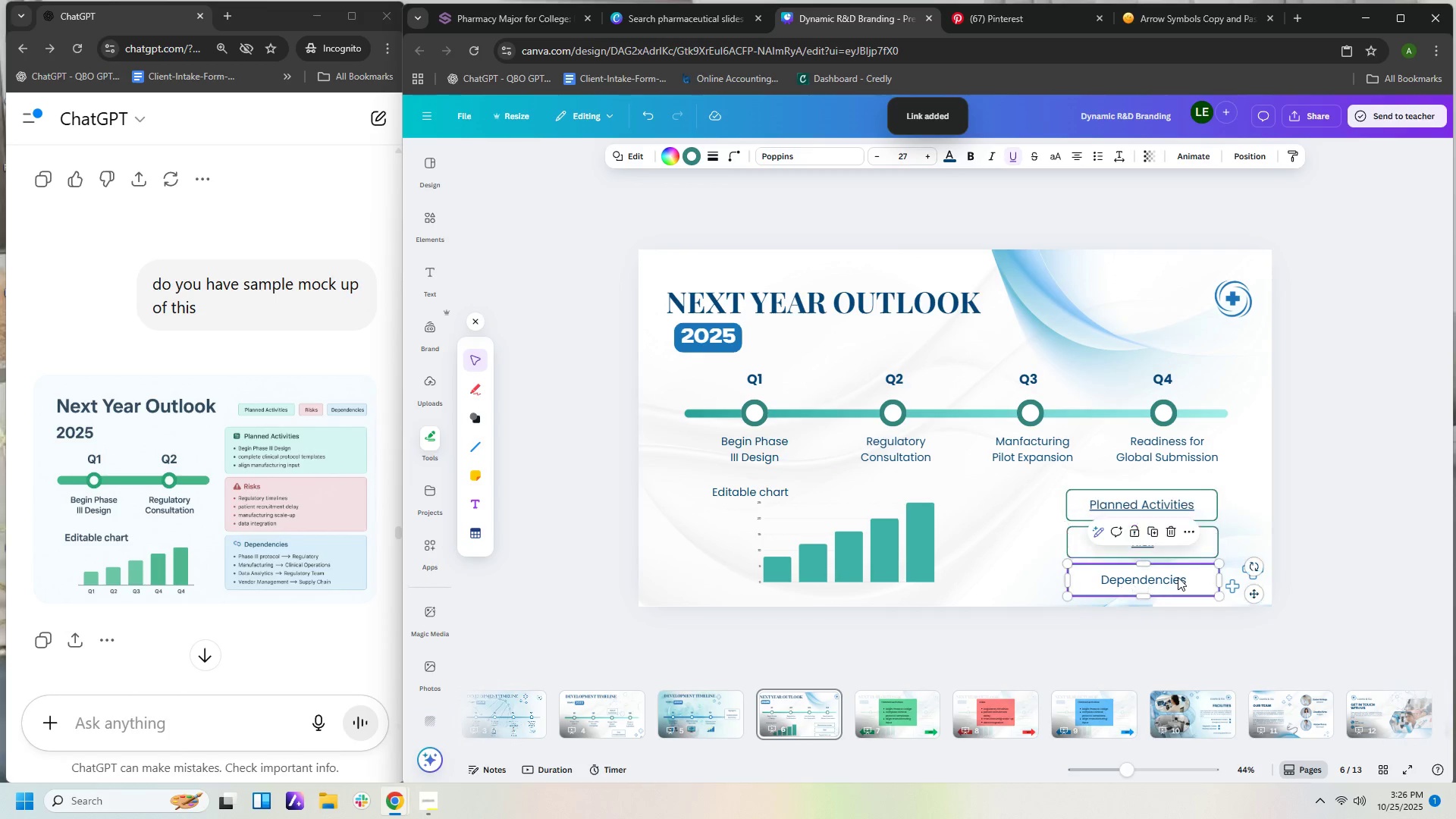 
double_click([1178, 577])
 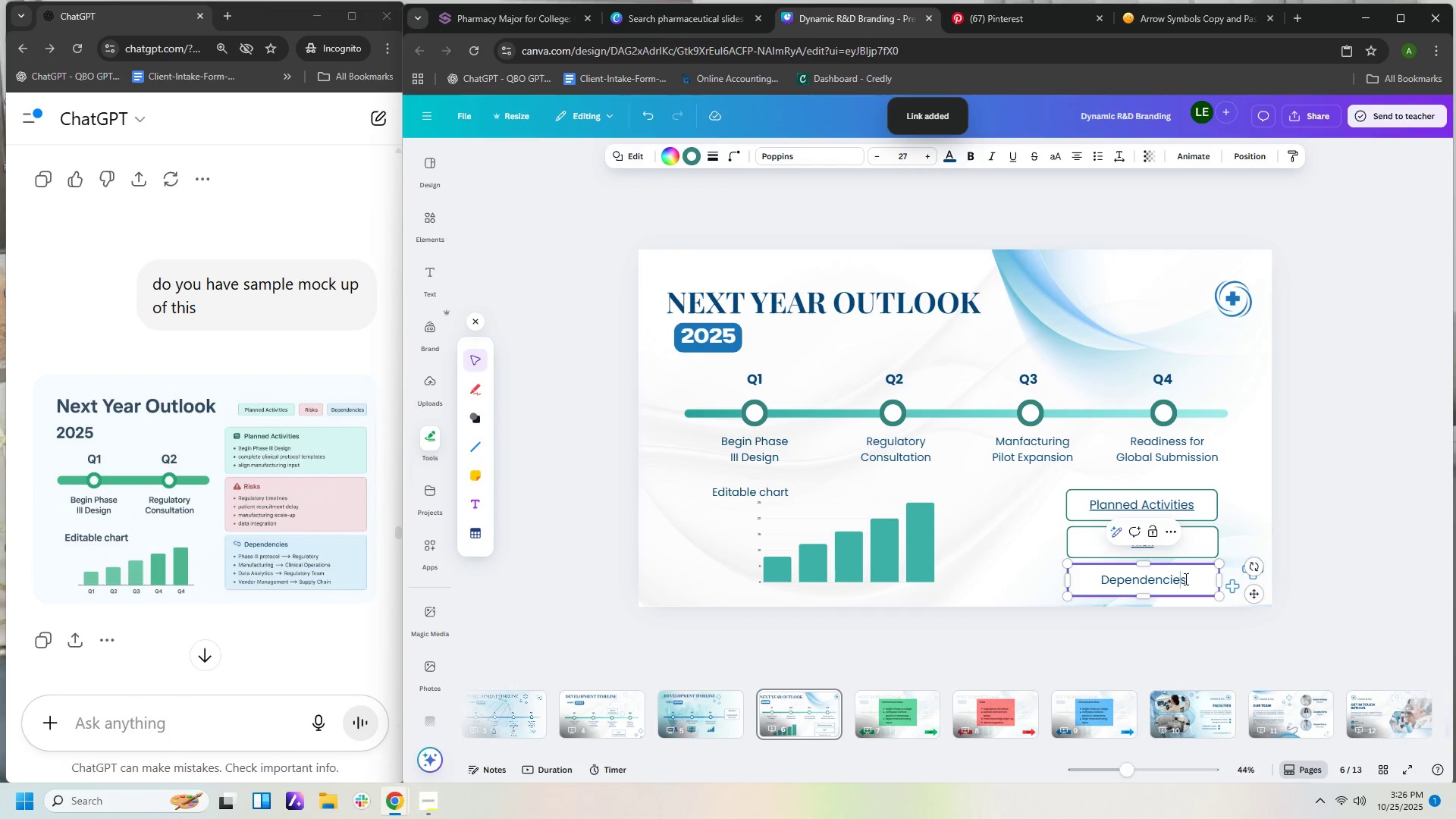 
left_click_drag(start_coordinate=[1188, 579], to_coordinate=[1099, 583])
 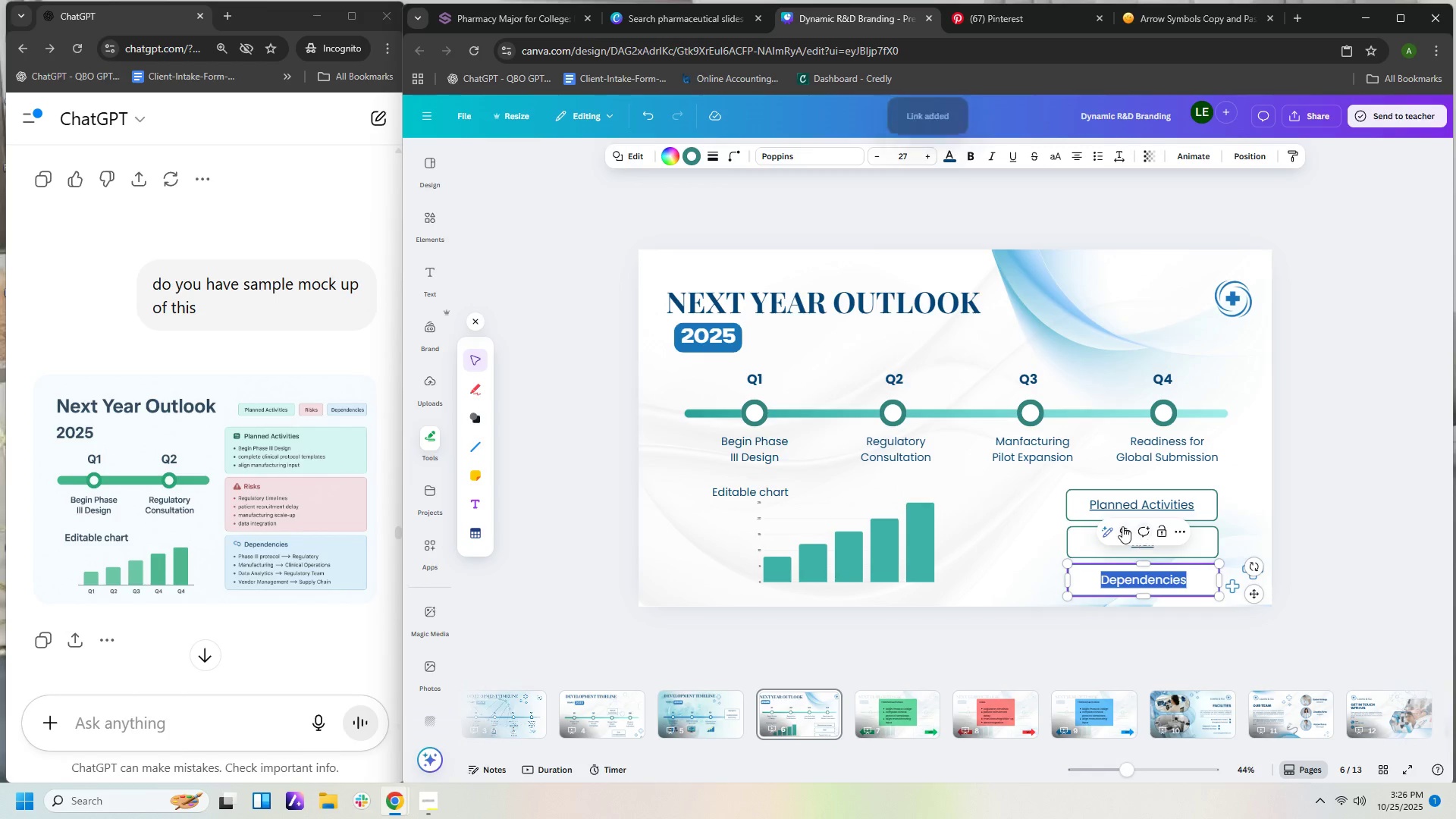 
left_click([1122, 526])
 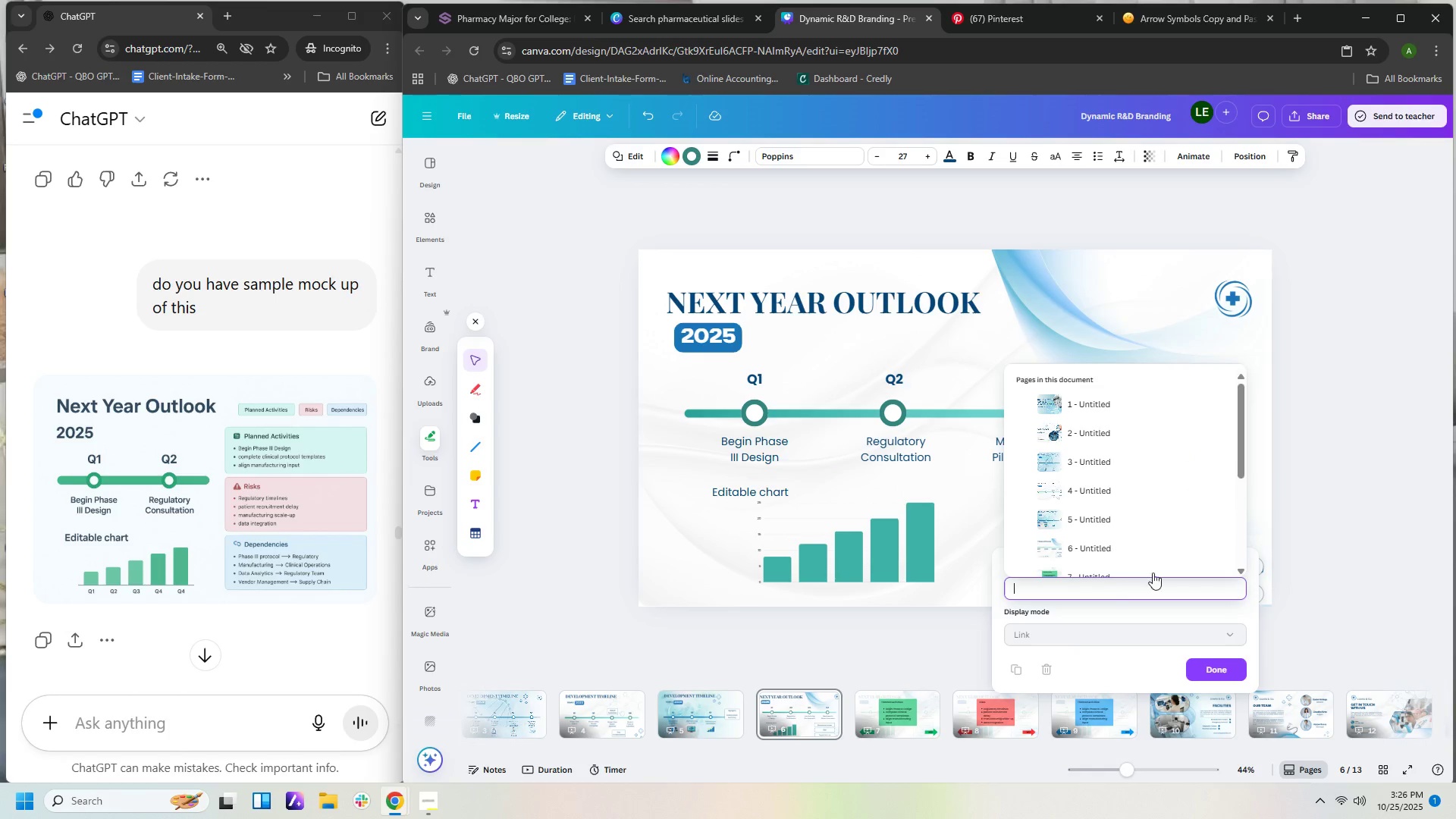 
scroll: coordinate [1194, 544], scroll_direction: down, amount: 4.0
 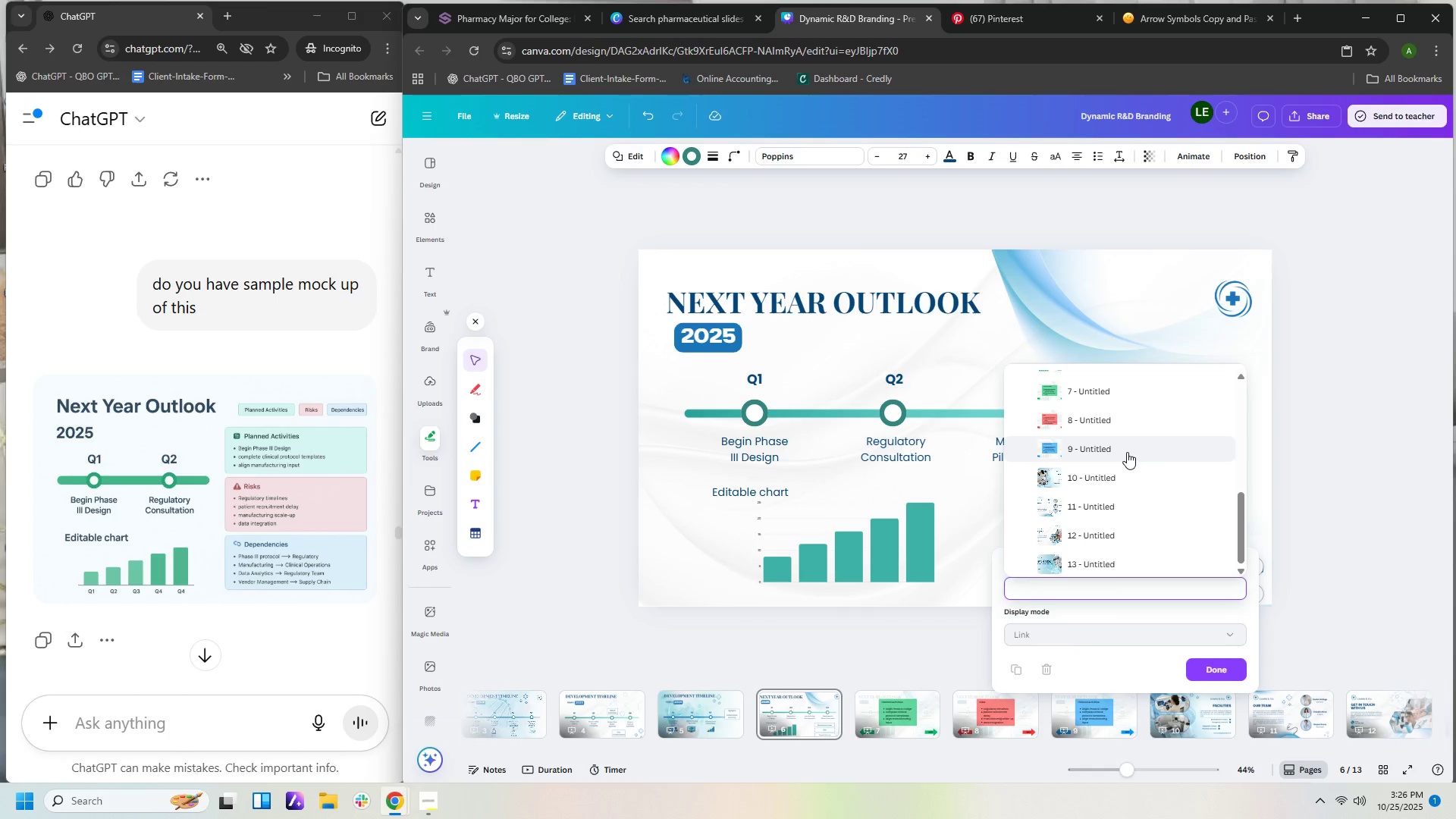 
double_click([1127, 452])
 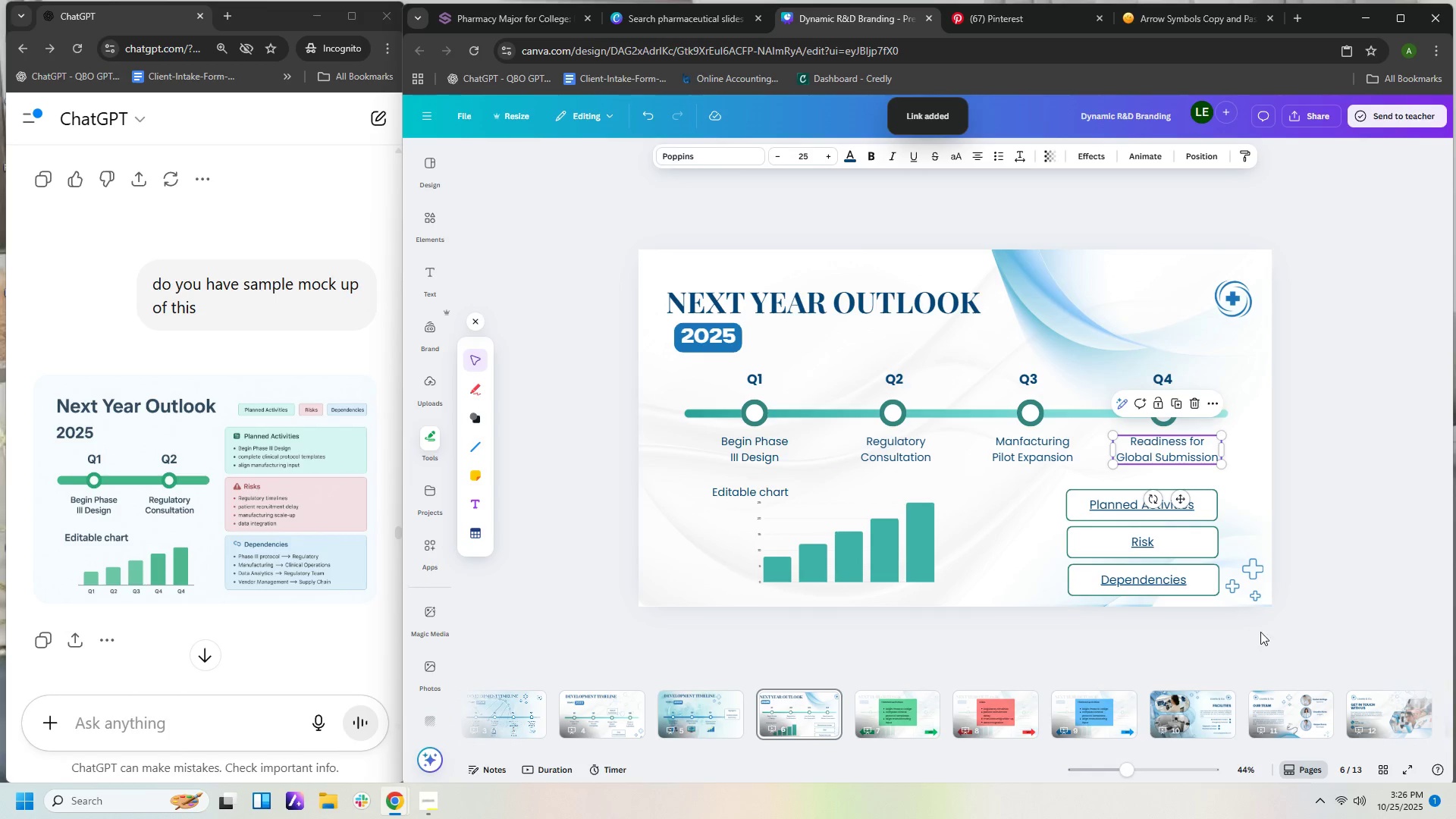 
left_click([1275, 628])
 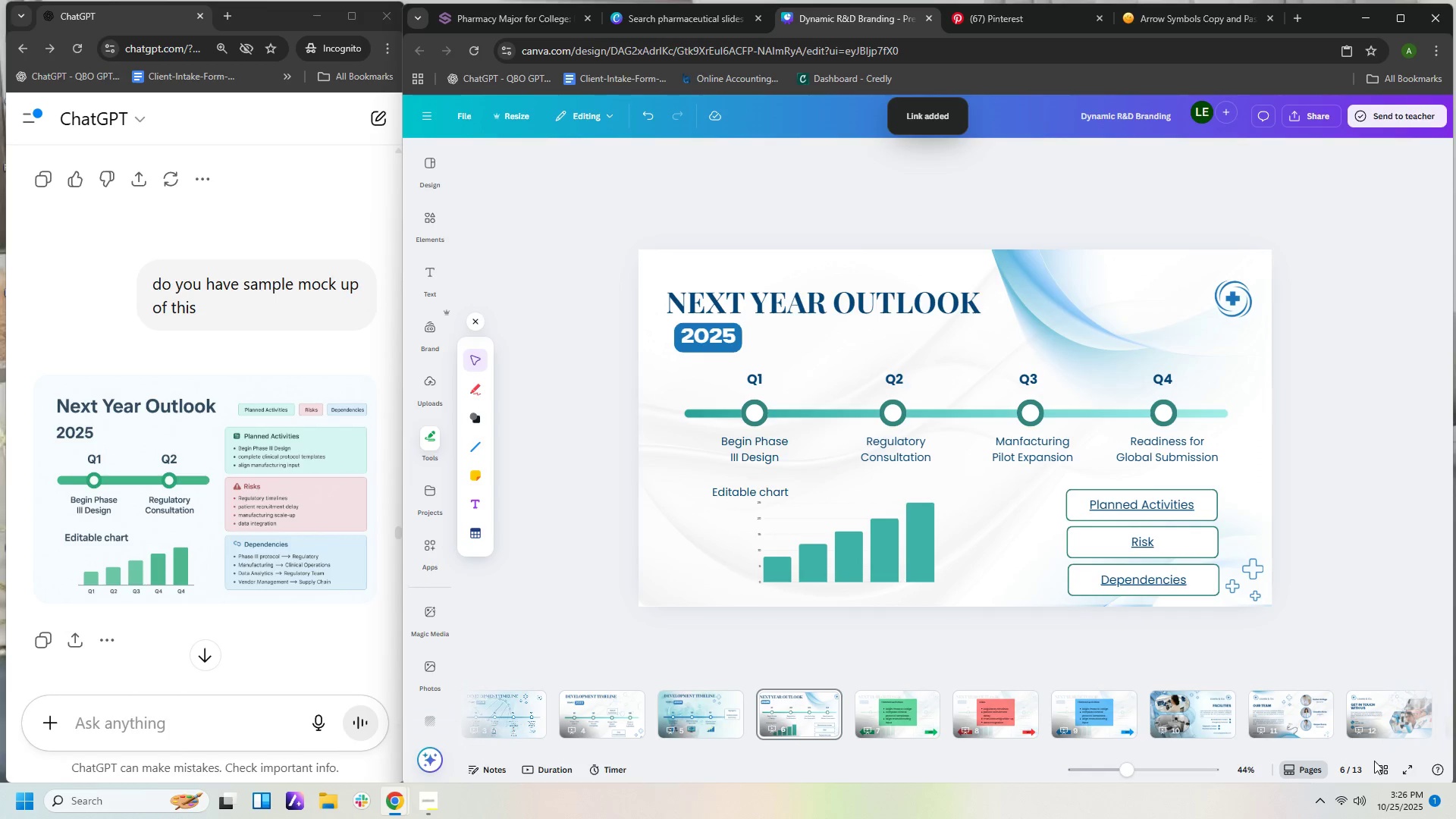 
left_click([1401, 774])
 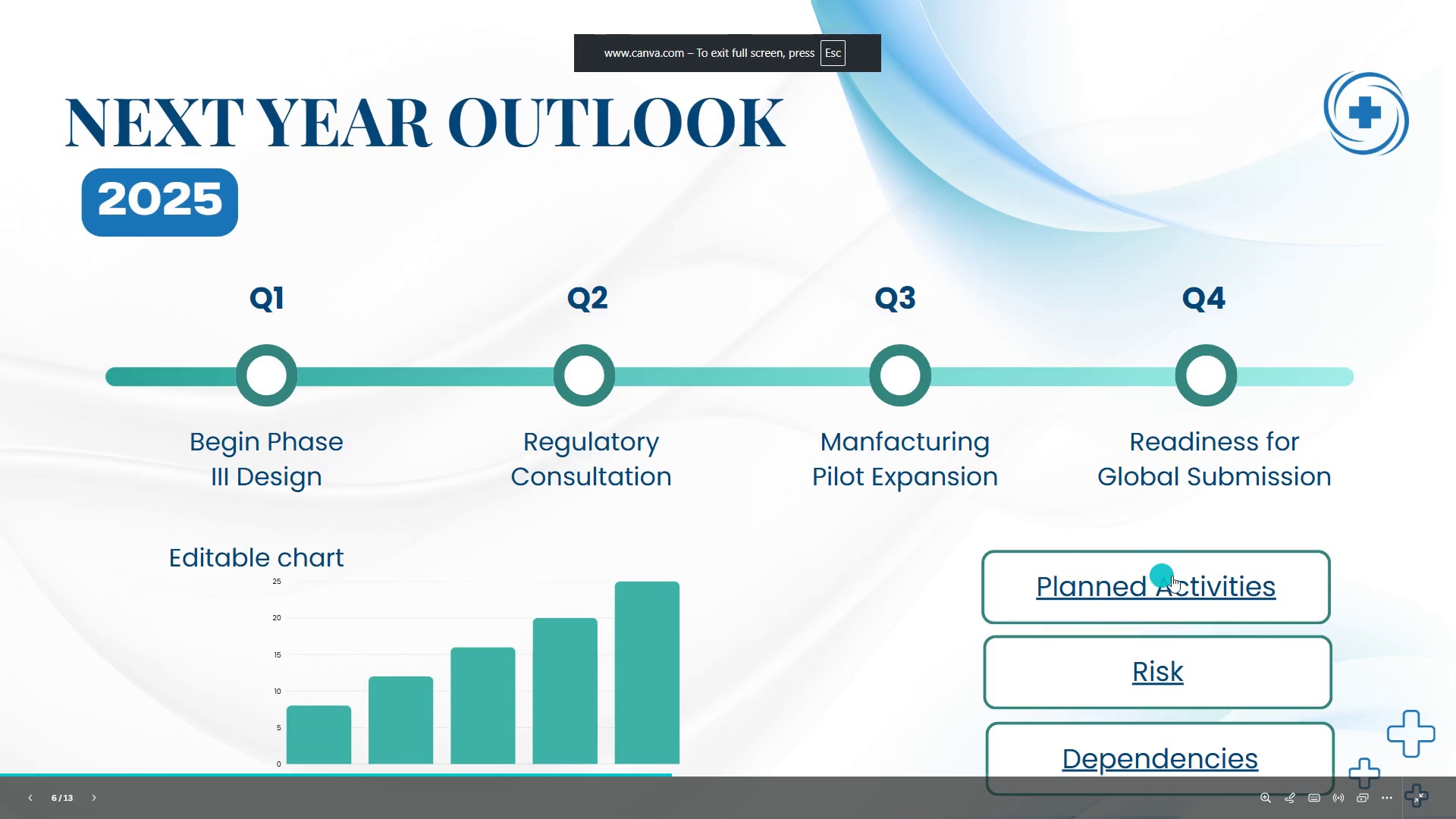 
left_click([1183, 585])
 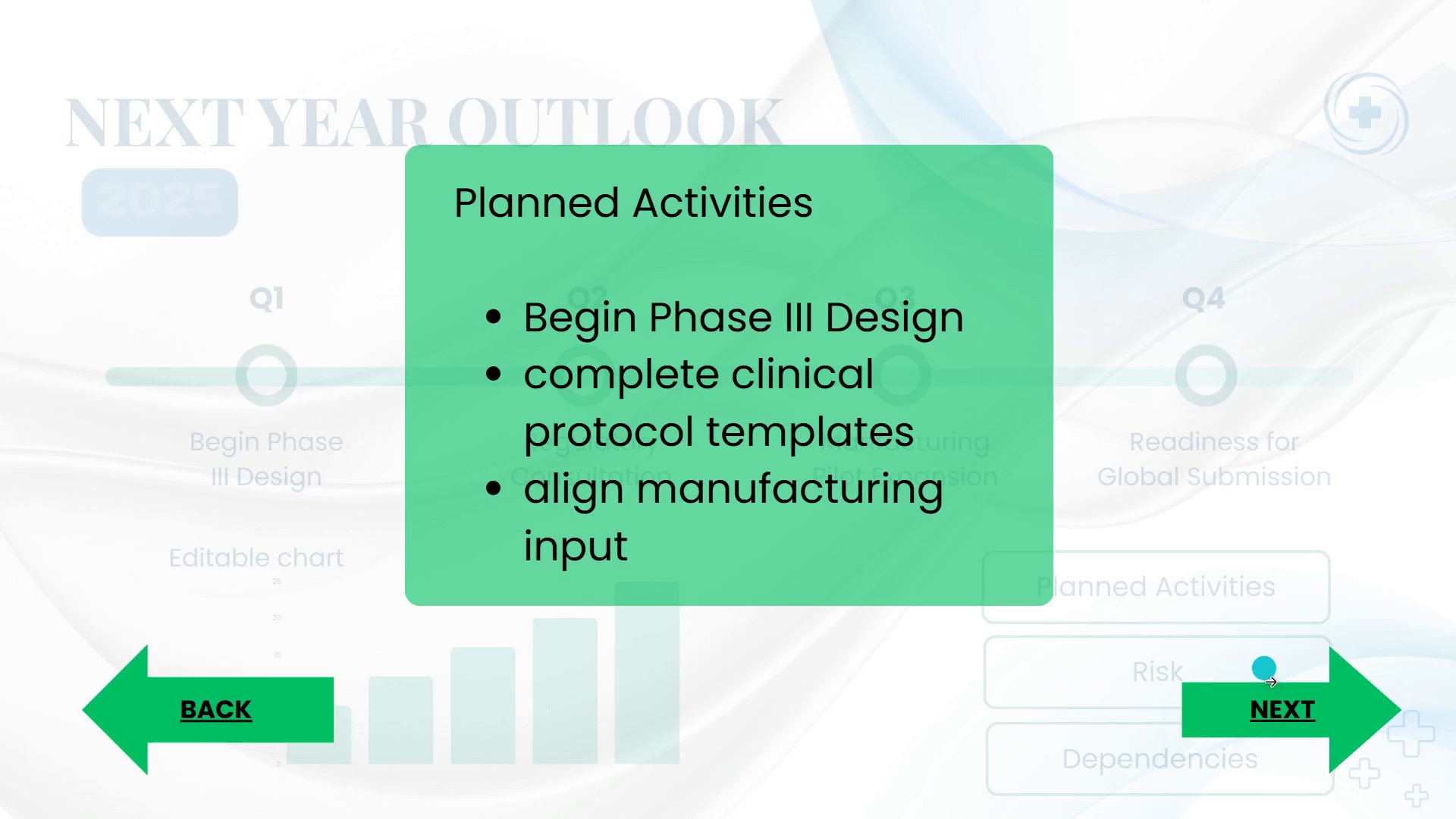 
left_click([1285, 708])
 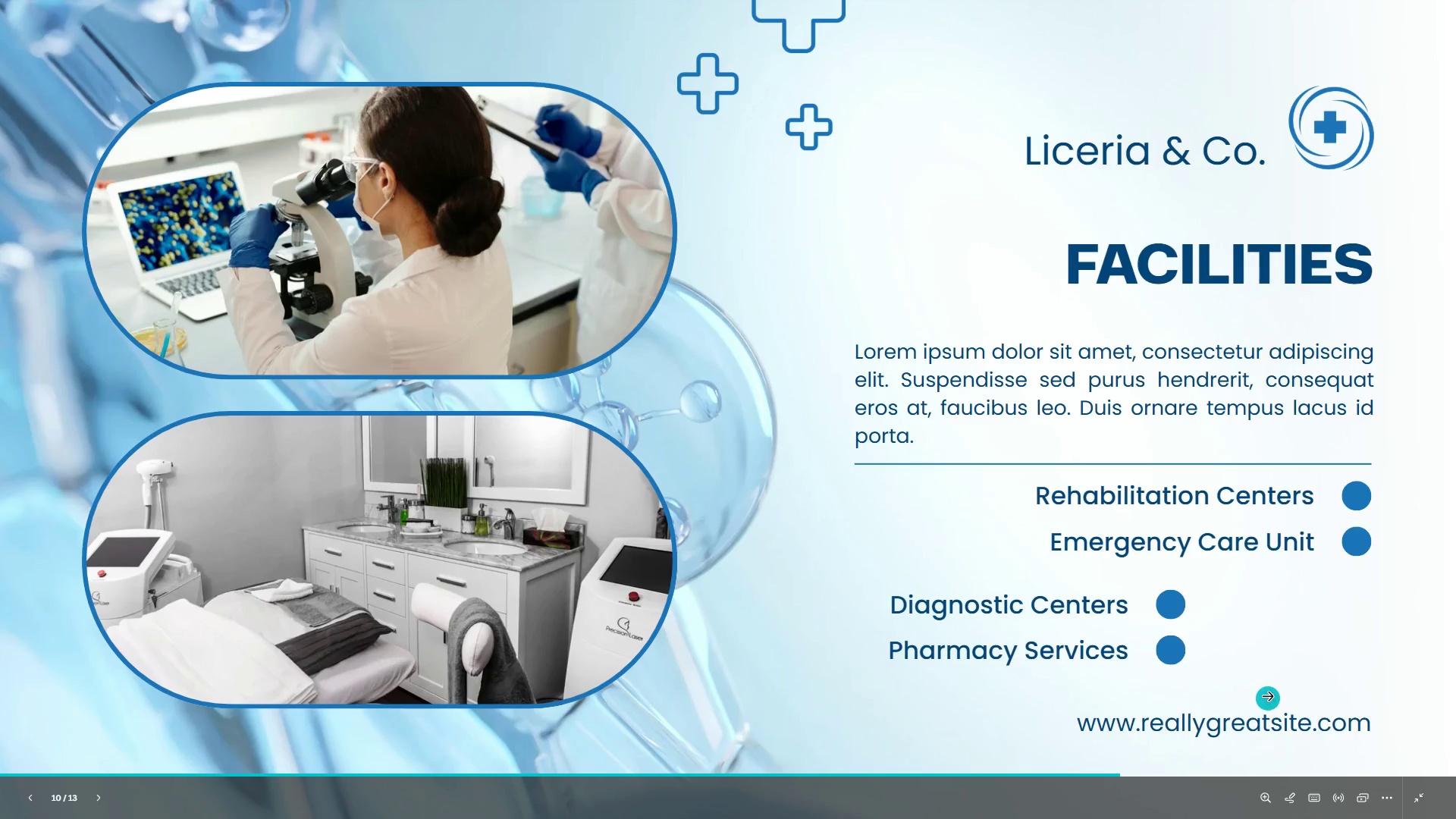 
key(Escape)
 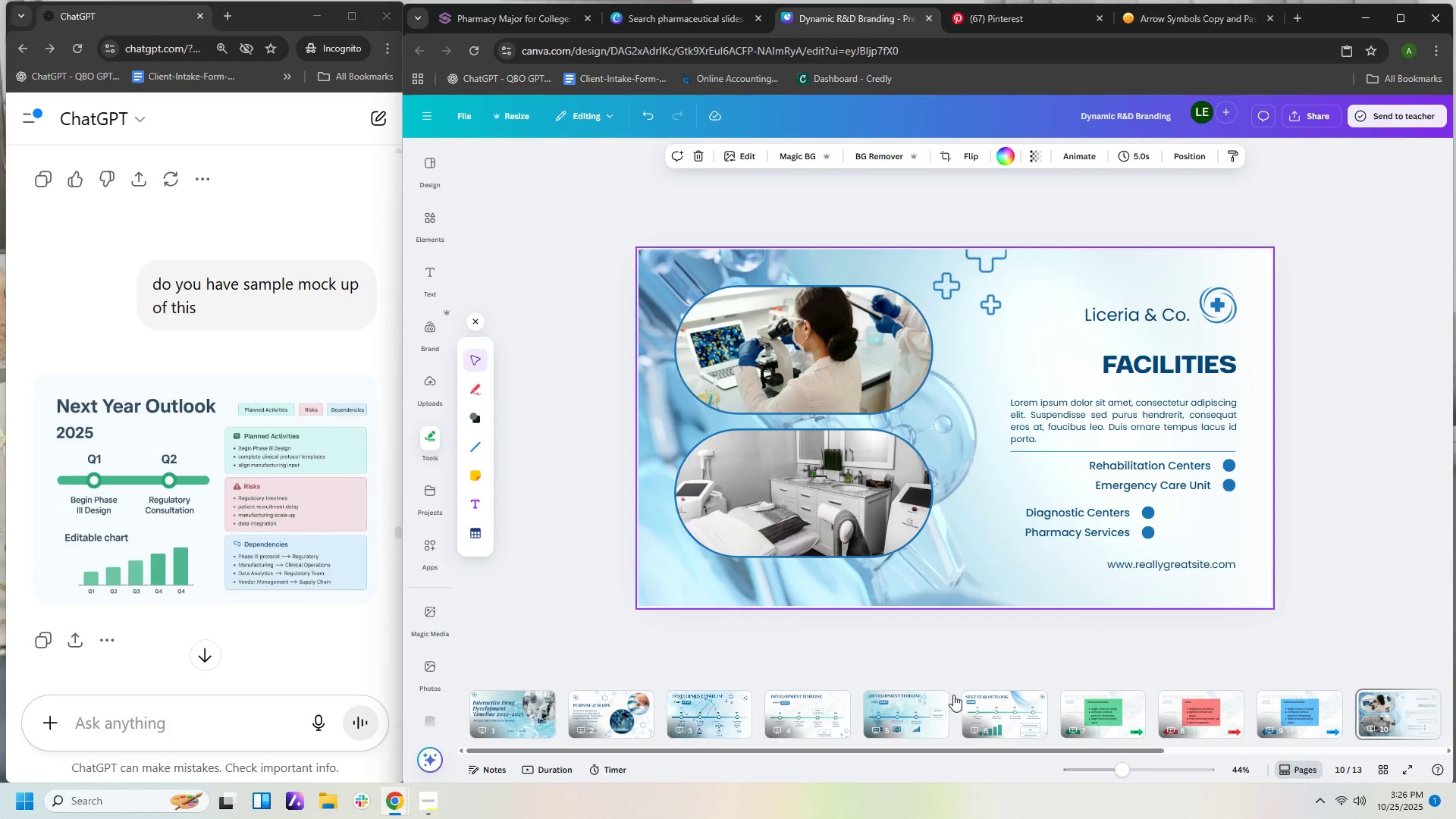 
left_click([1032, 715])
 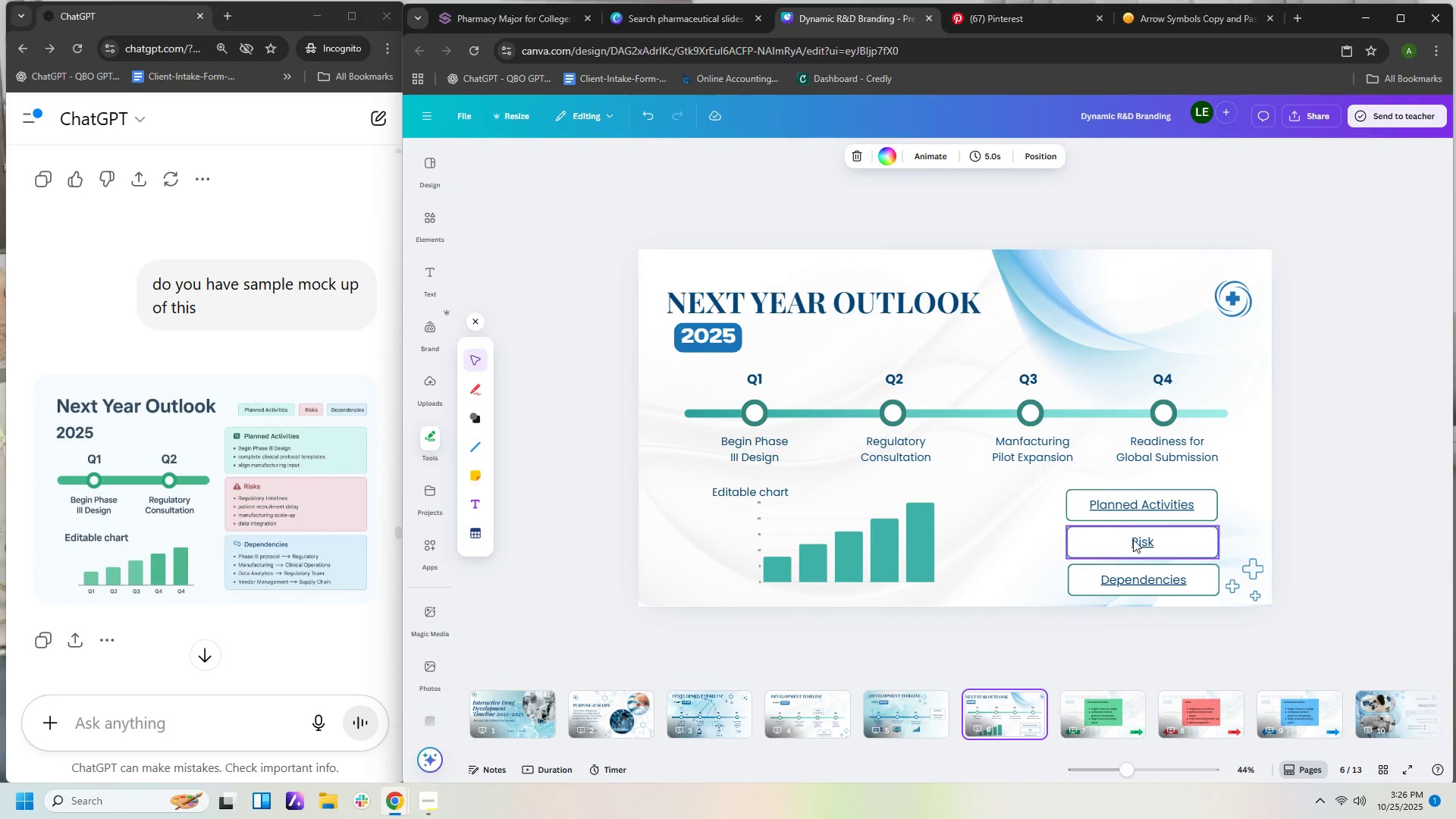 
left_click([1135, 541])
 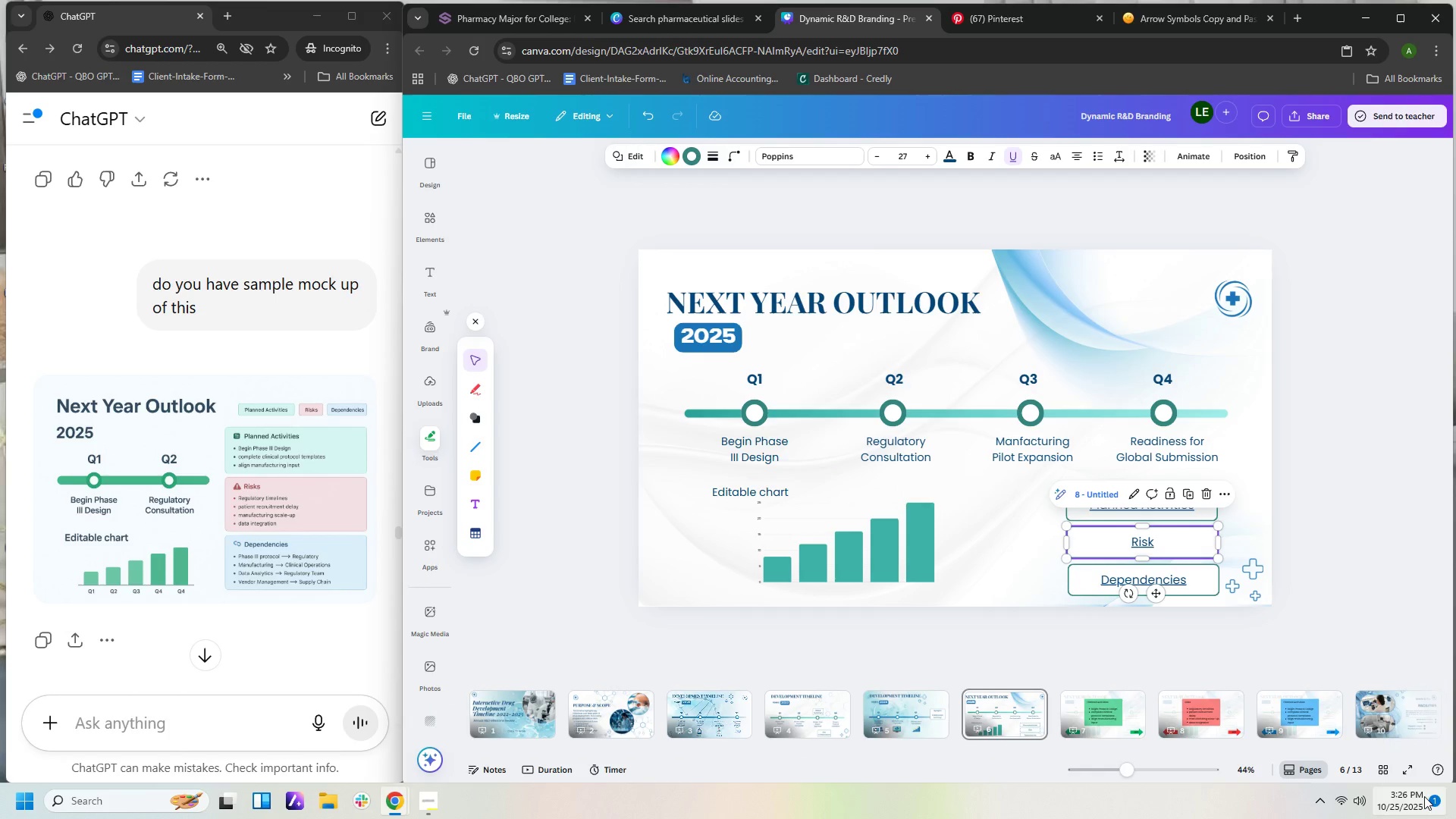 
left_click([1406, 767])
 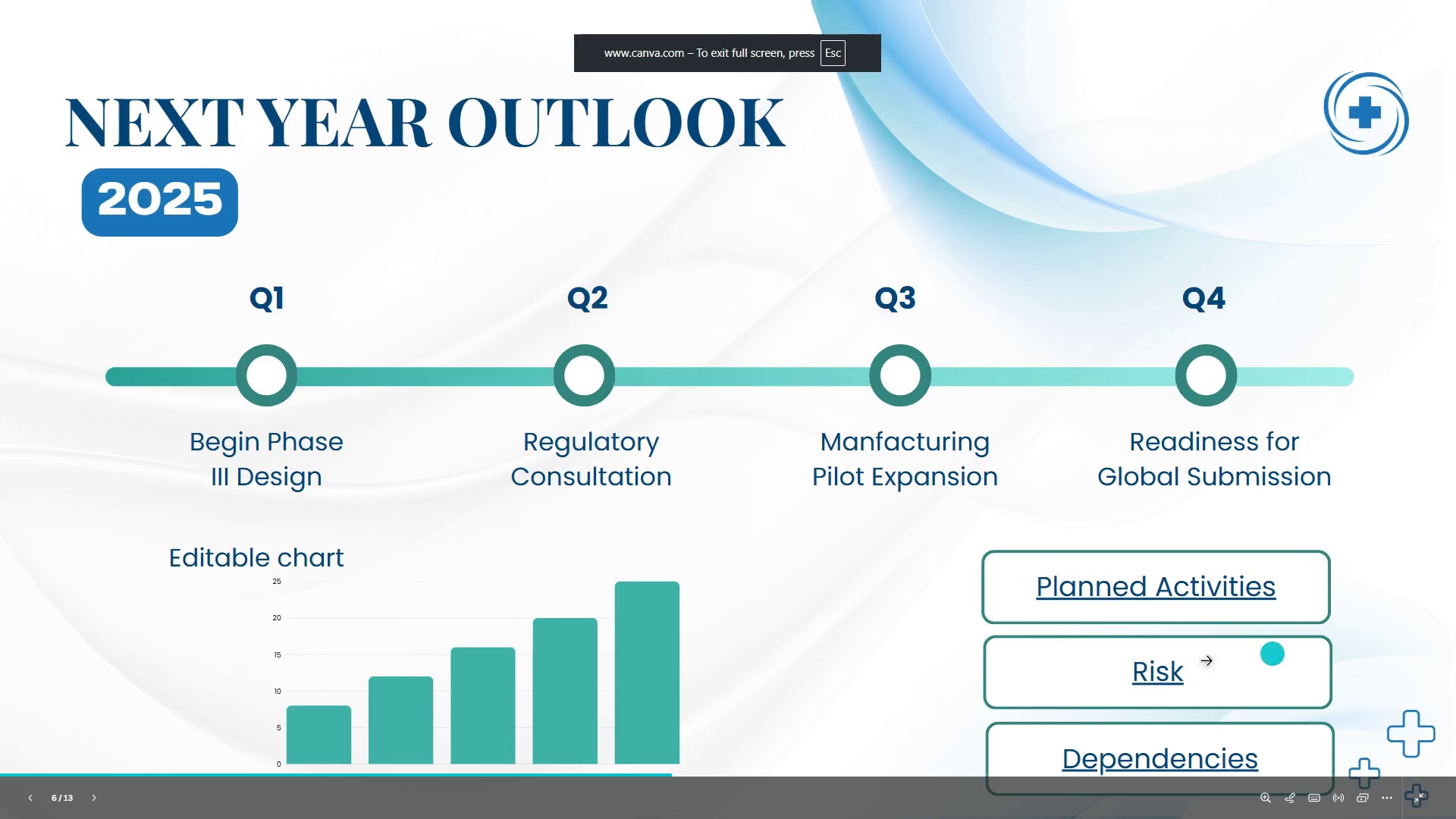 
left_click([1166, 676])
 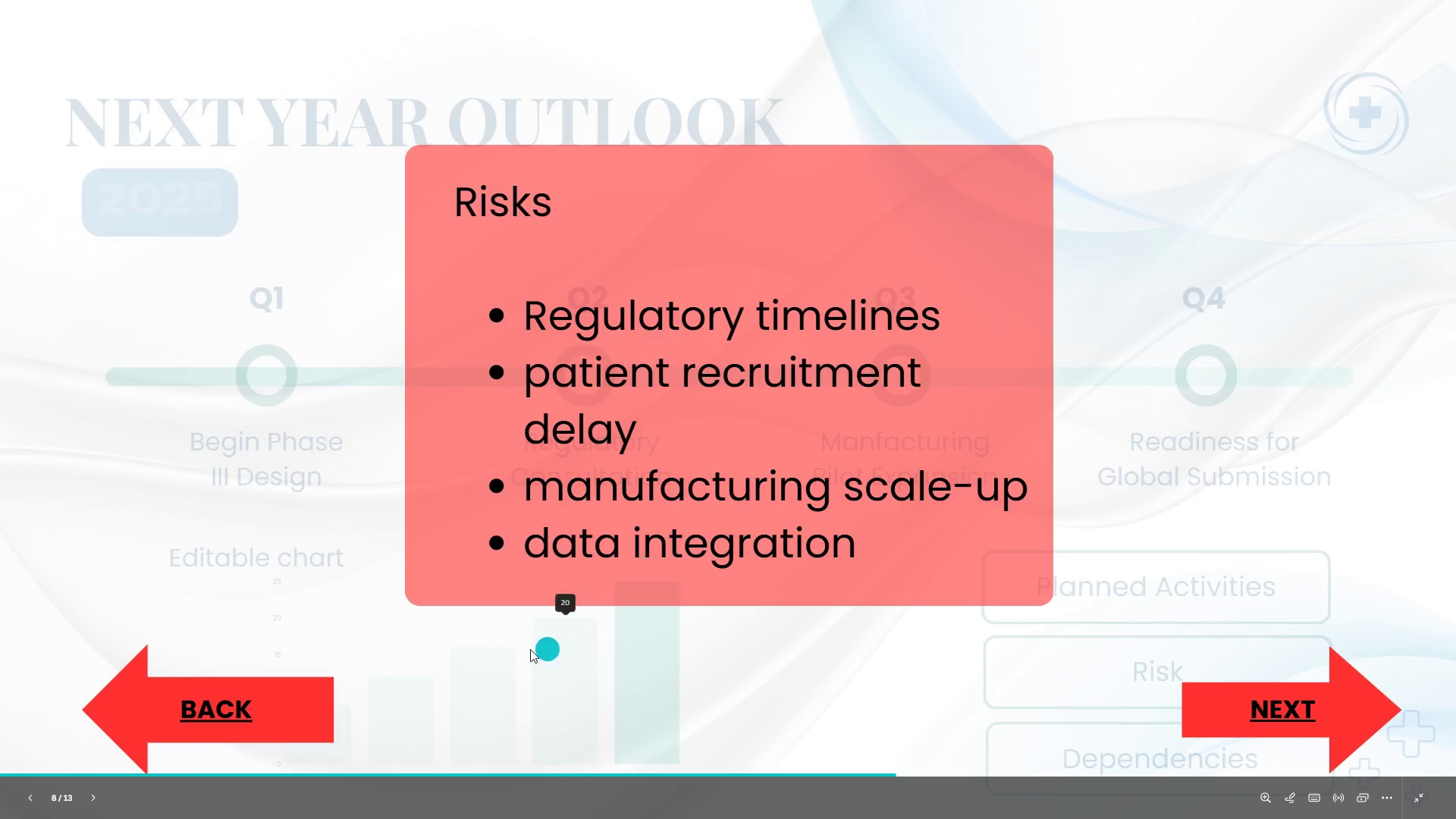 
left_click([266, 709])
 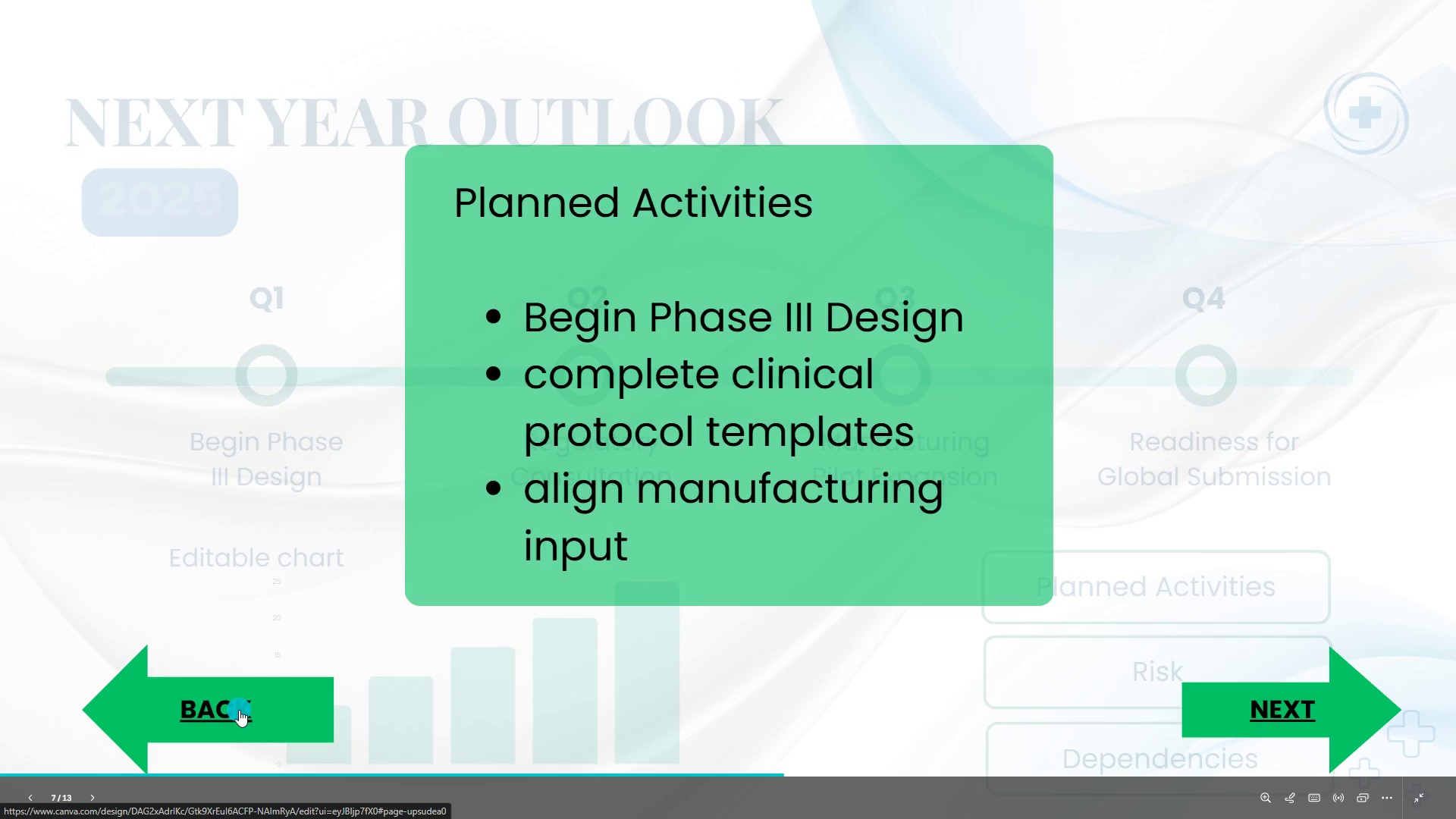 
left_click([239, 710])
 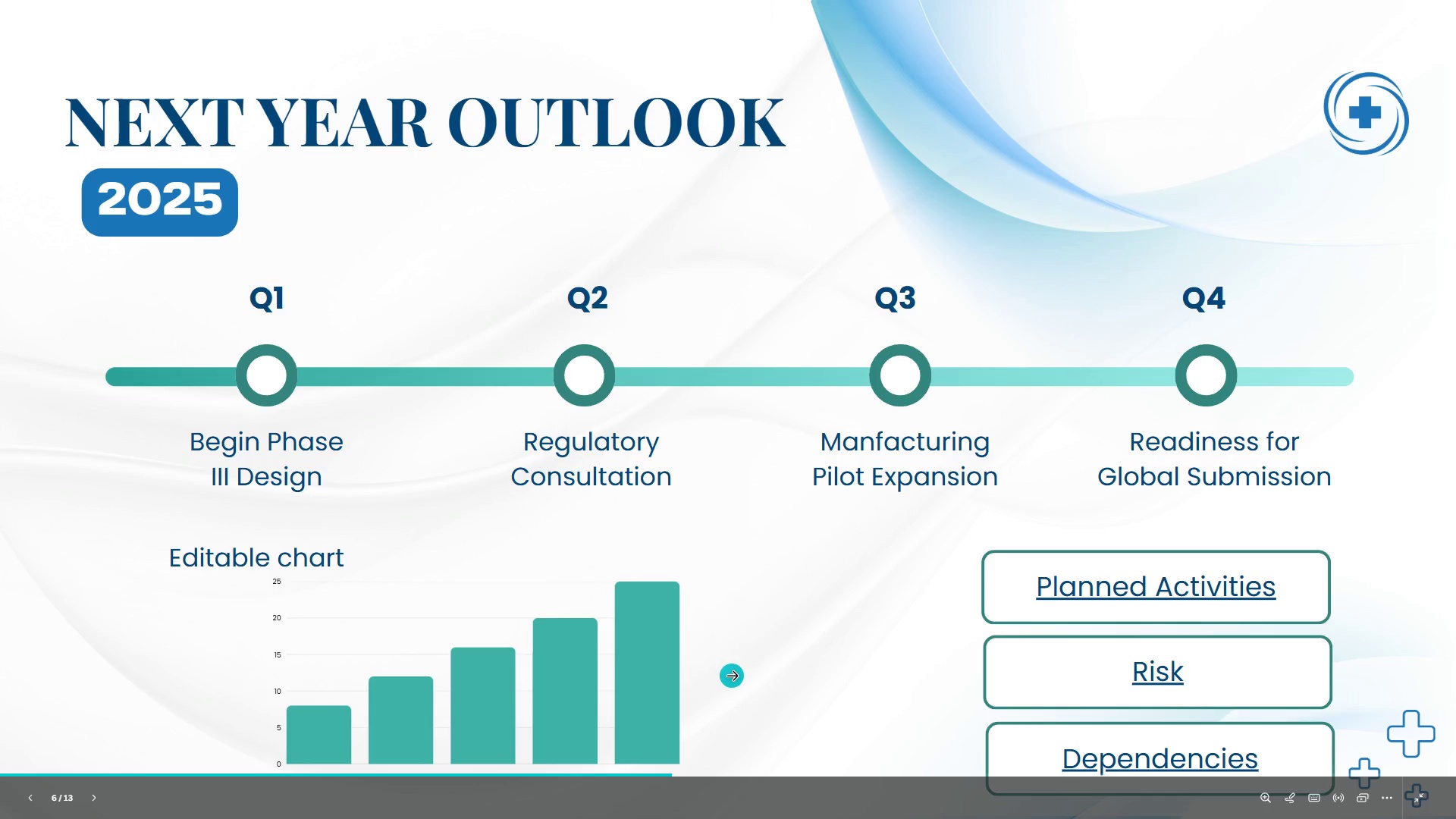 
key(Escape)
 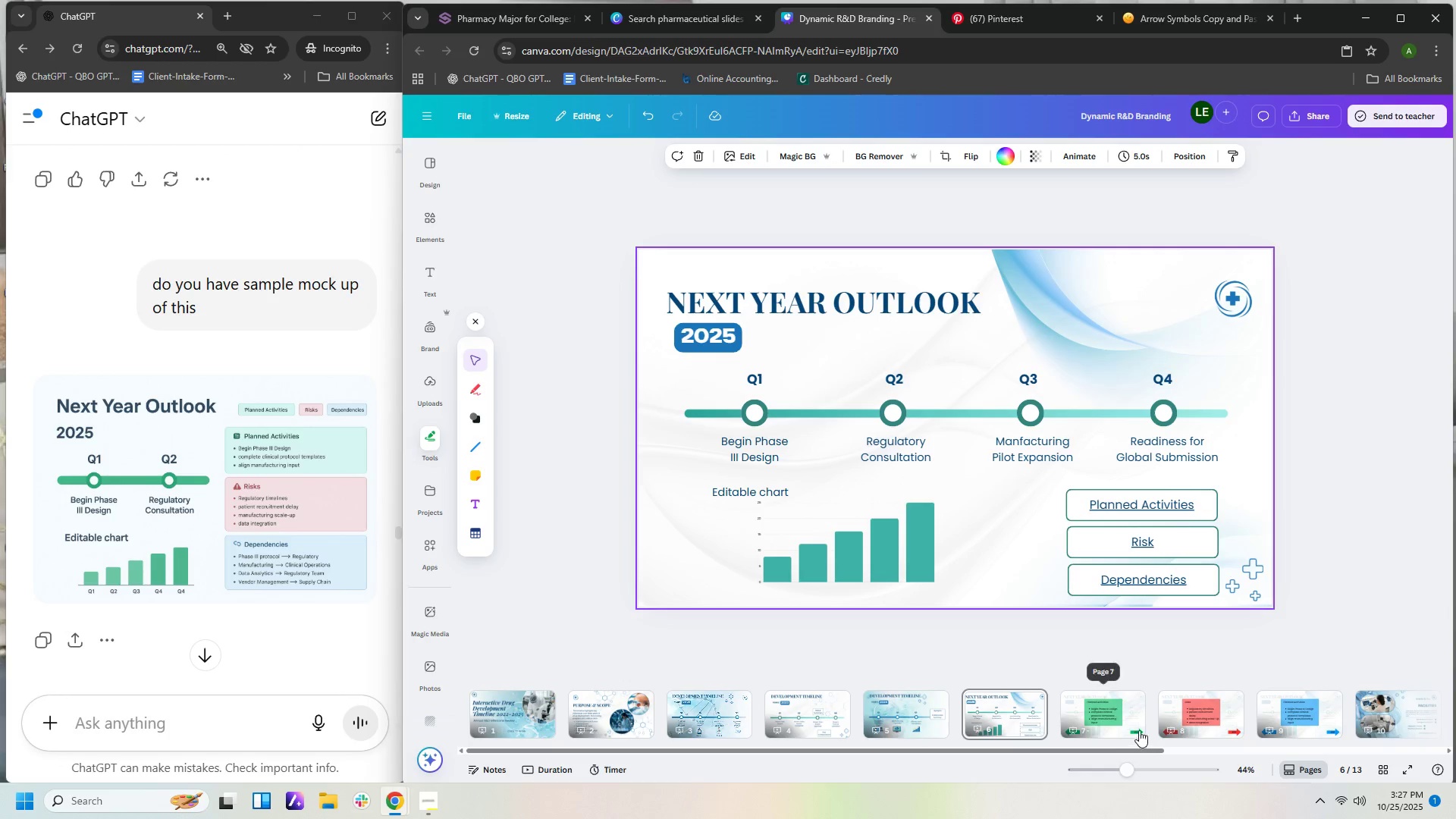 
left_click([1194, 711])
 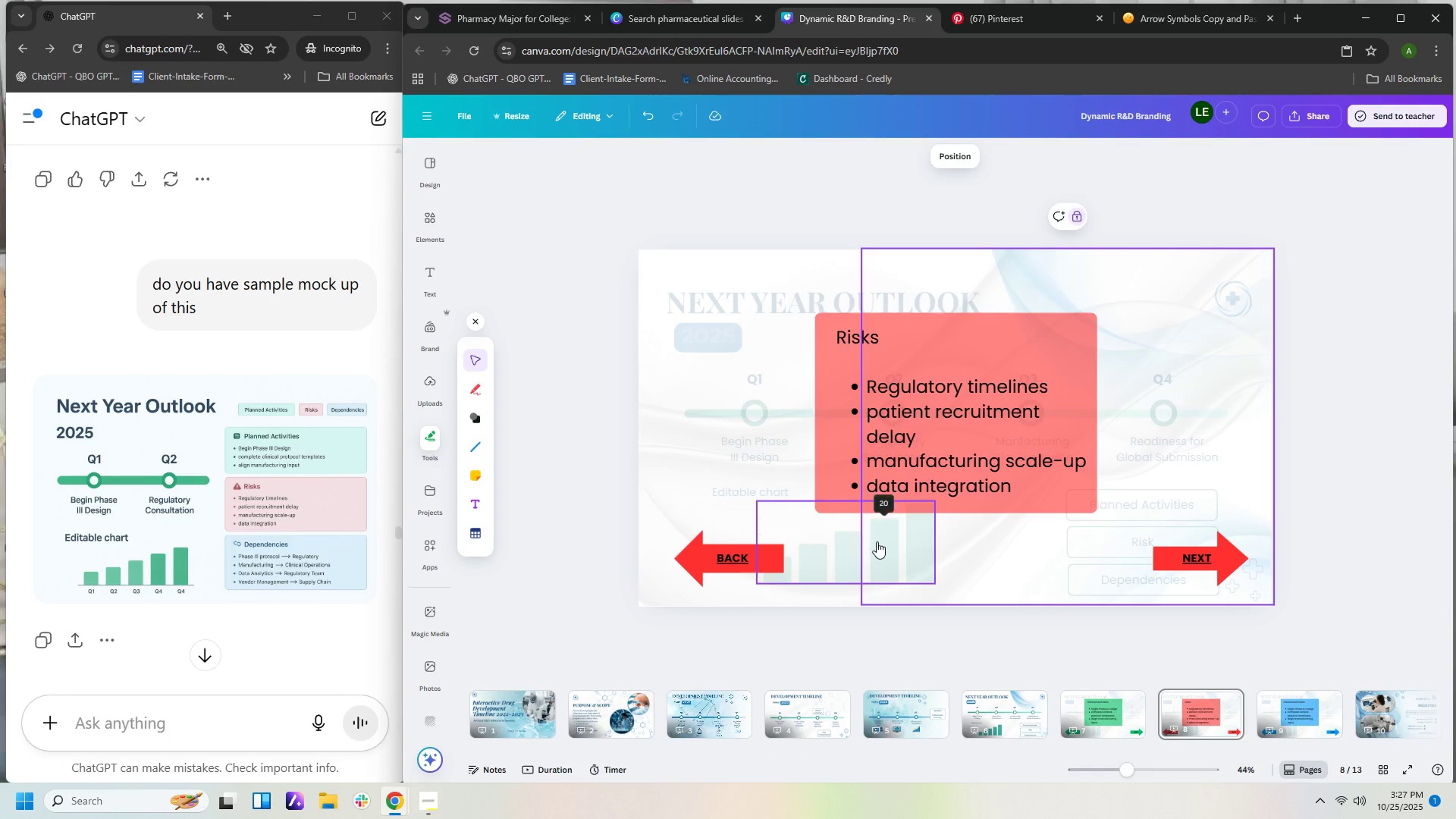 
left_click([824, 529])
 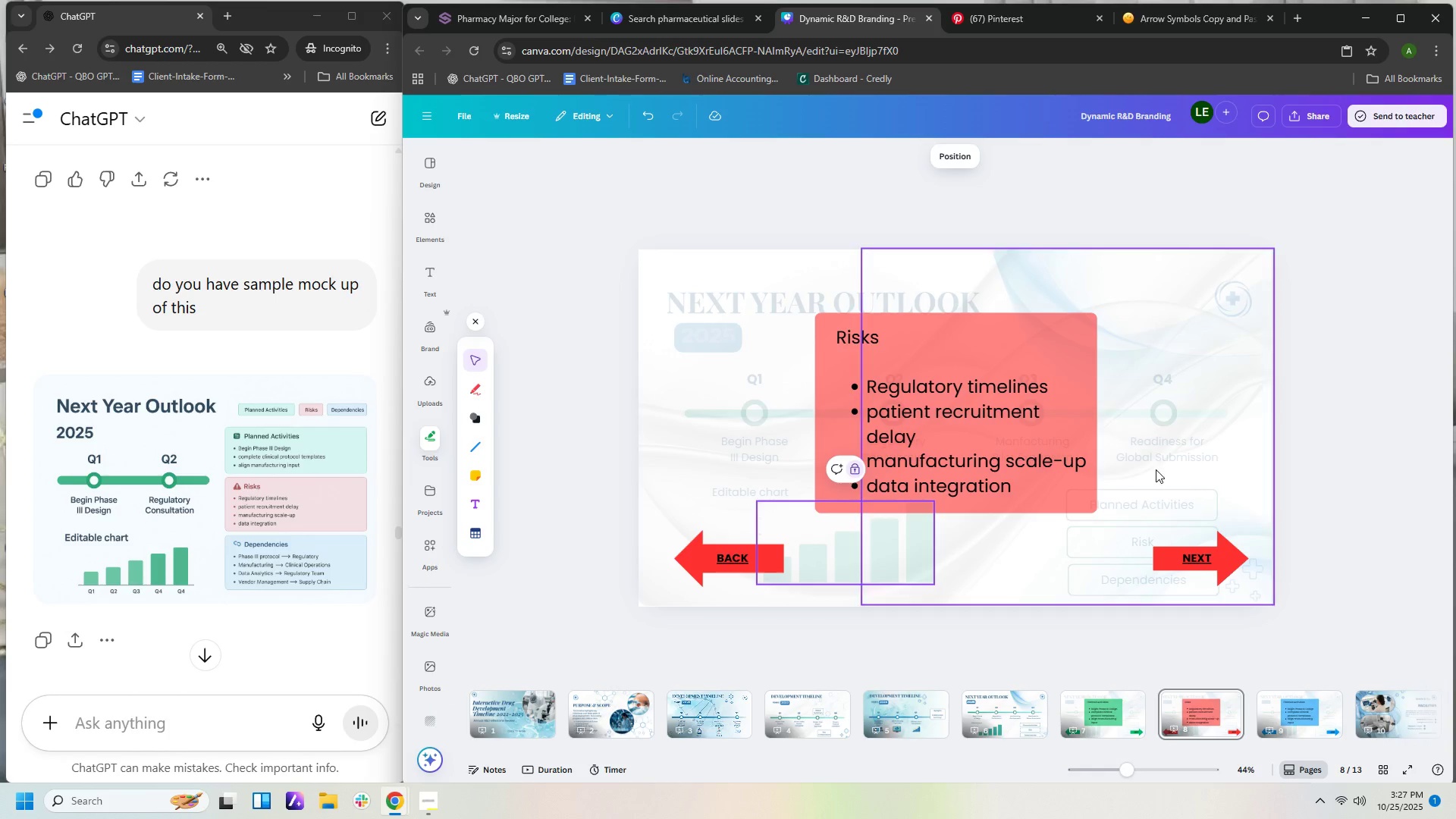 
left_click([1391, 602])
 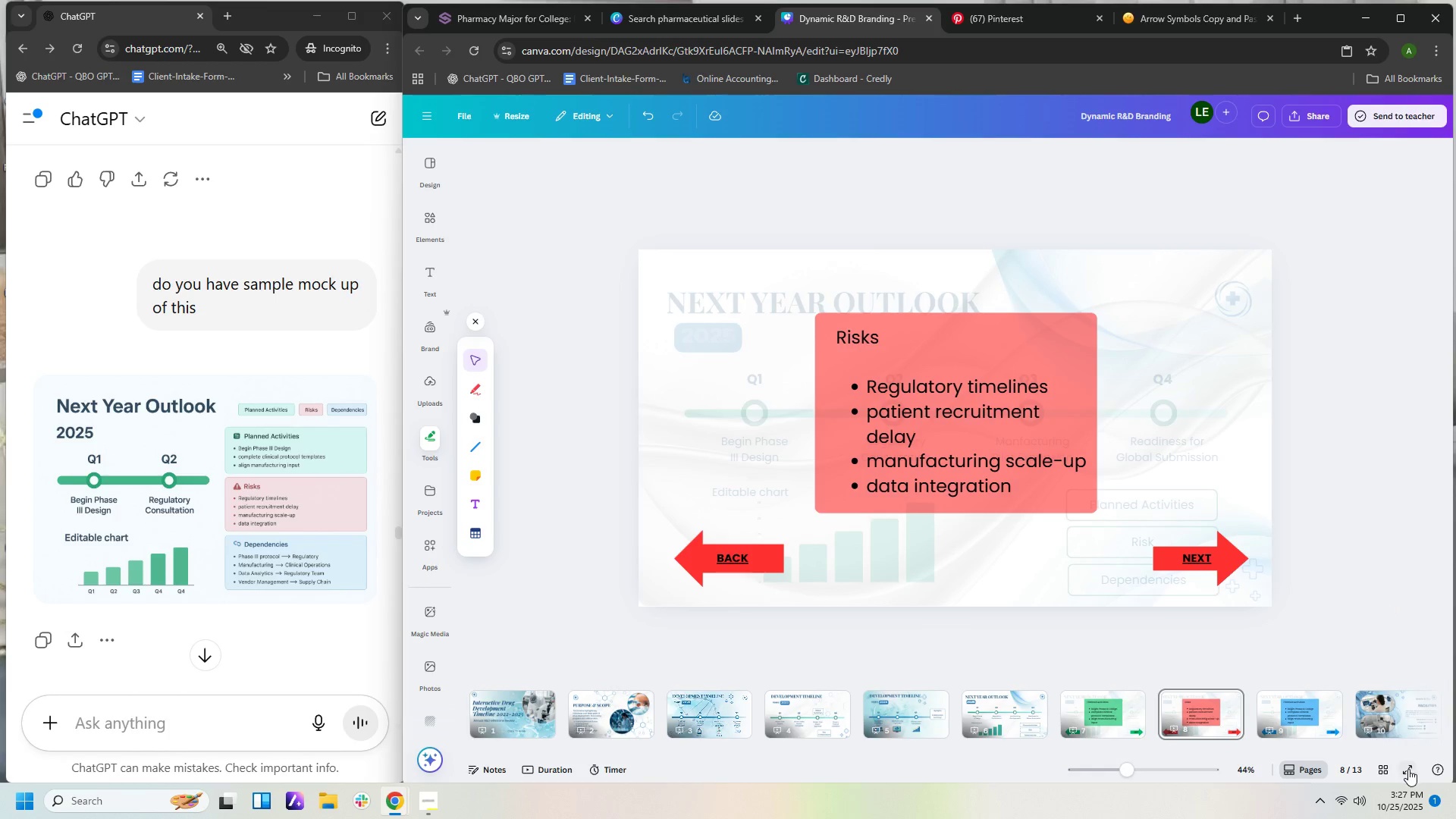 
left_click([1408, 769])
 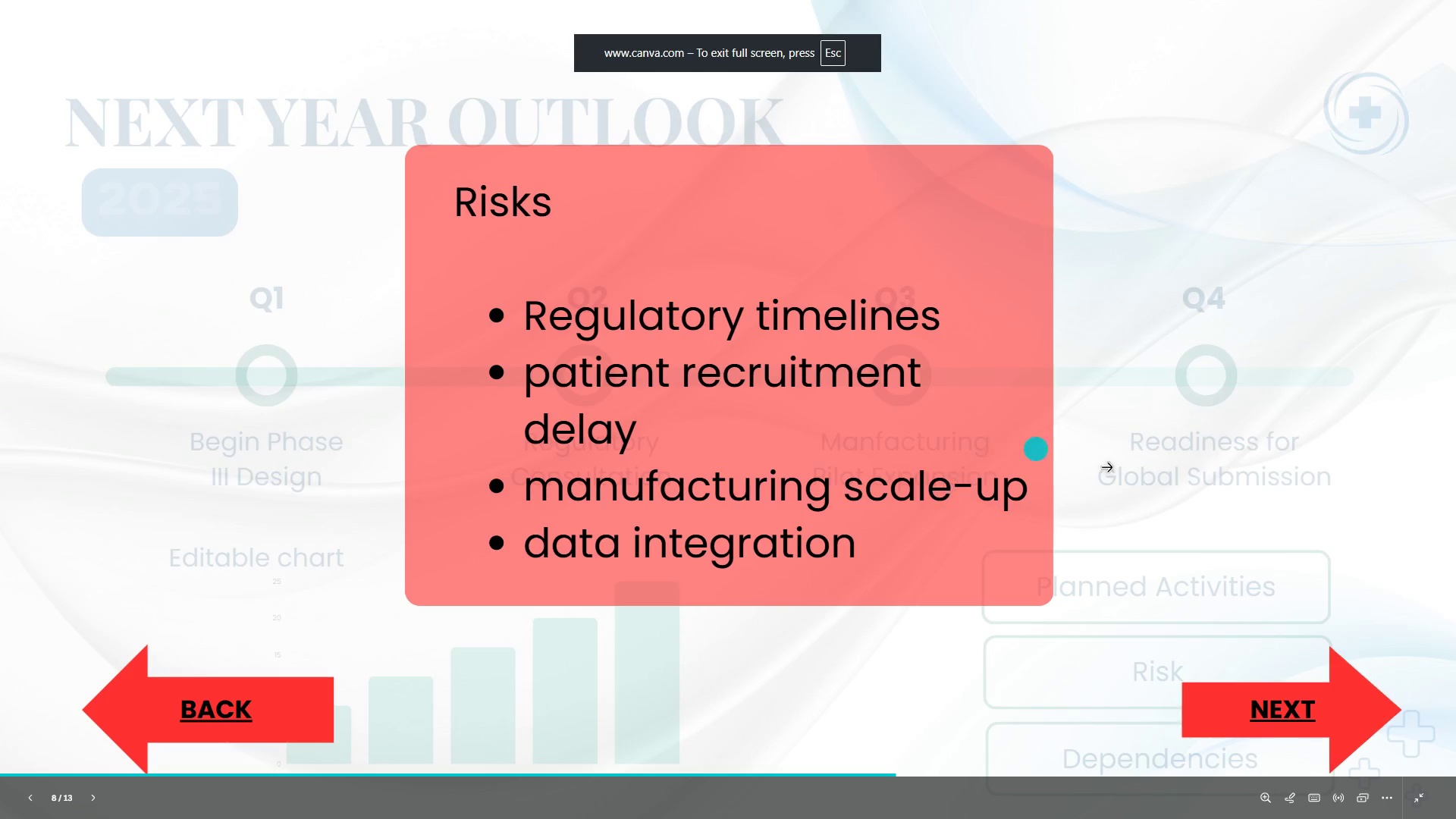 
left_click([1112, 447])
 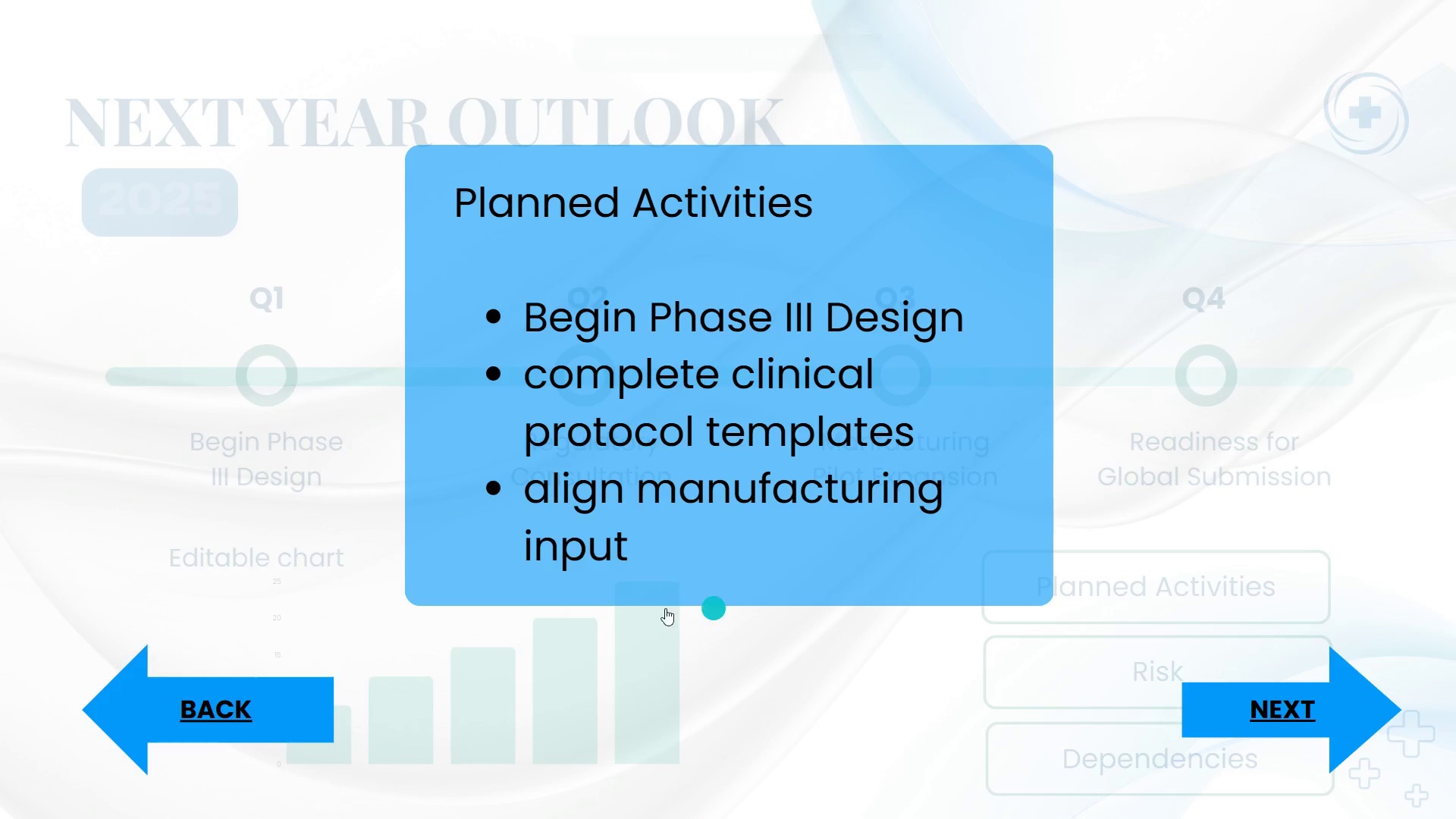 
left_click([322, 469])
 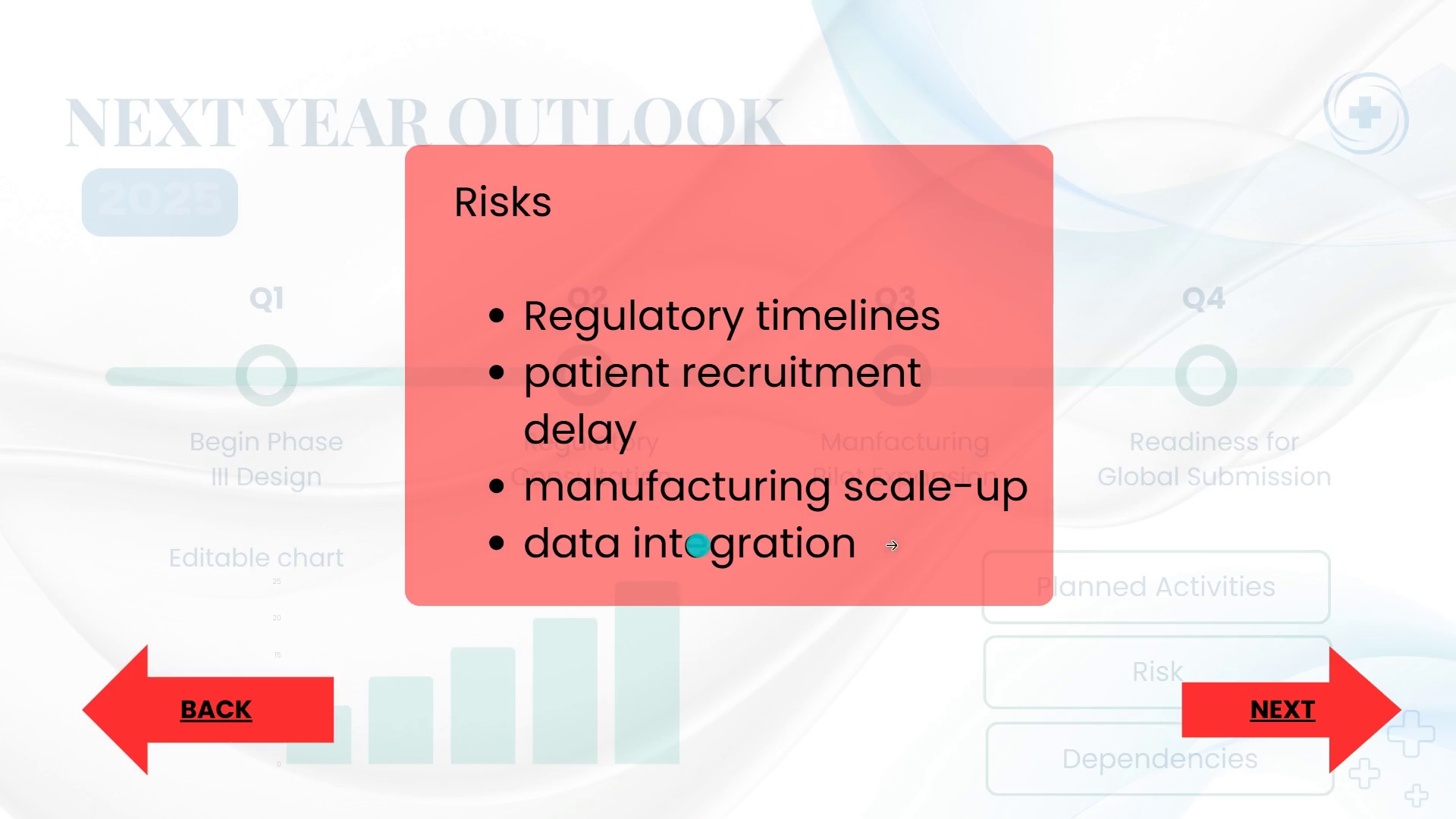 
left_click([1143, 453])
 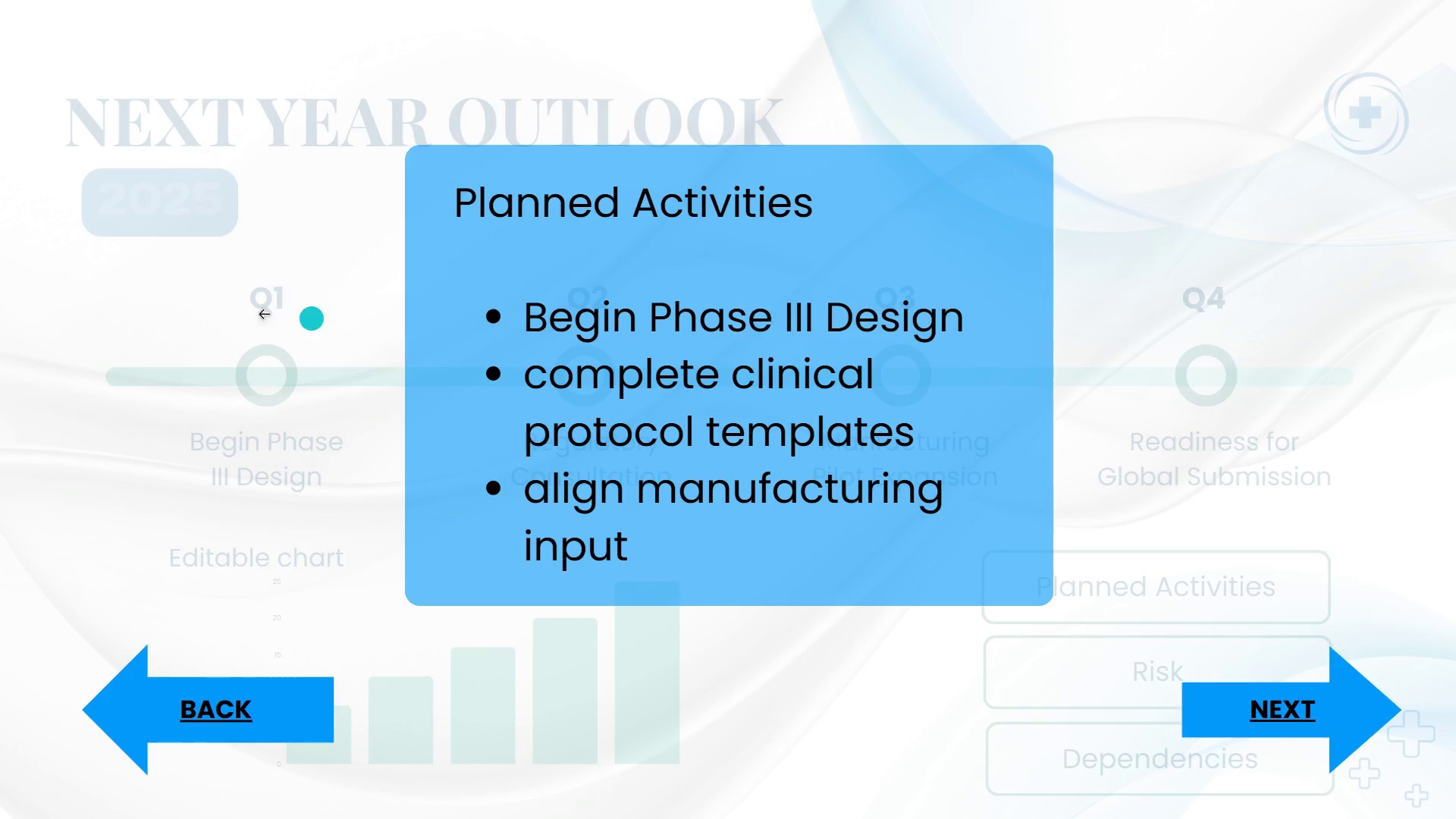 
left_click([160, 308])
 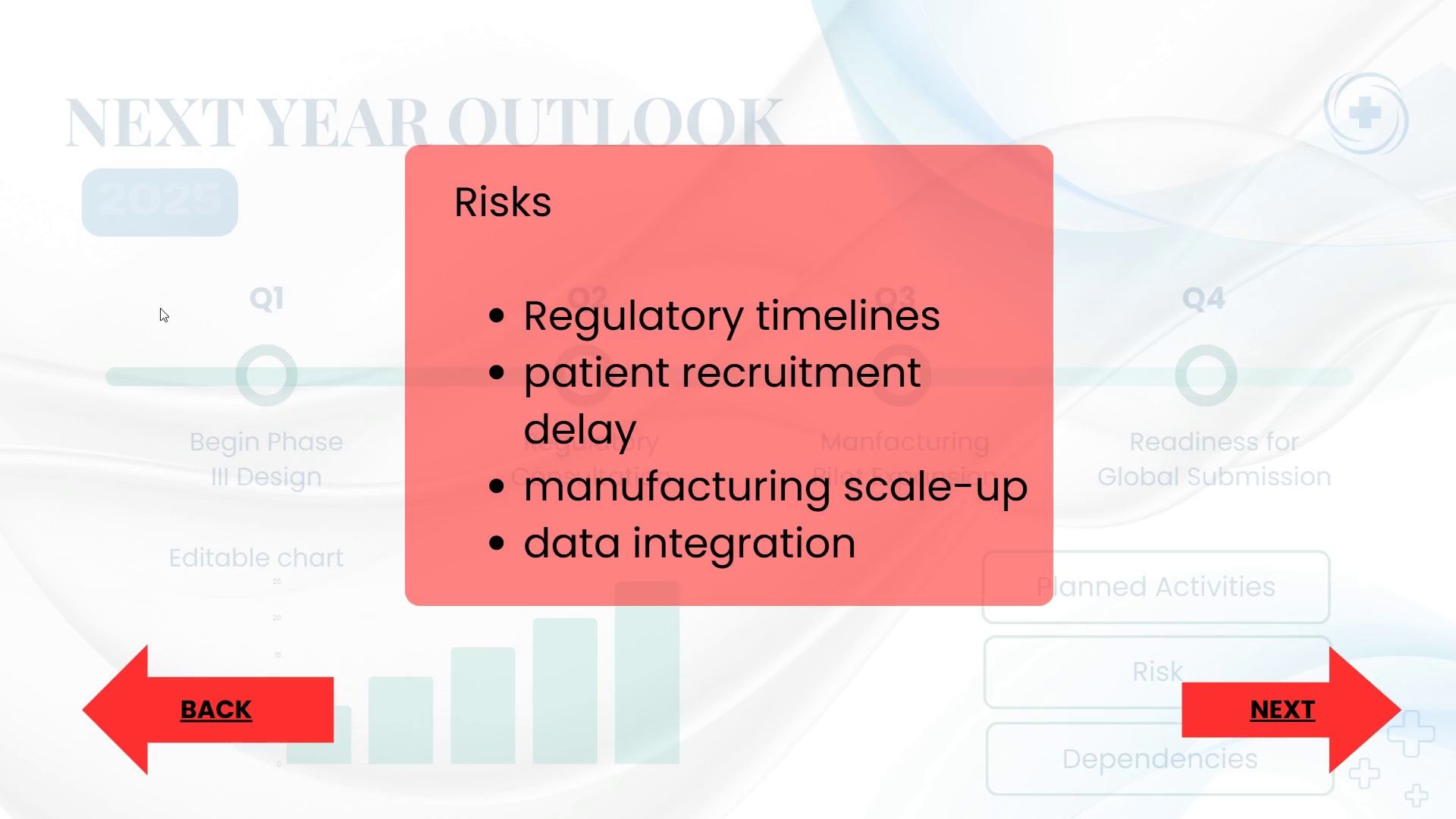 
left_click([198, 717])
 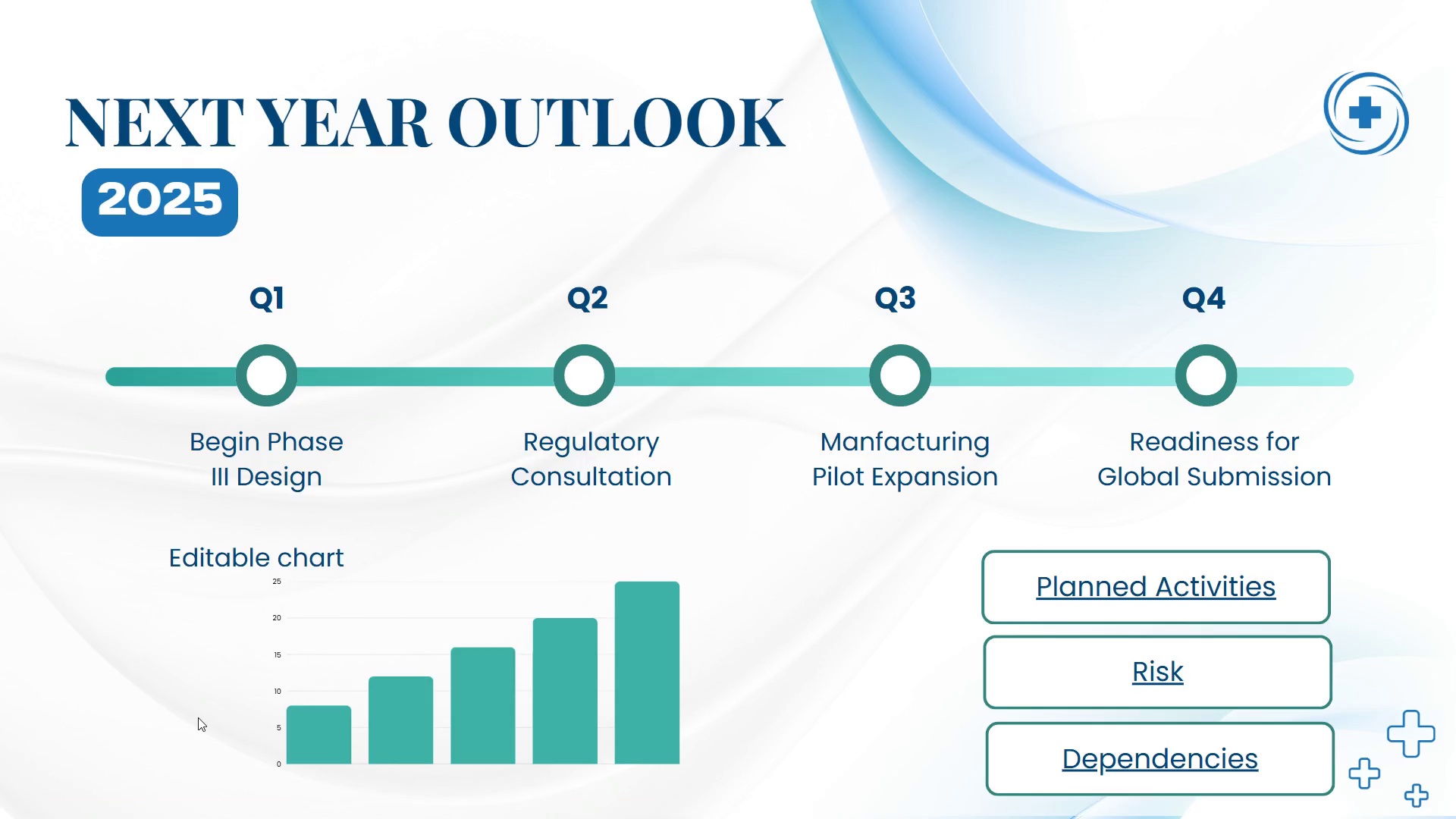 
wait(8.06)
 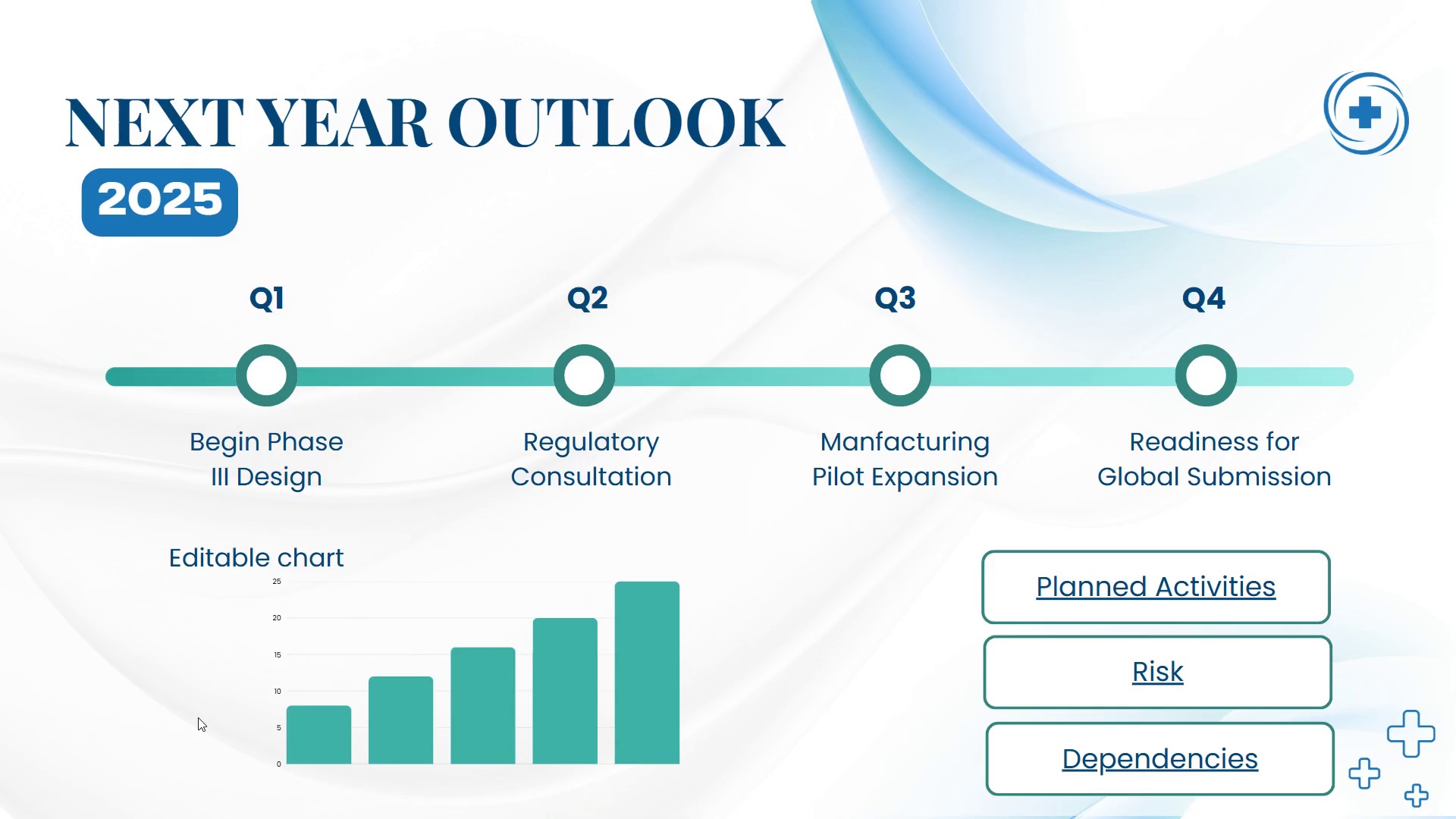 
left_click([1202, 592])
 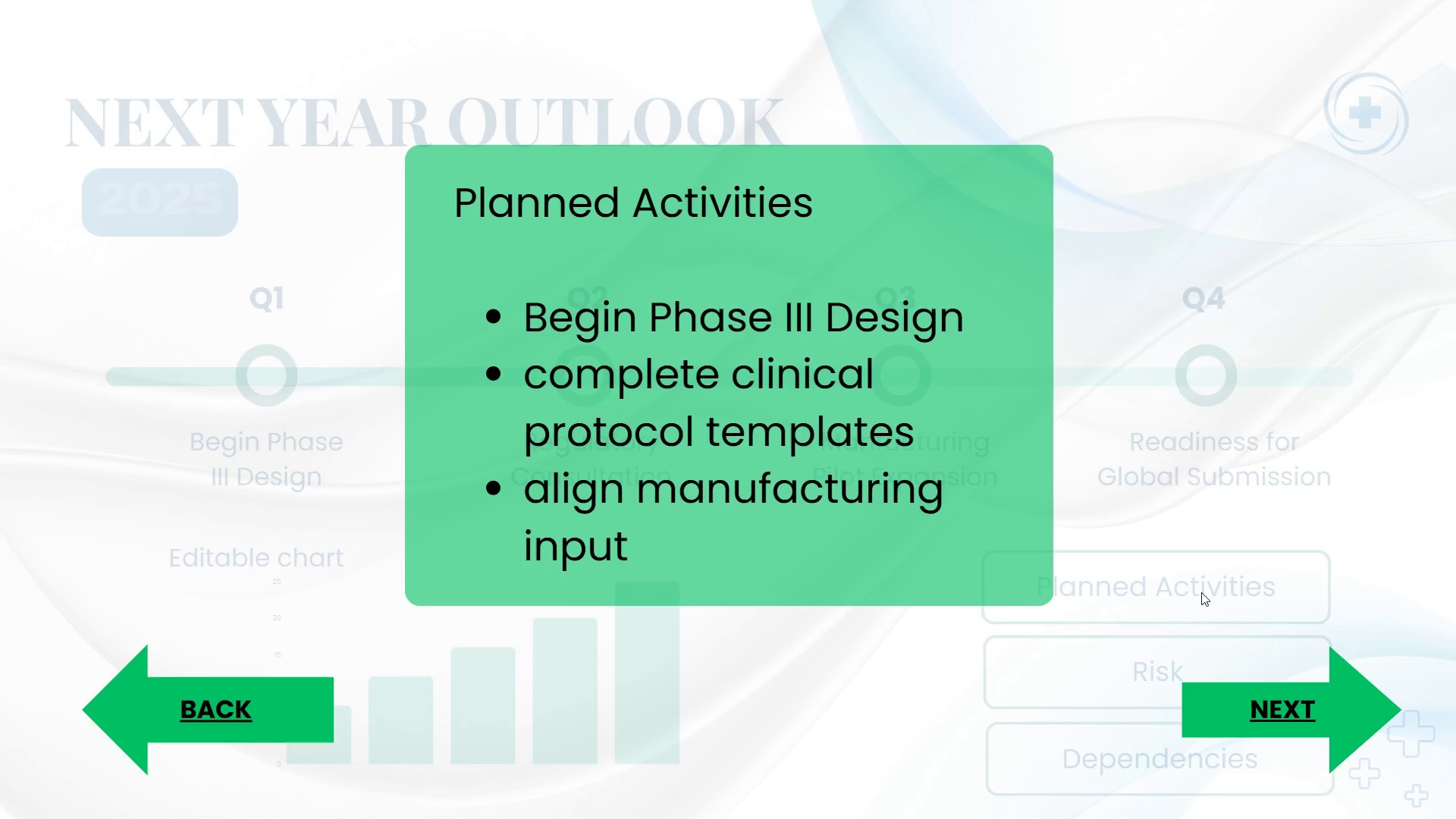 
wait(5.74)
 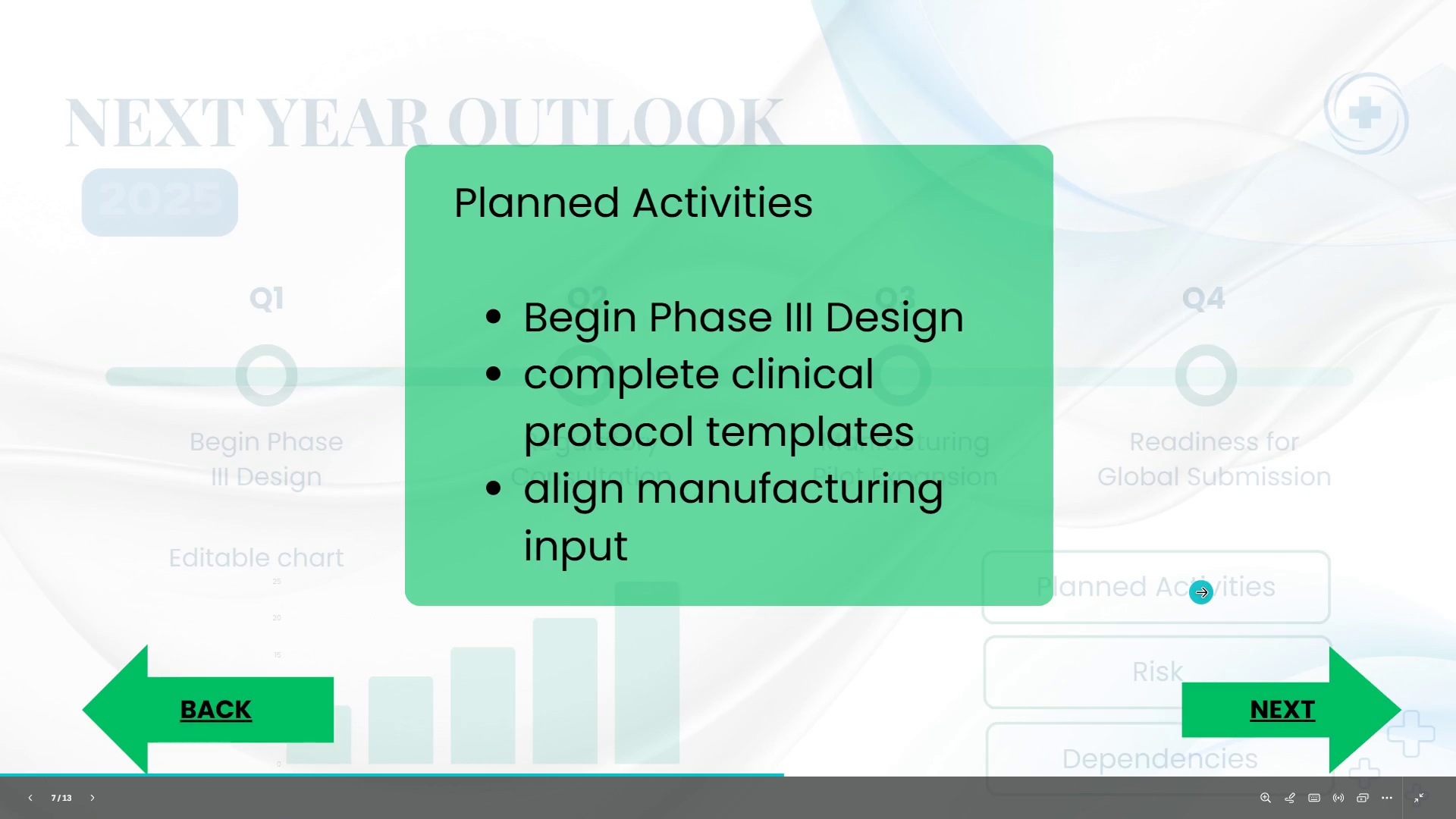 
key(Escape)
 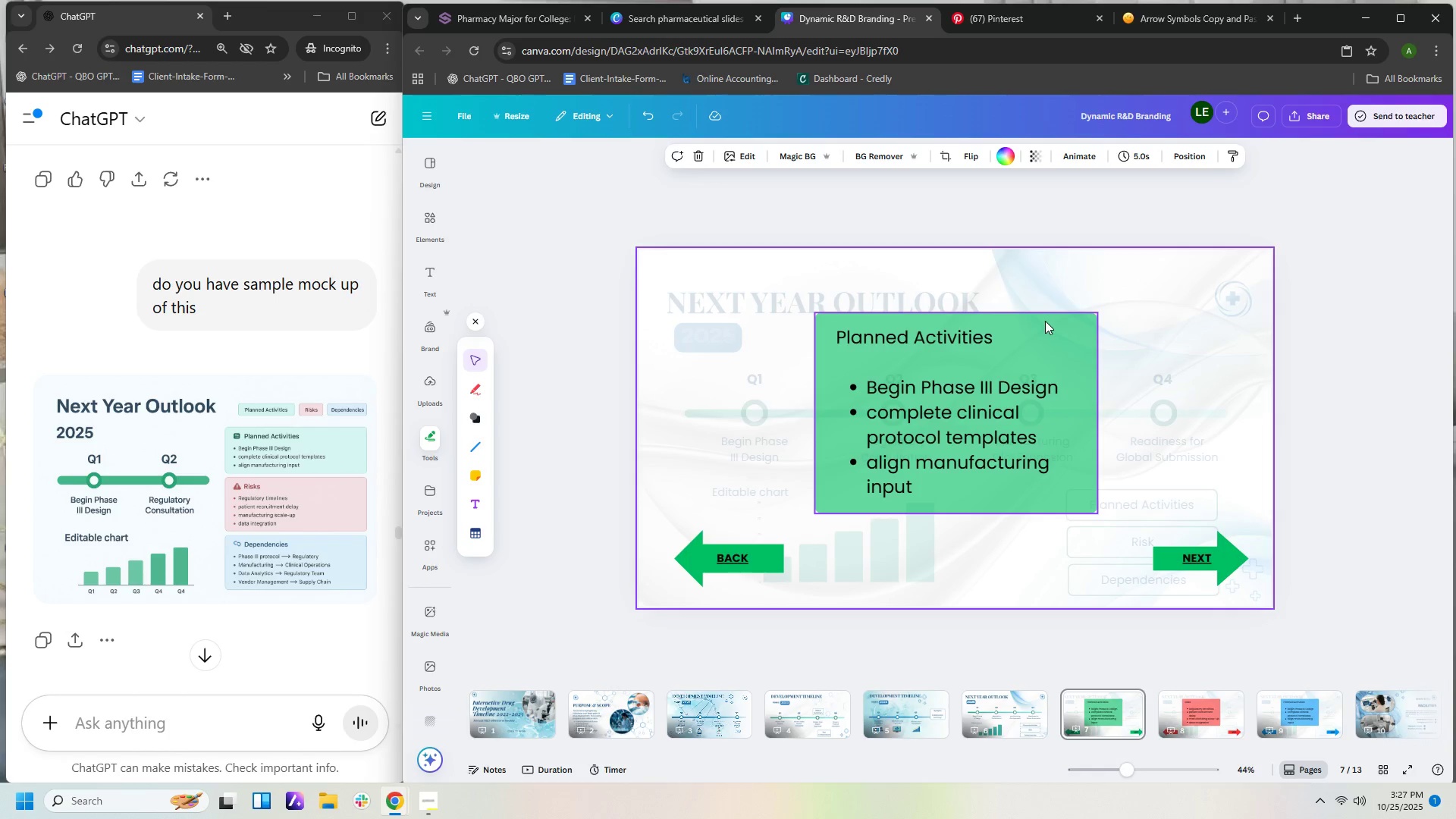 
left_click_drag(start_coordinate=[934, 196], to_coordinate=[991, 388])
 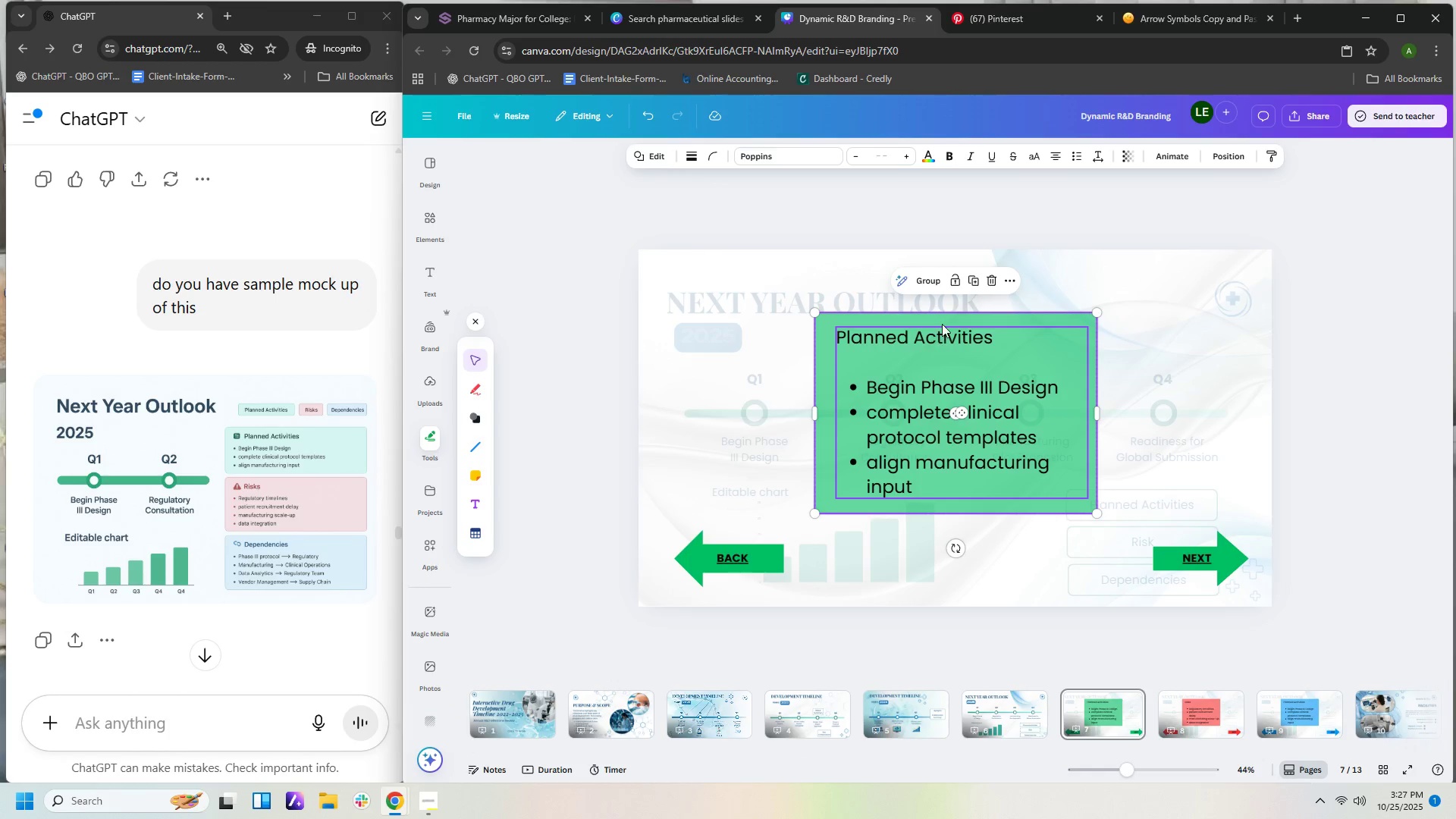 
left_click([917, 278])
 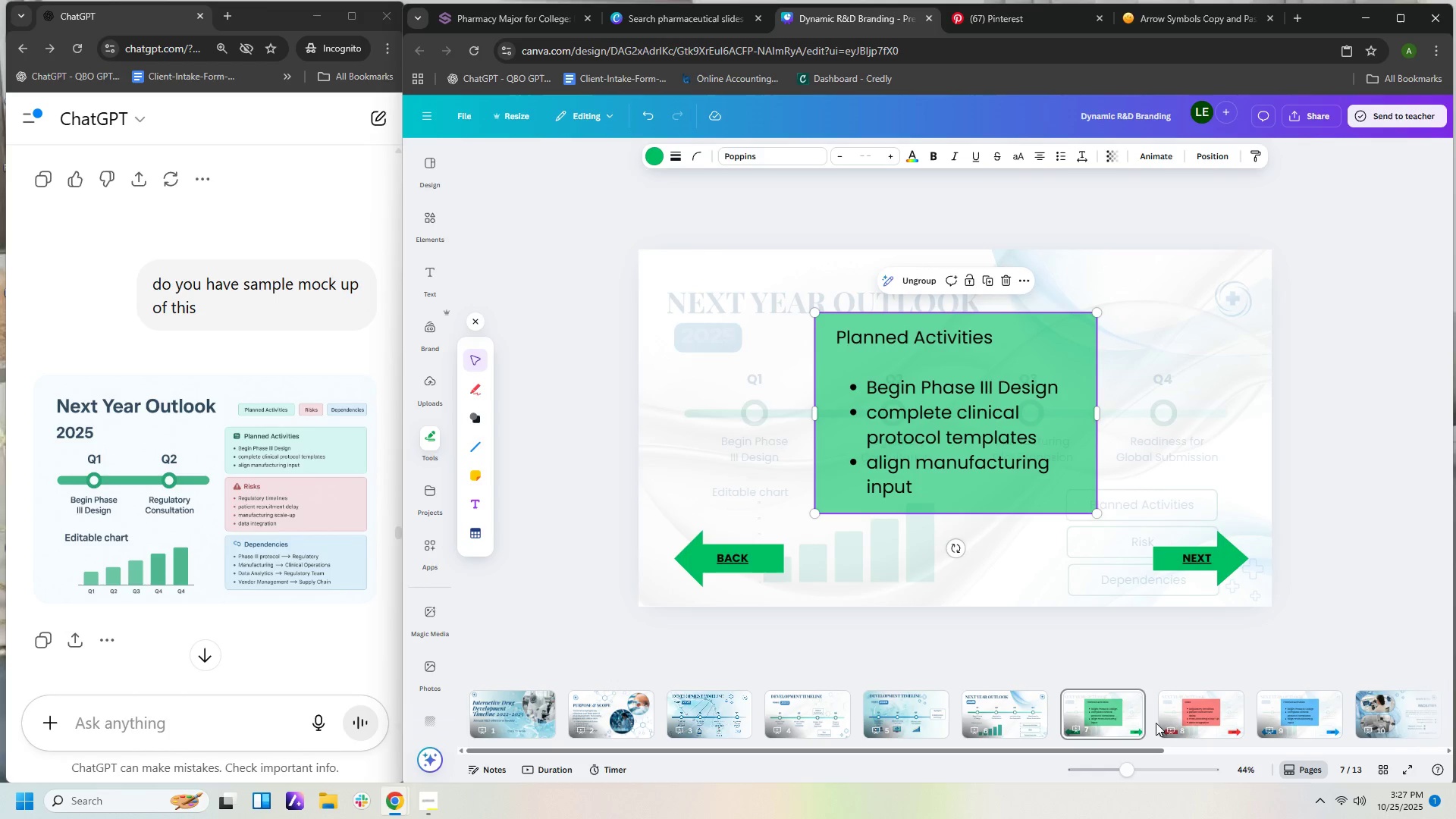 
left_click([1172, 711])
 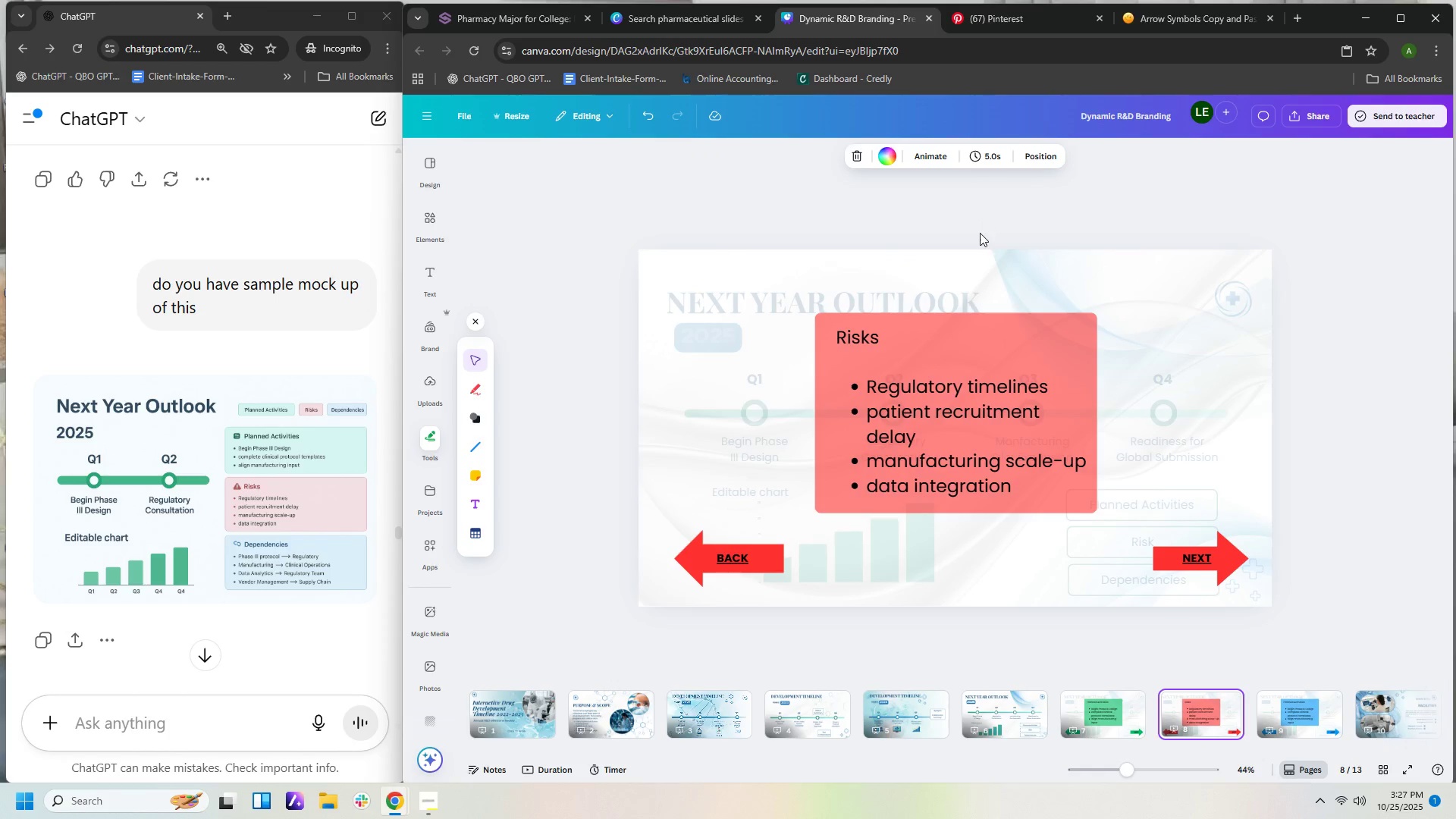 
left_click_drag(start_coordinate=[960, 226], to_coordinate=[962, 420])
 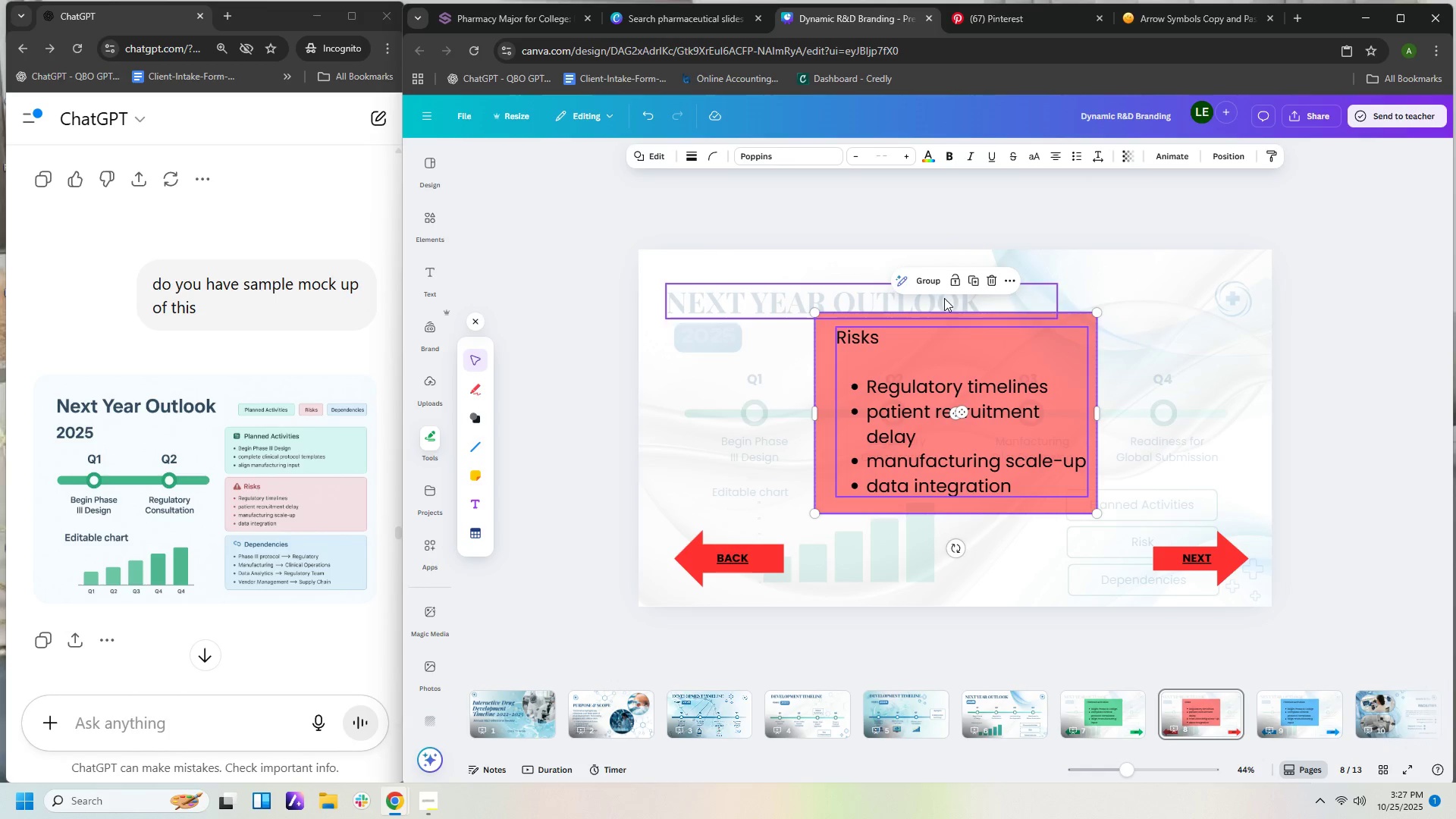 
left_click([929, 281])
 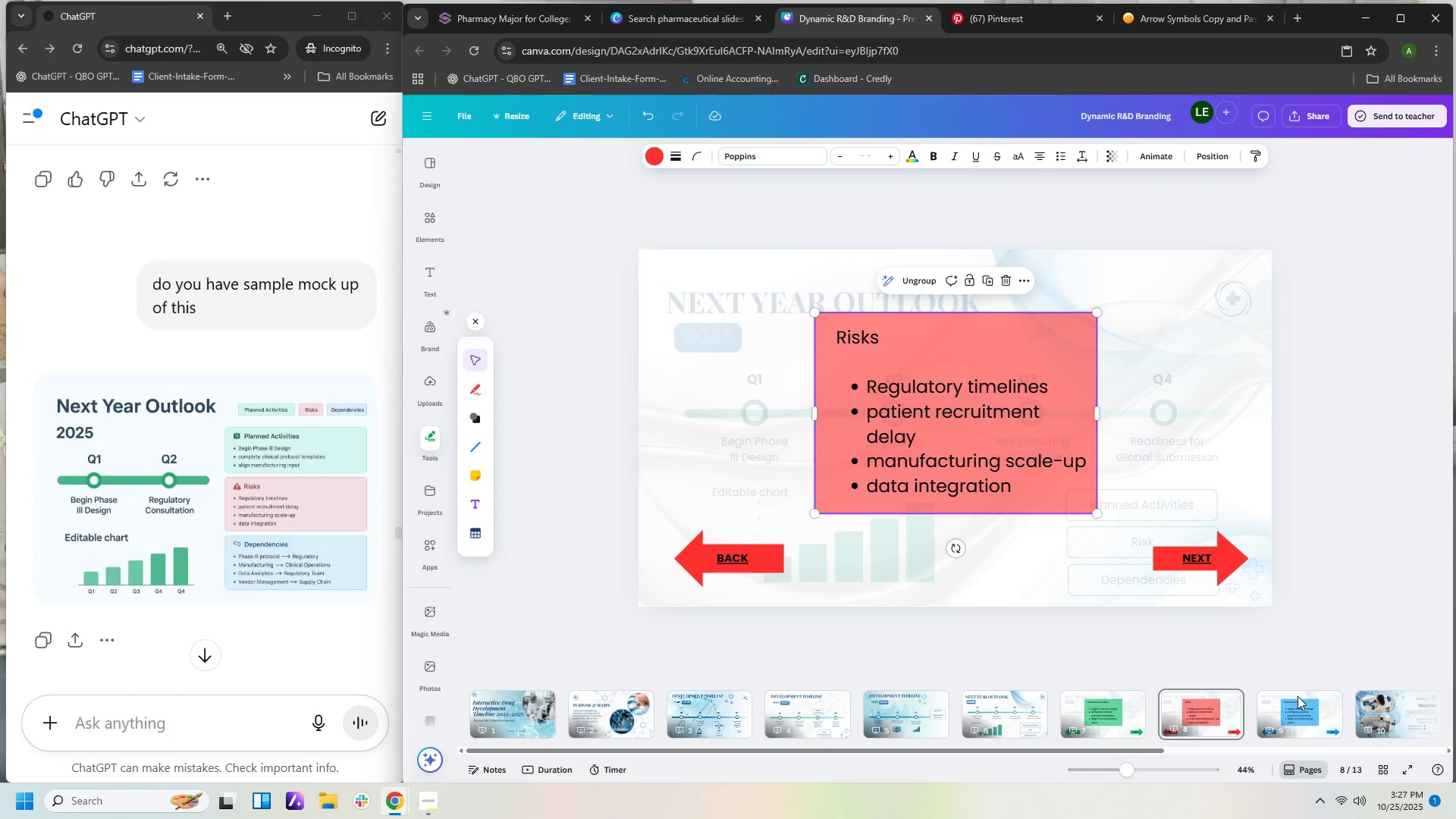 
left_click([1296, 701])
 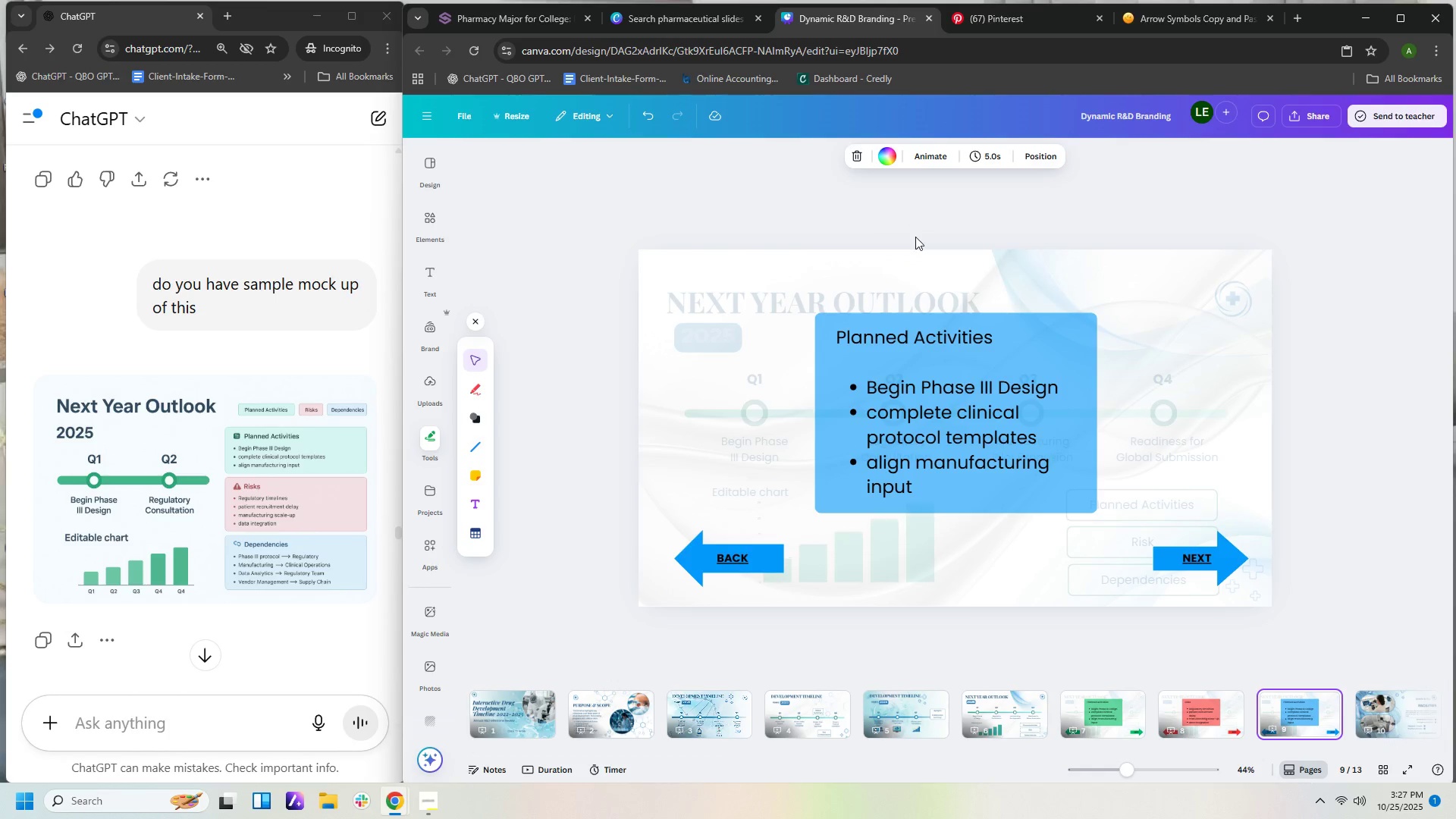 
left_click_drag(start_coordinate=[911, 226], to_coordinate=[915, 409])
 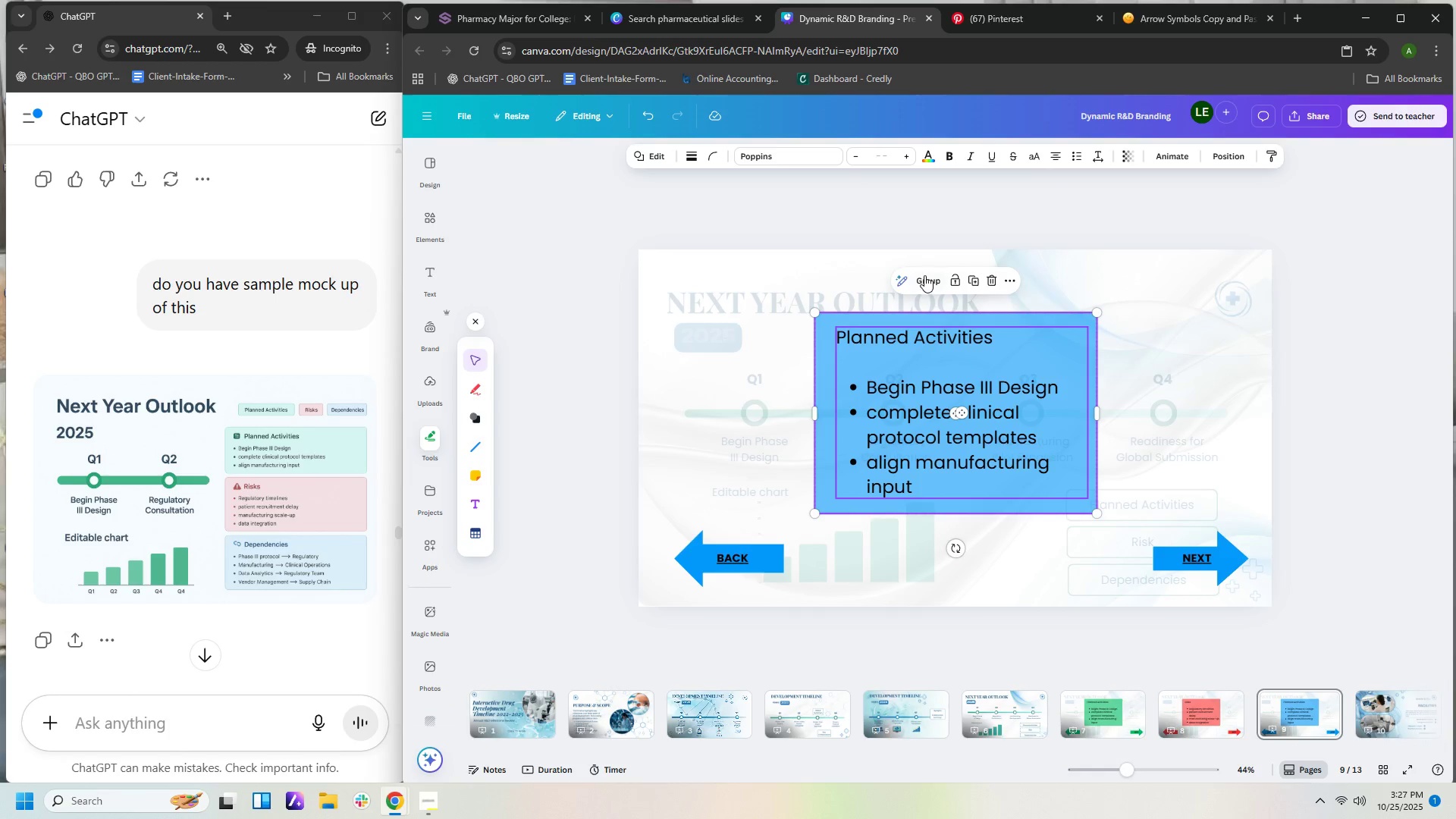 
left_click([920, 277])
 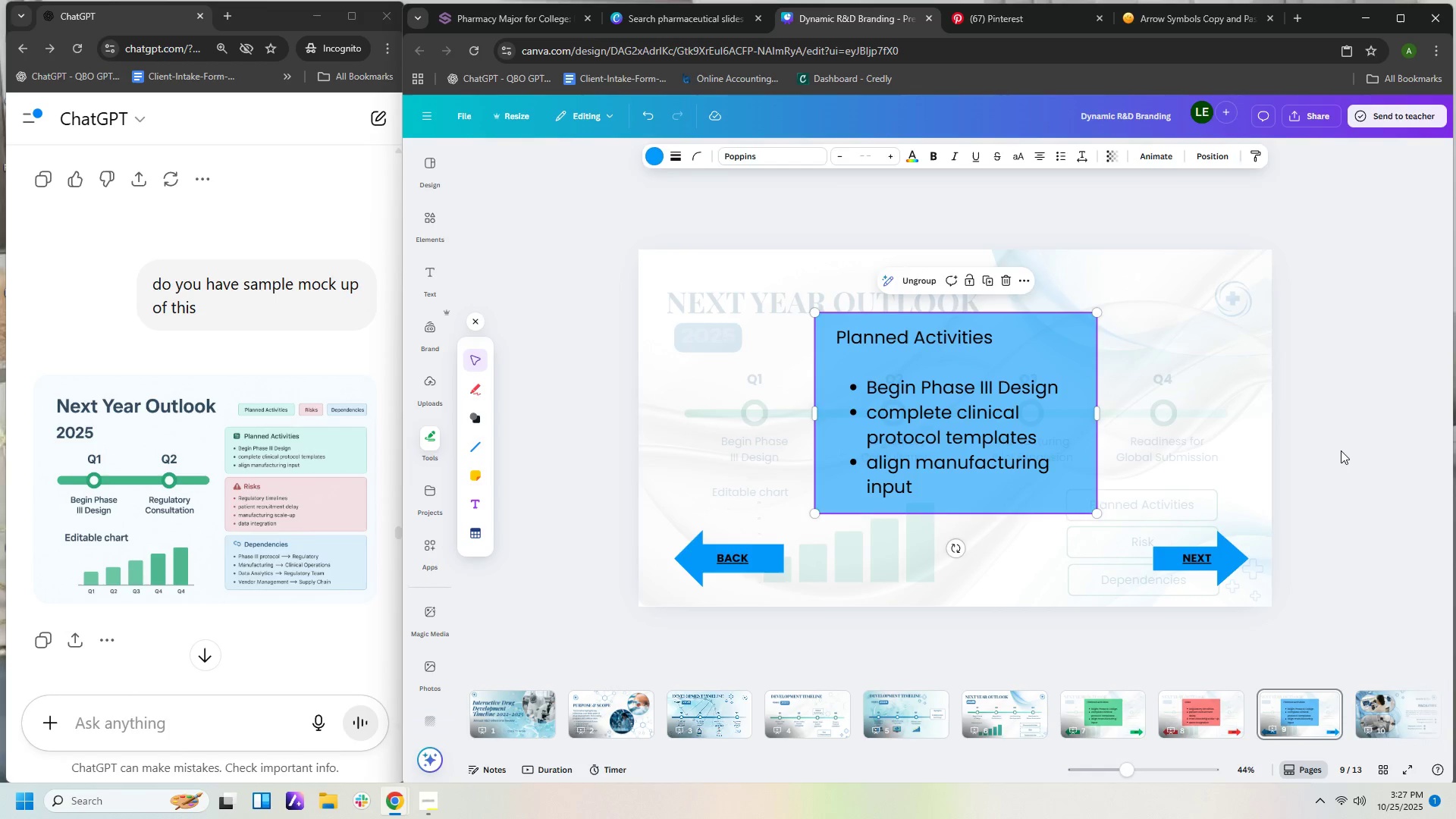 
left_click([1342, 450])
 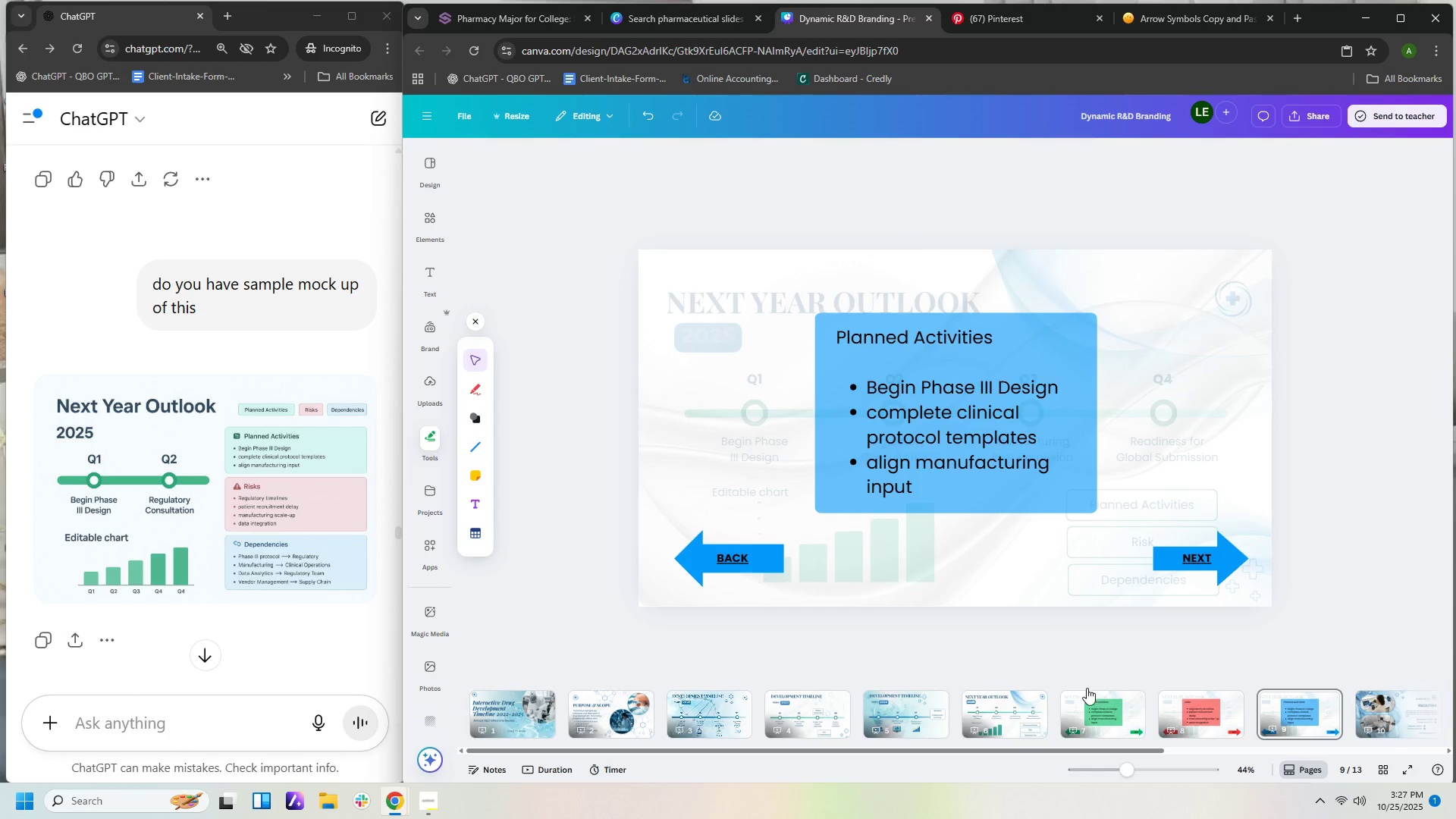 
left_click([1094, 699])
 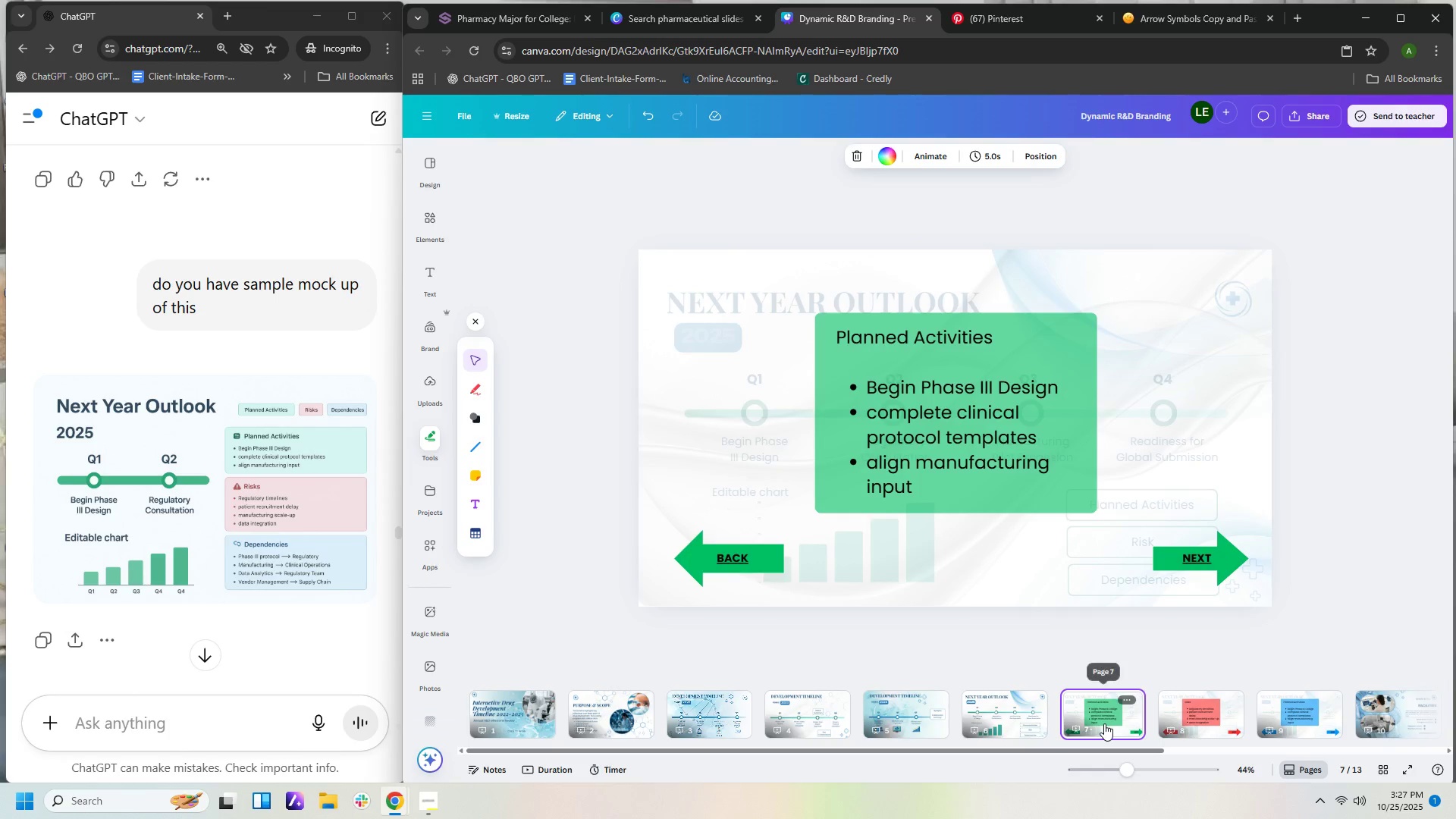 
left_click([1104, 723])
 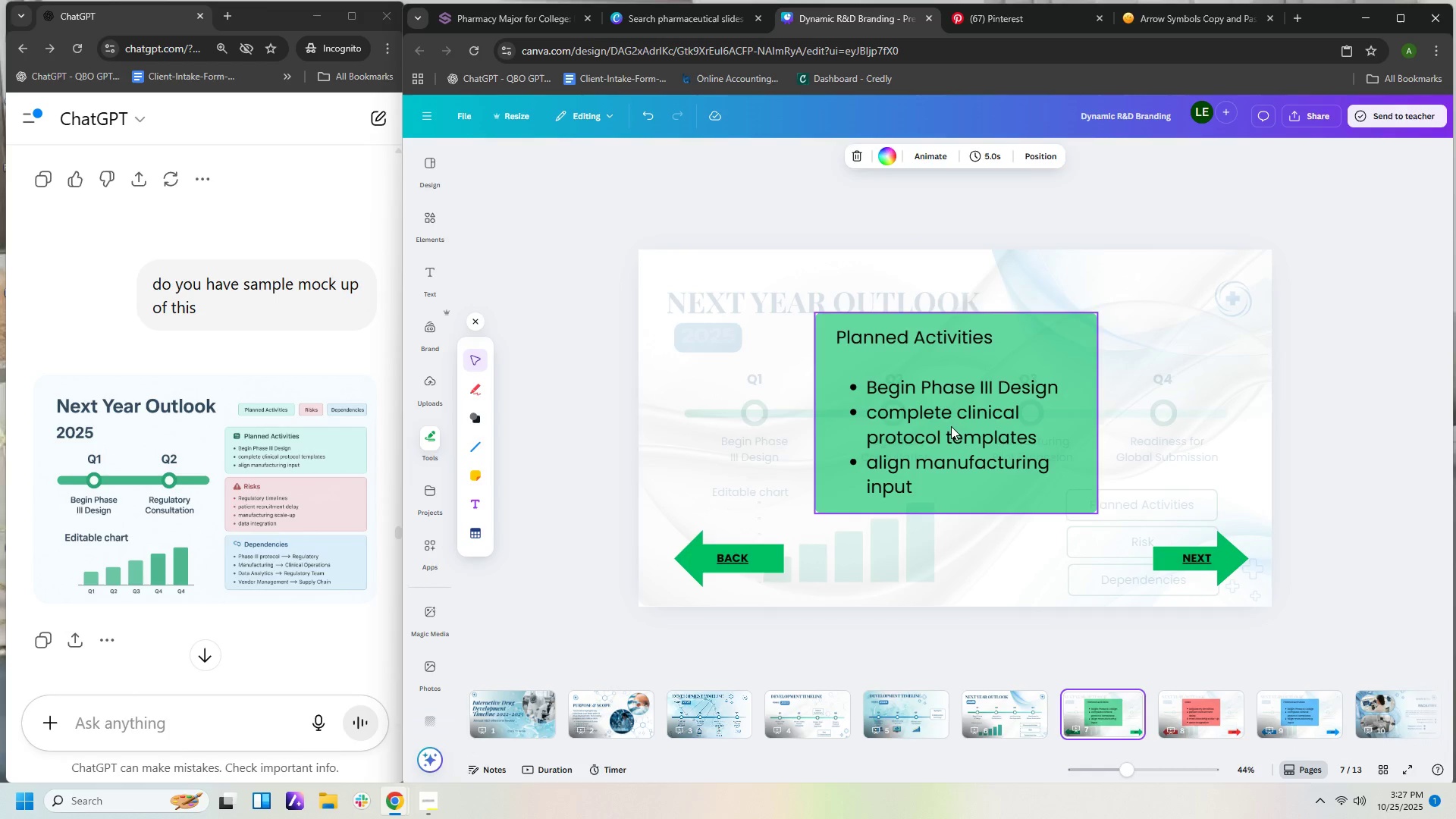 
left_click([951, 426])
 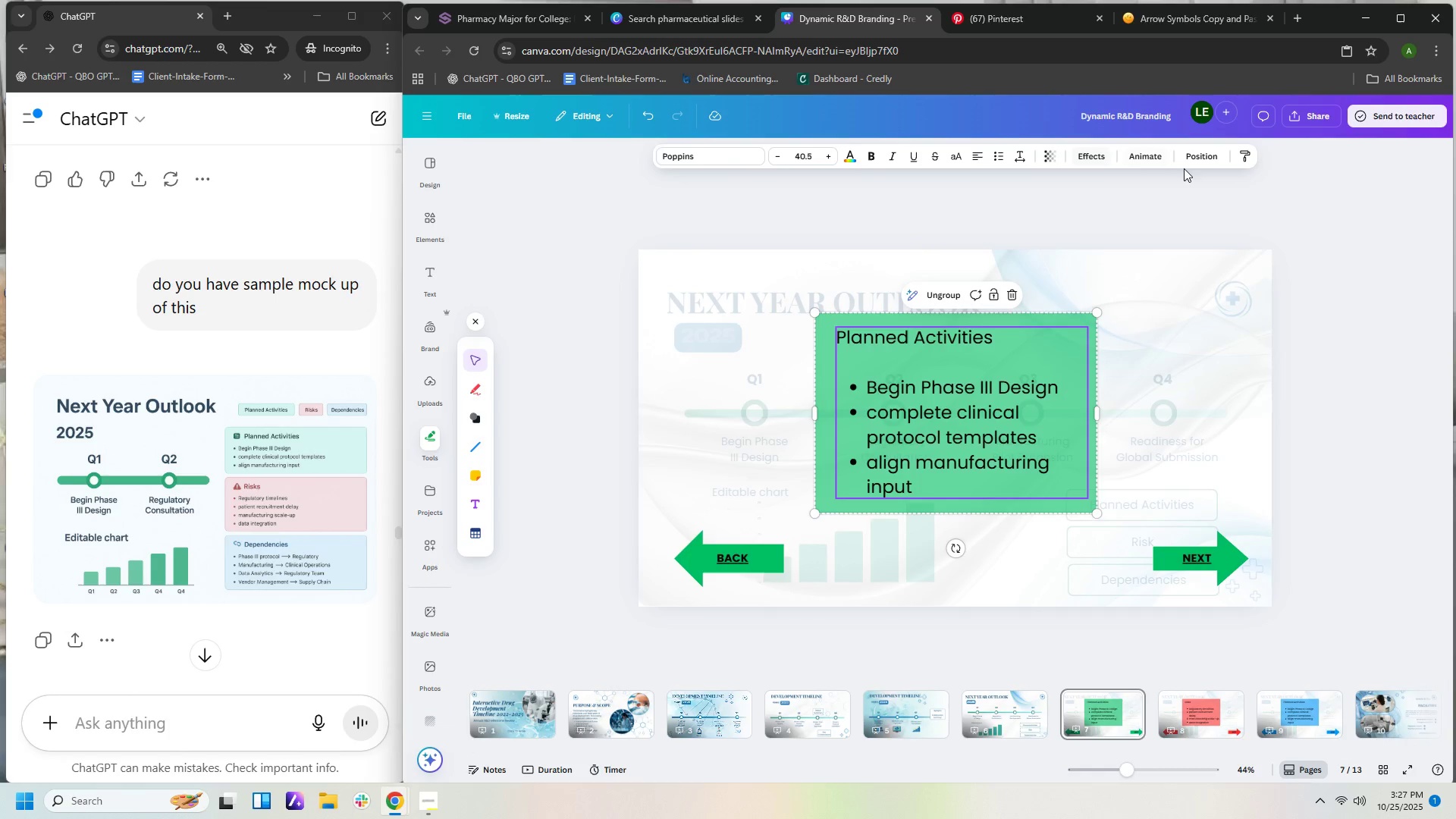 
left_click([1138, 157])
 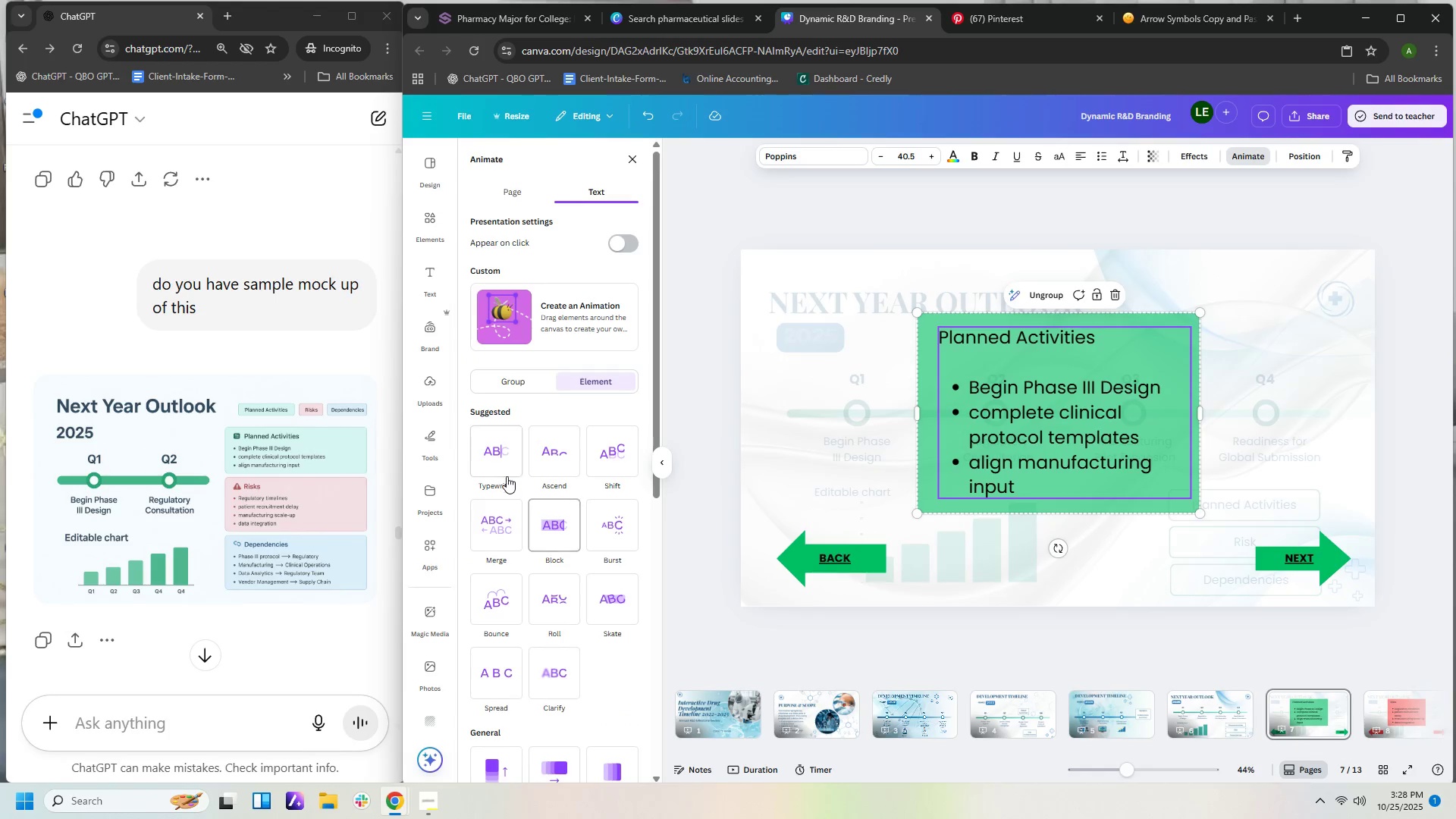 
scroll: coordinate [520, 641], scroll_direction: down, amount: 4.0
 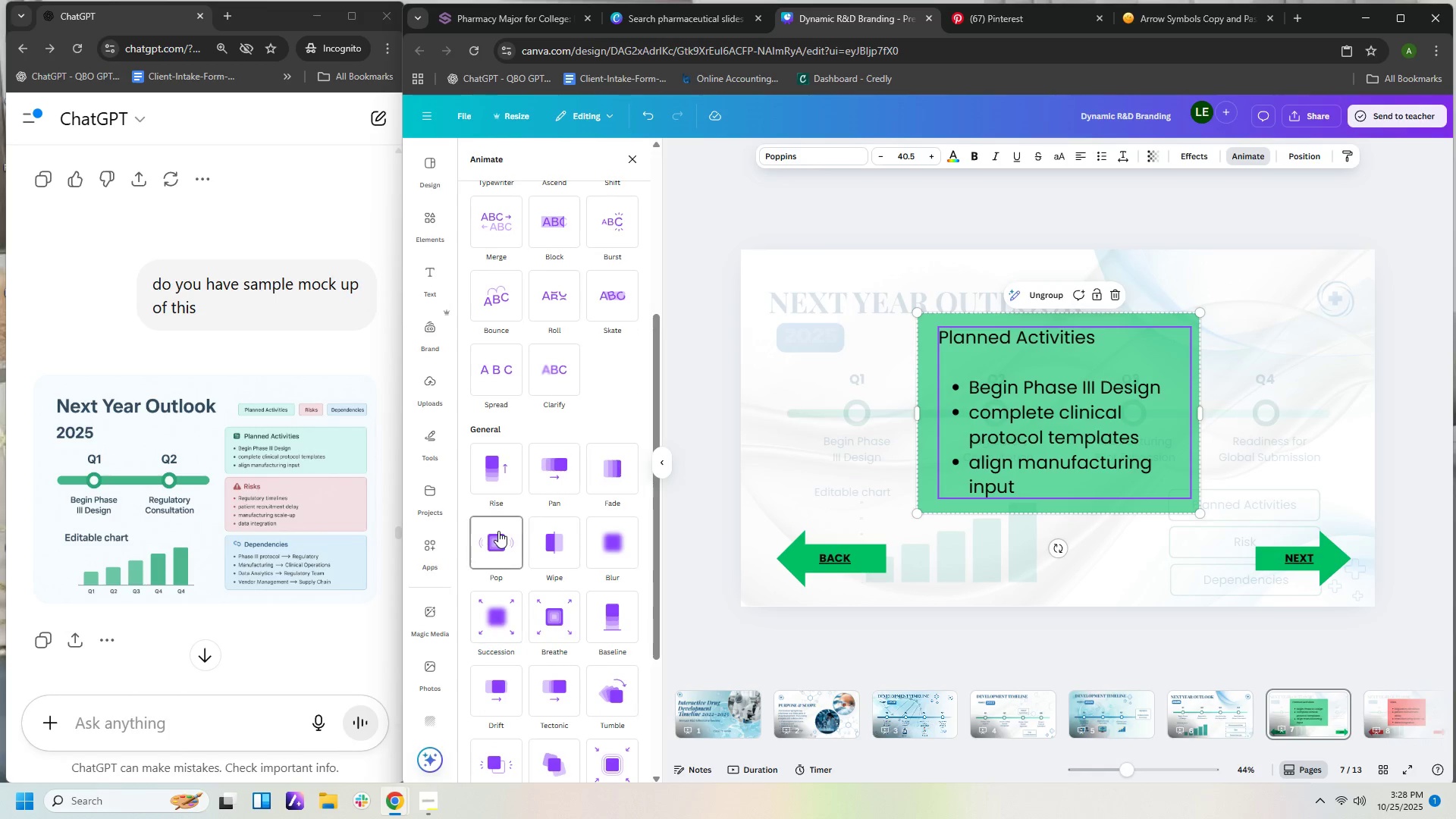 
left_click([498, 531])
 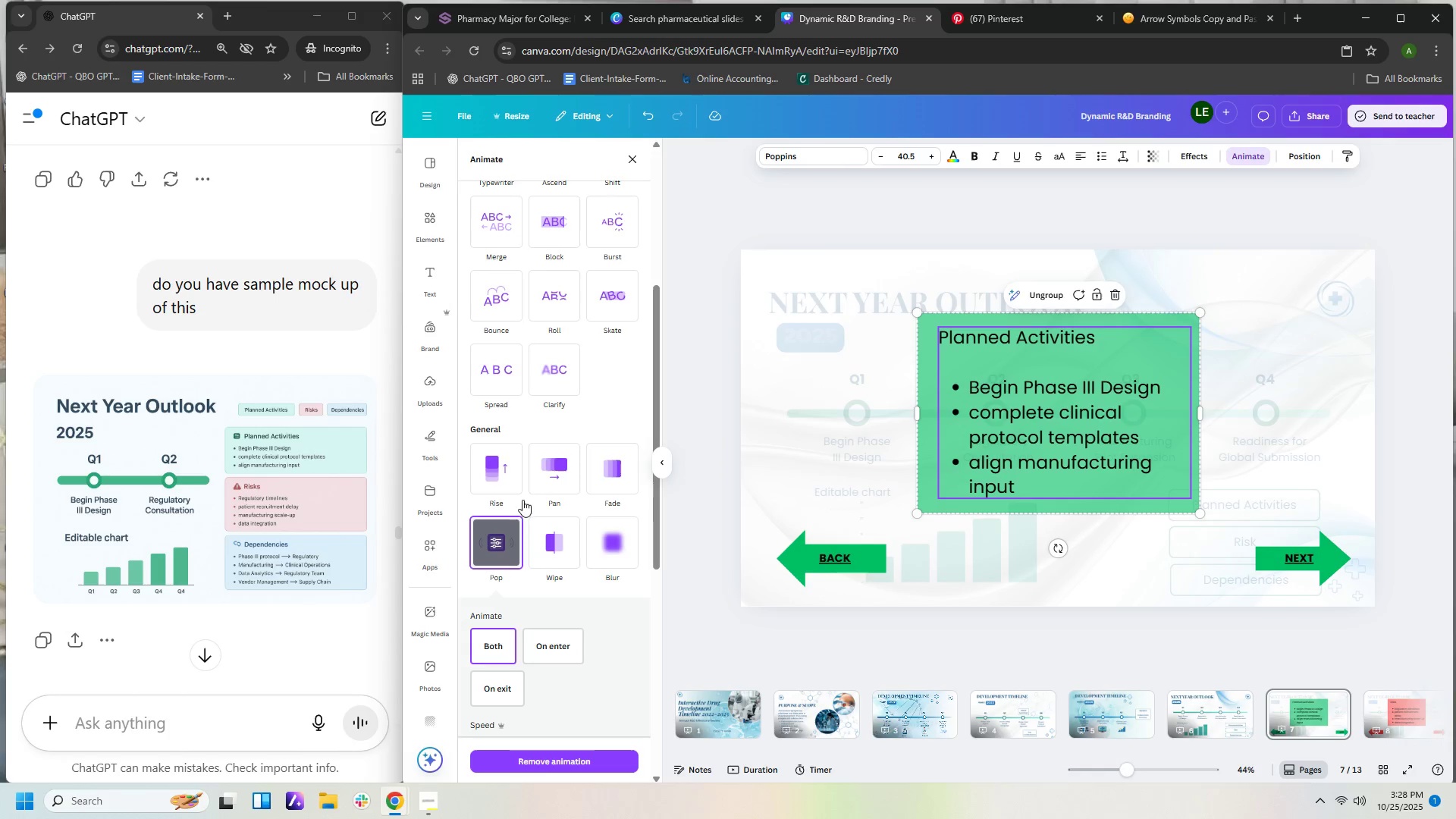 
left_click([538, 479])
 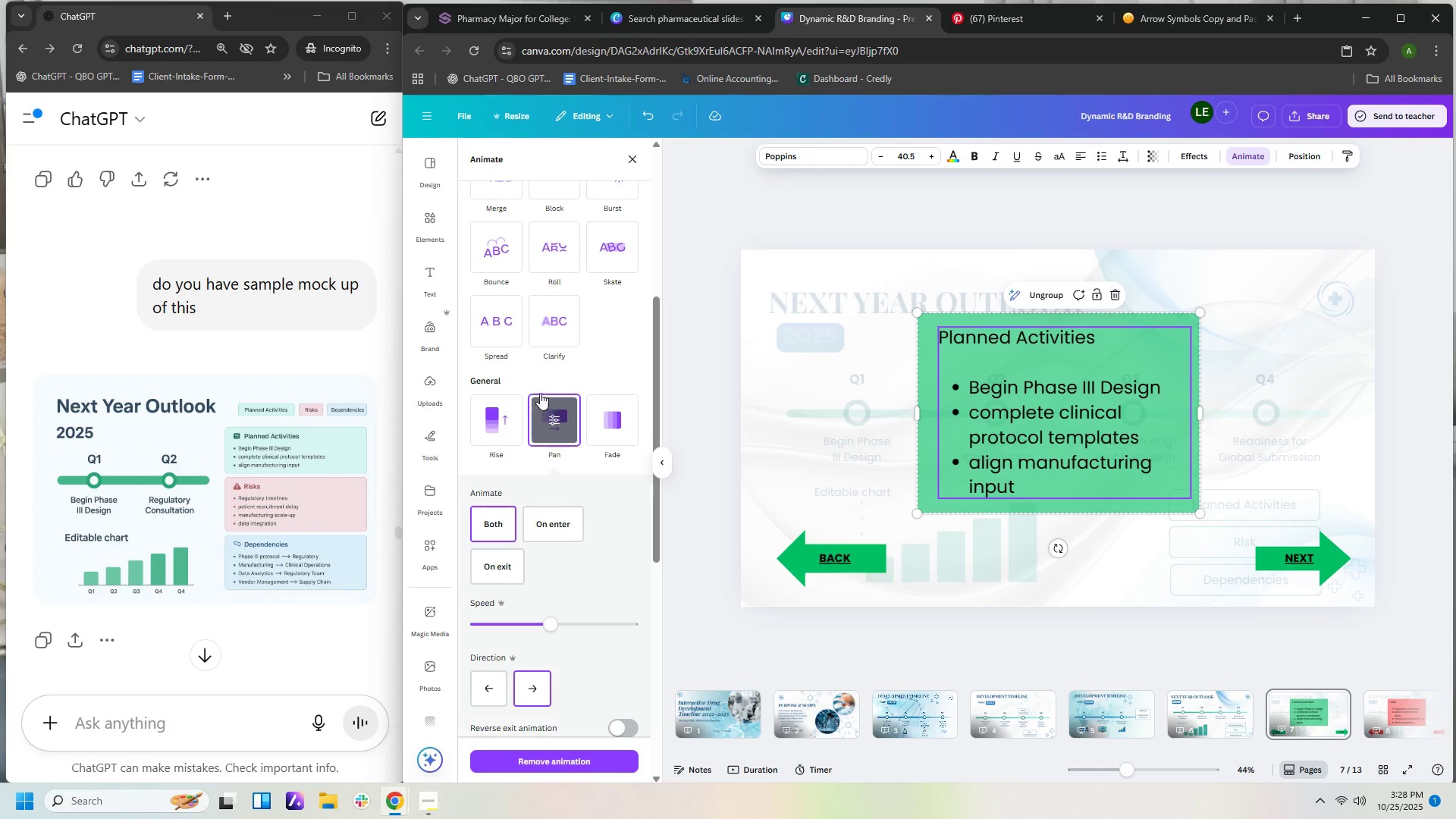 
left_click([533, 268])
 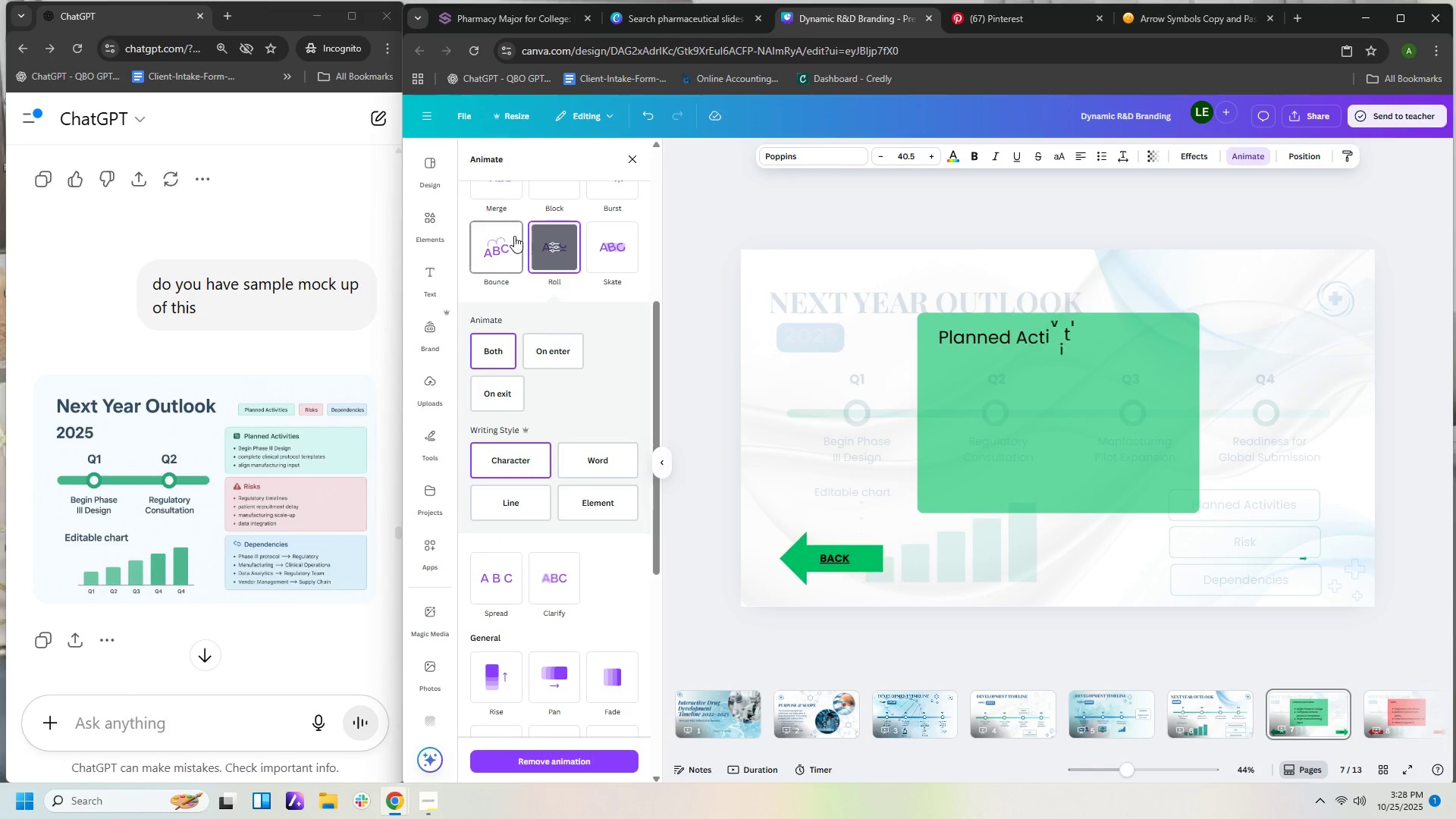 
left_click([512, 240])
 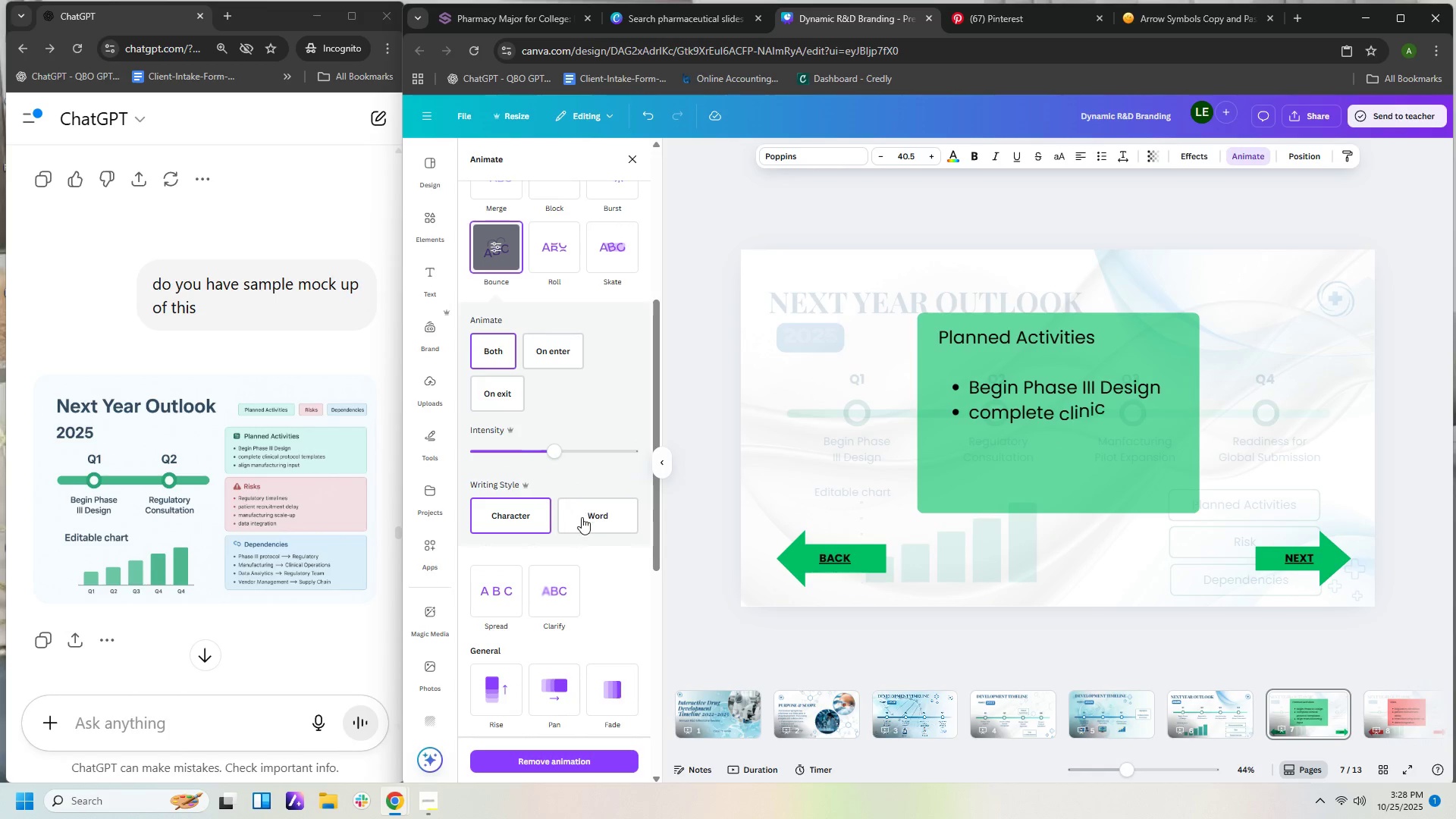 
scroll: coordinate [601, 492], scroll_direction: up, amount: 7.0
 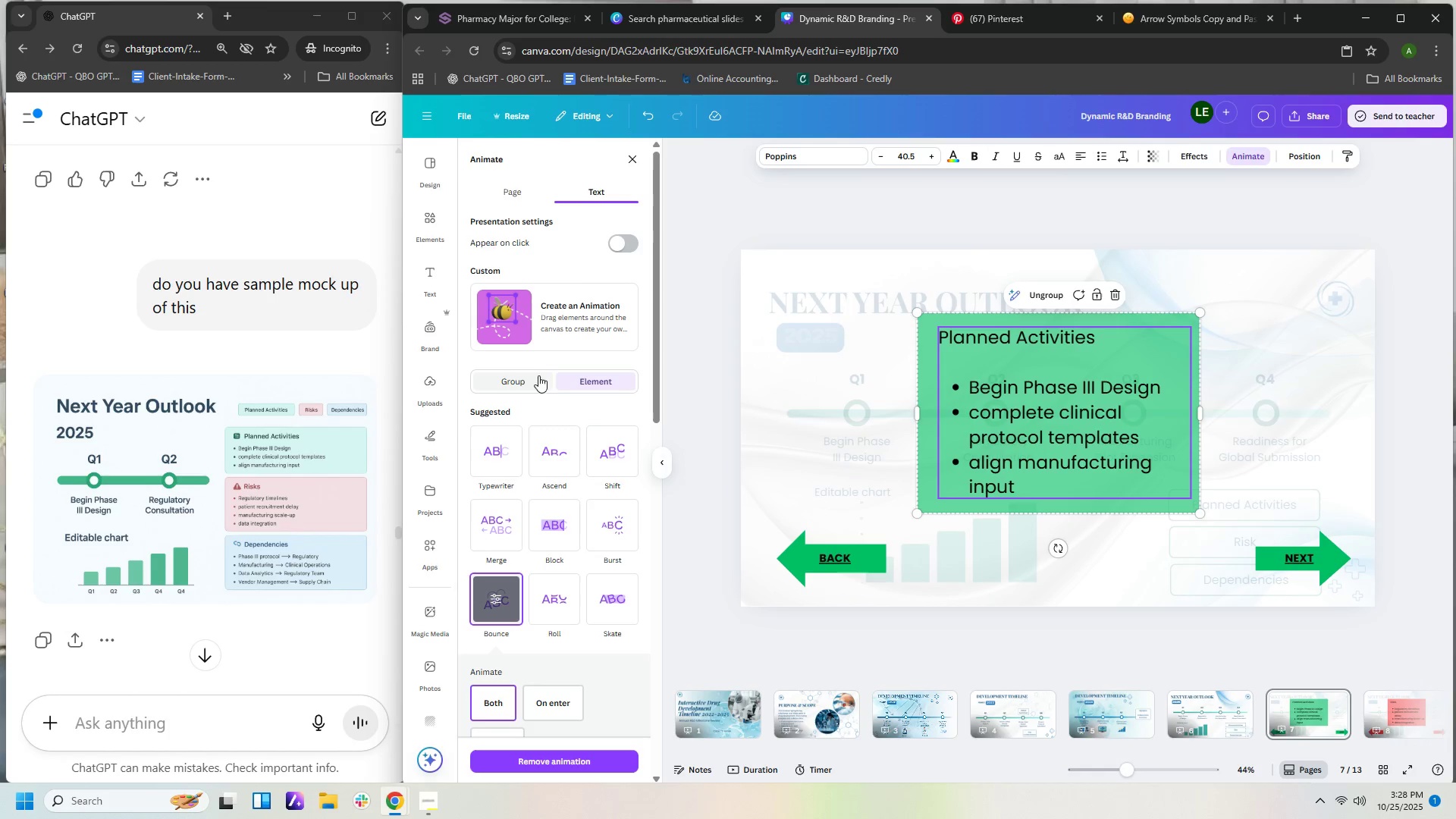 
left_click([529, 374])
 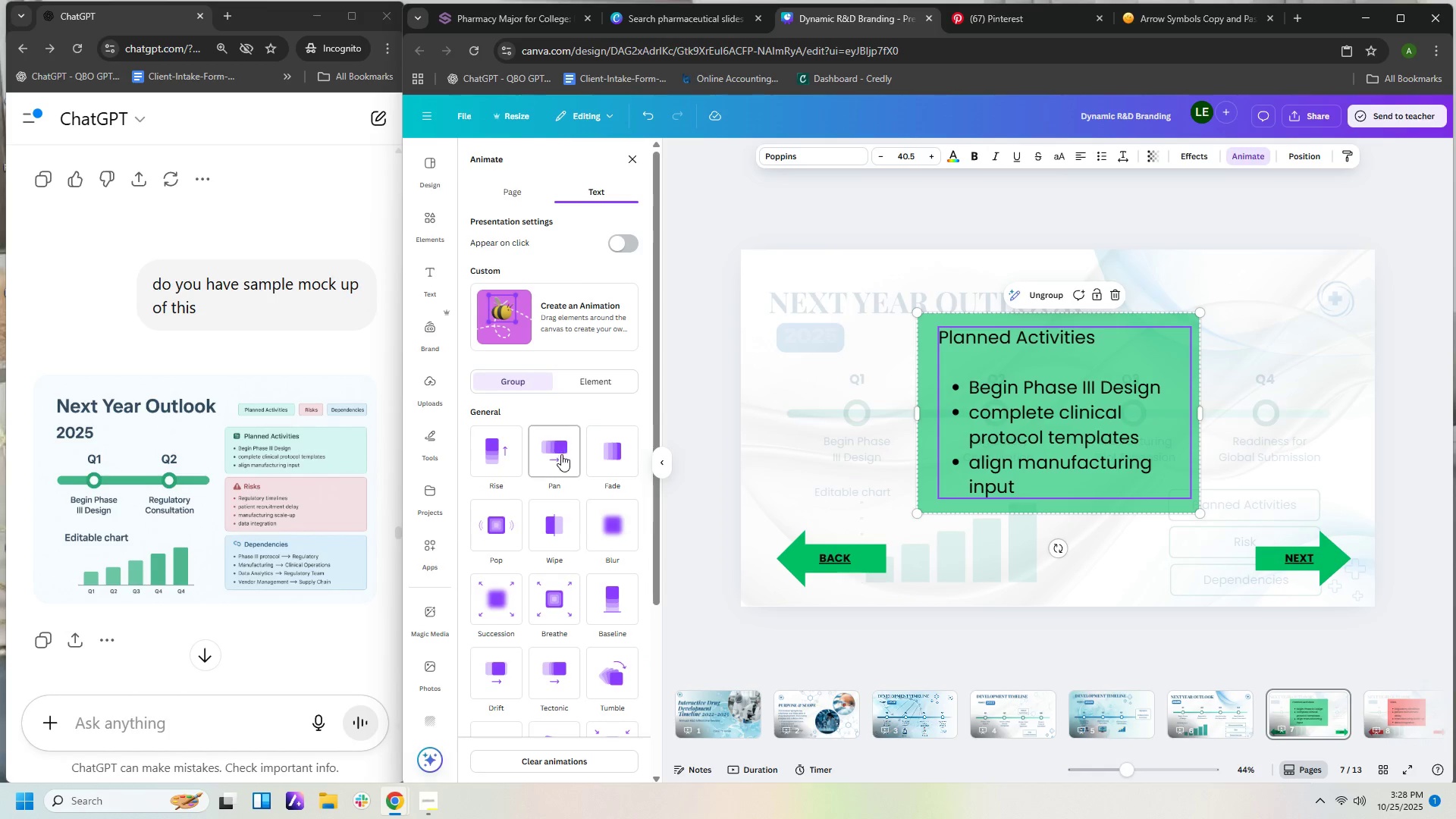 
left_click([561, 454])
 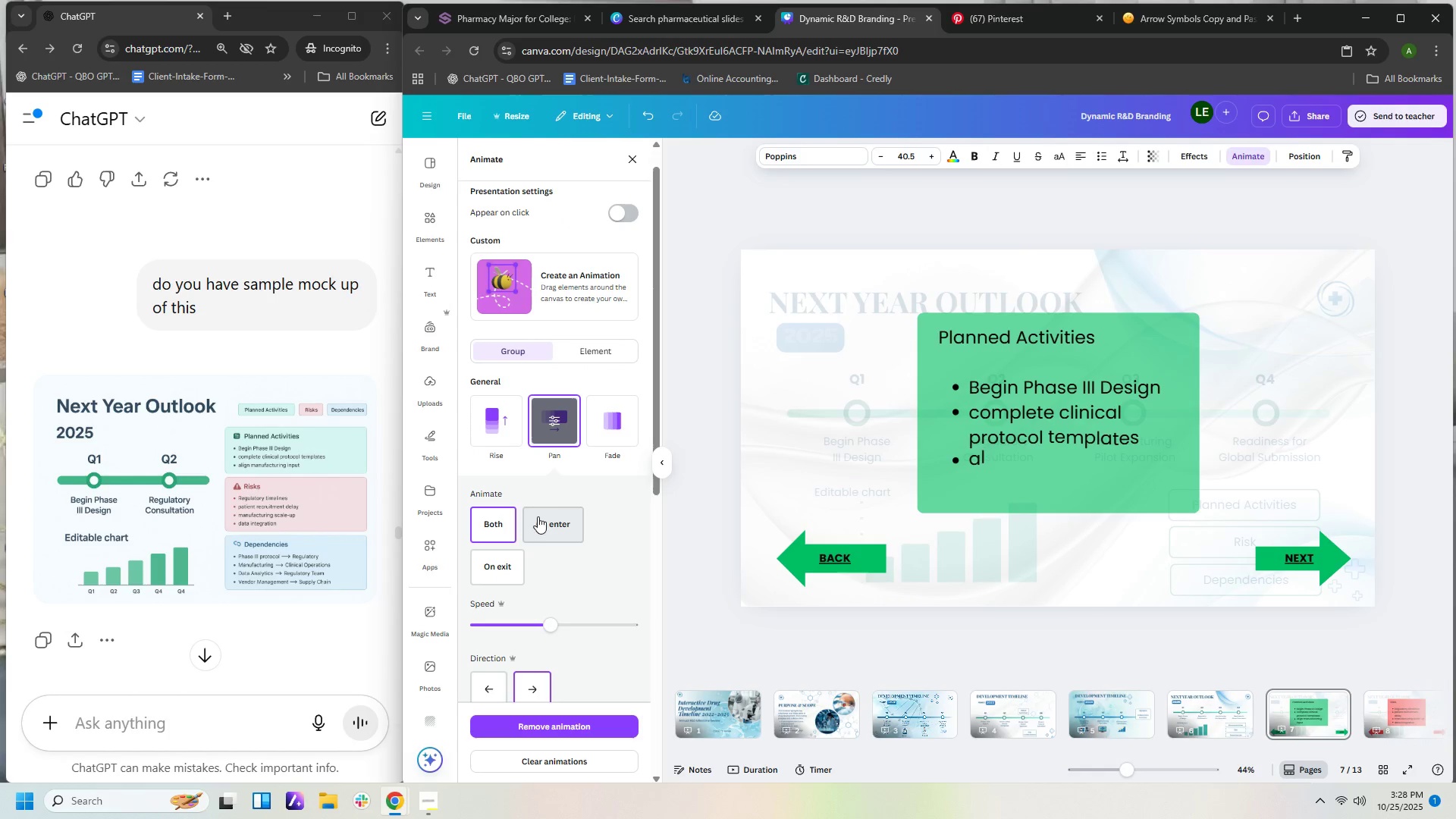 
scroll: coordinate [577, 551], scroll_direction: down, amount: 5.0
 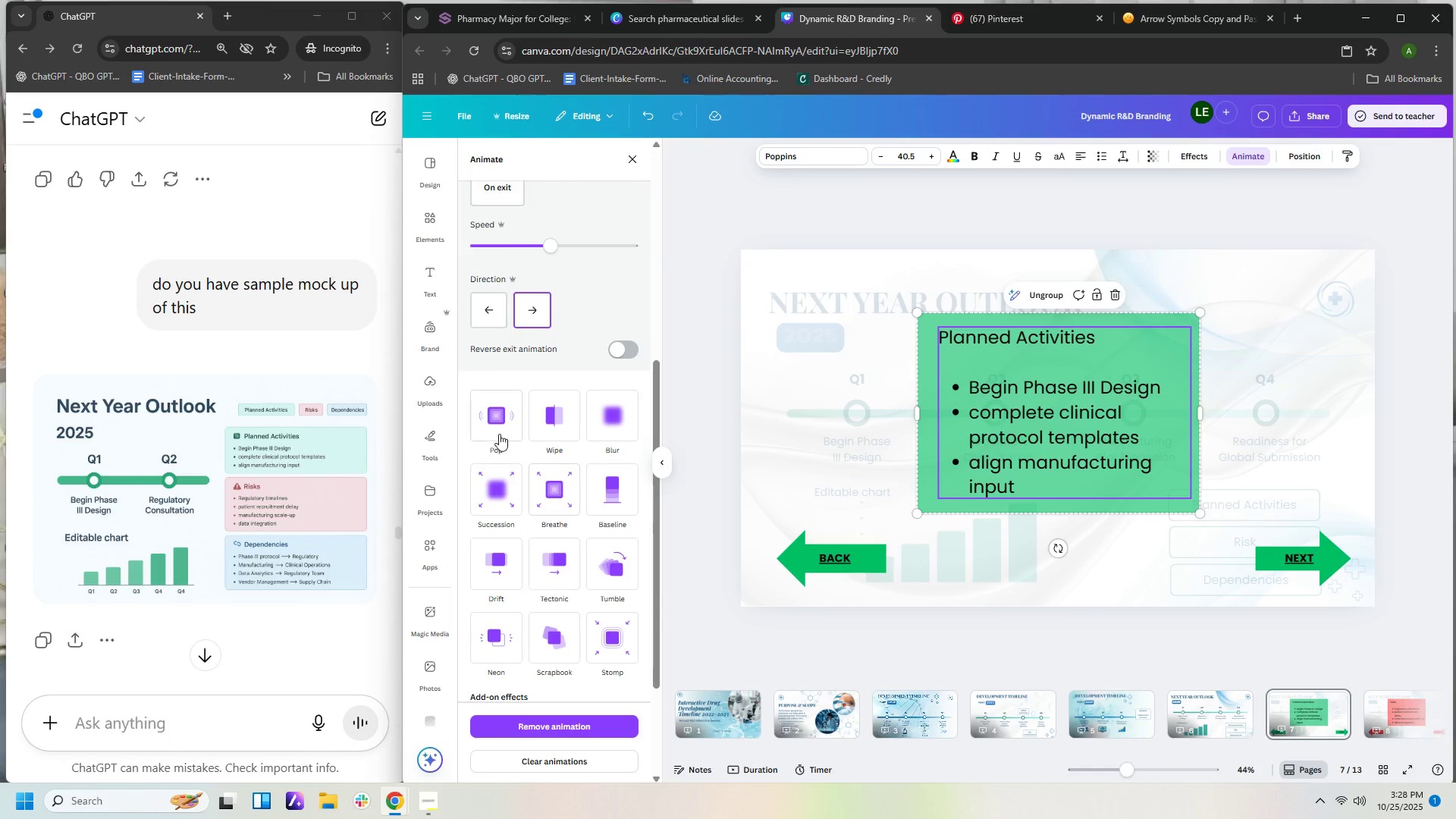 
left_click([499, 423])
 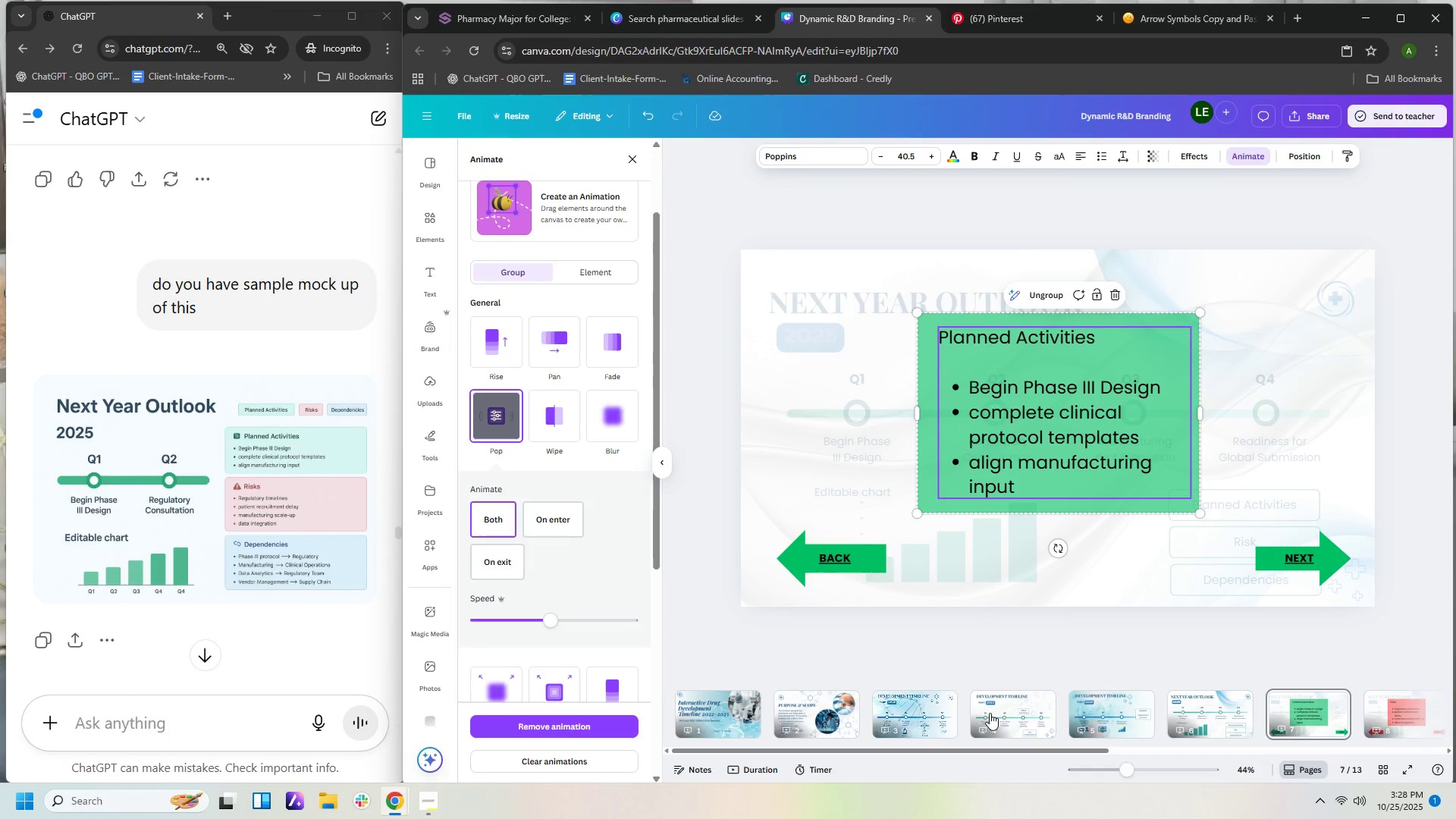 
wait(5.03)
 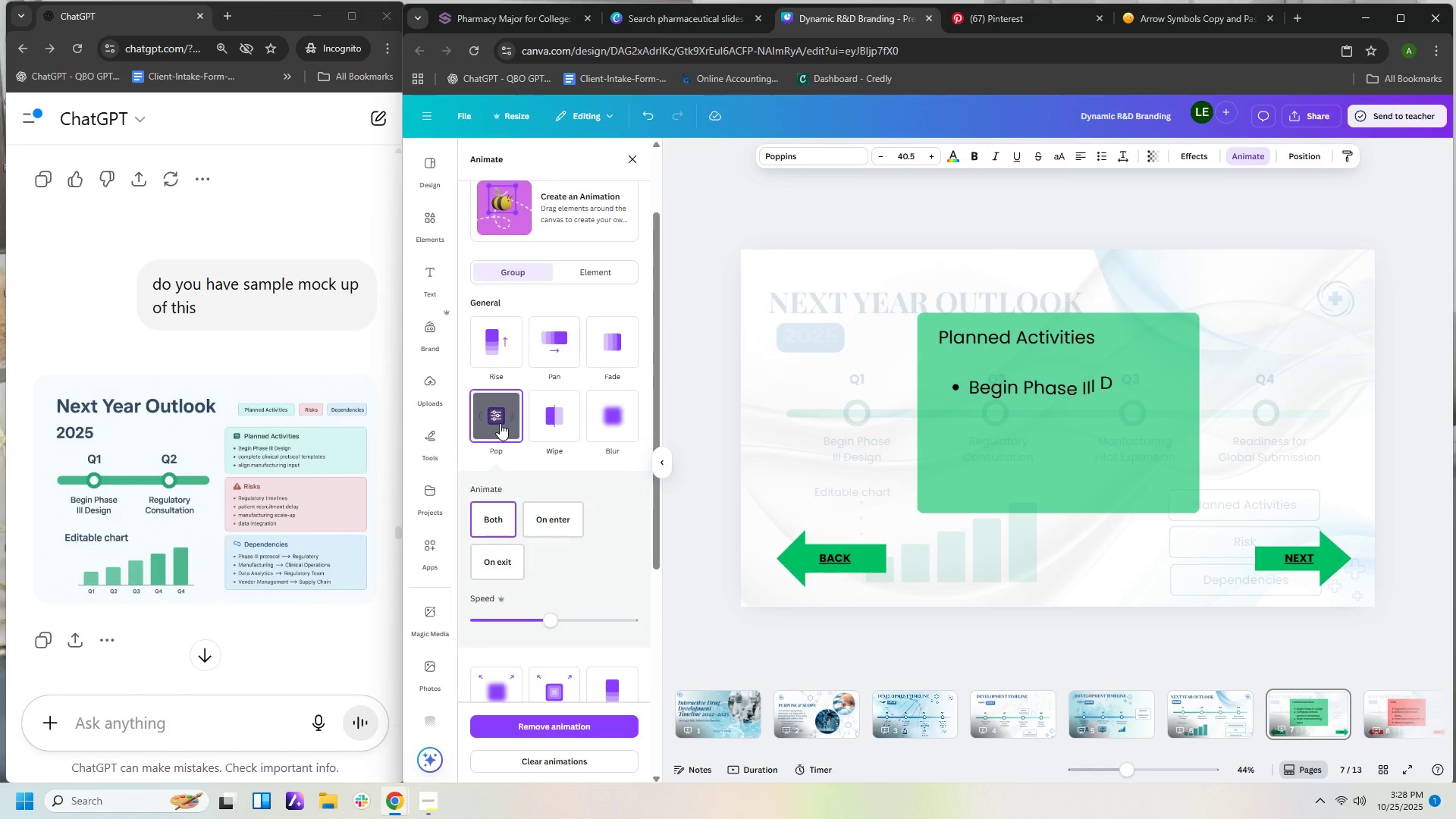 
left_click([1407, 722])
 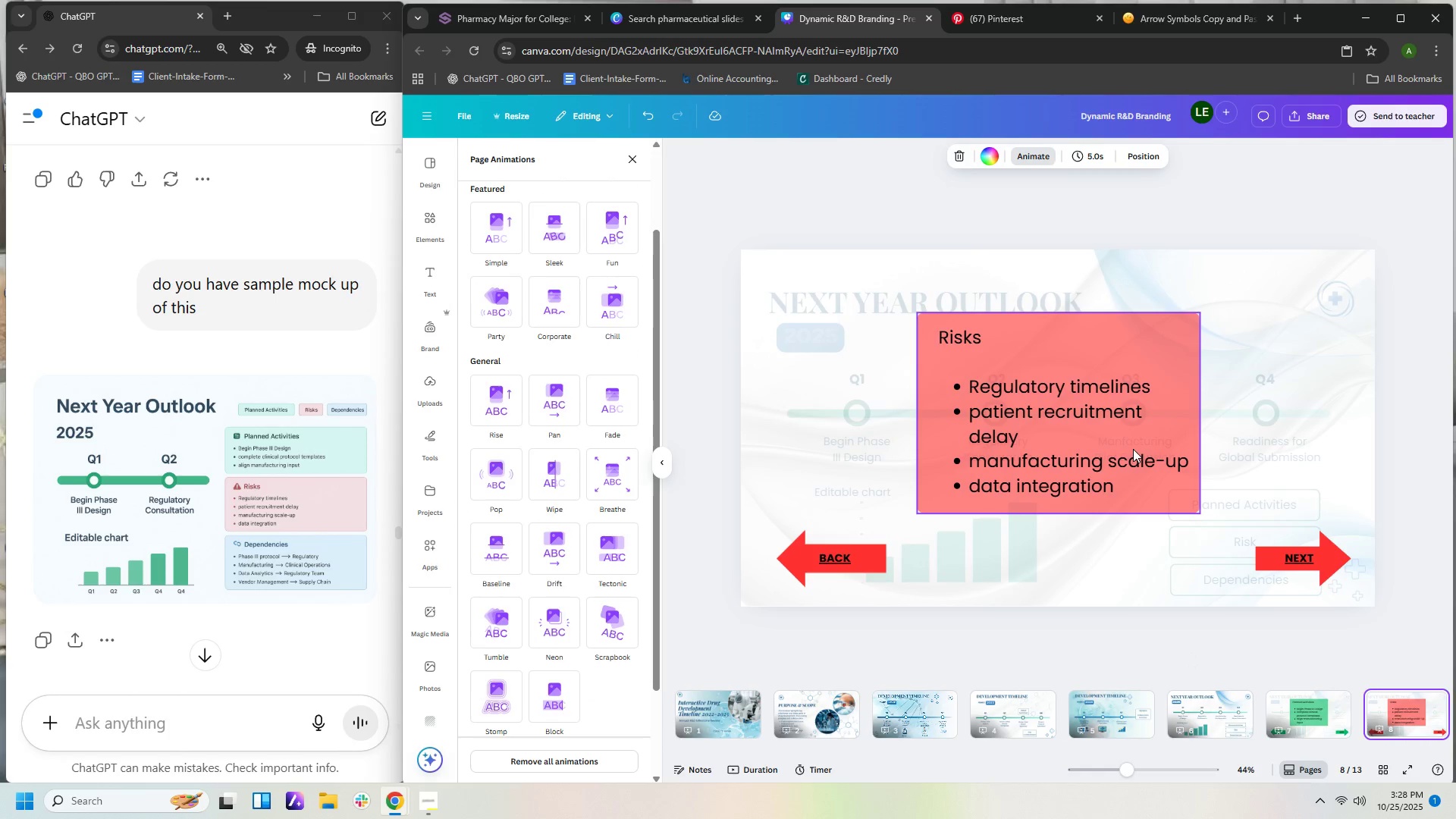 
left_click([1133, 449])
 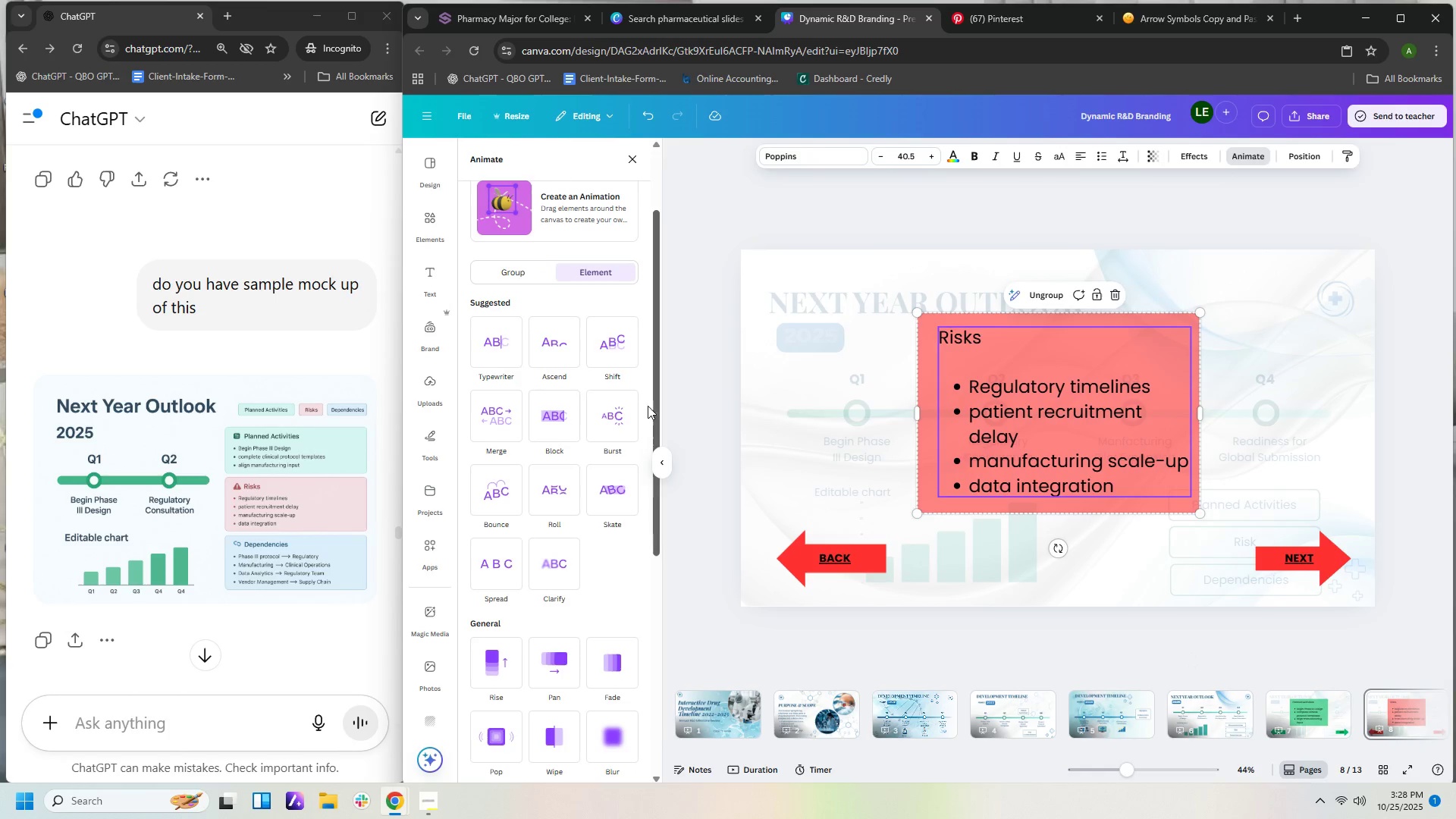 
left_click([521, 270])
 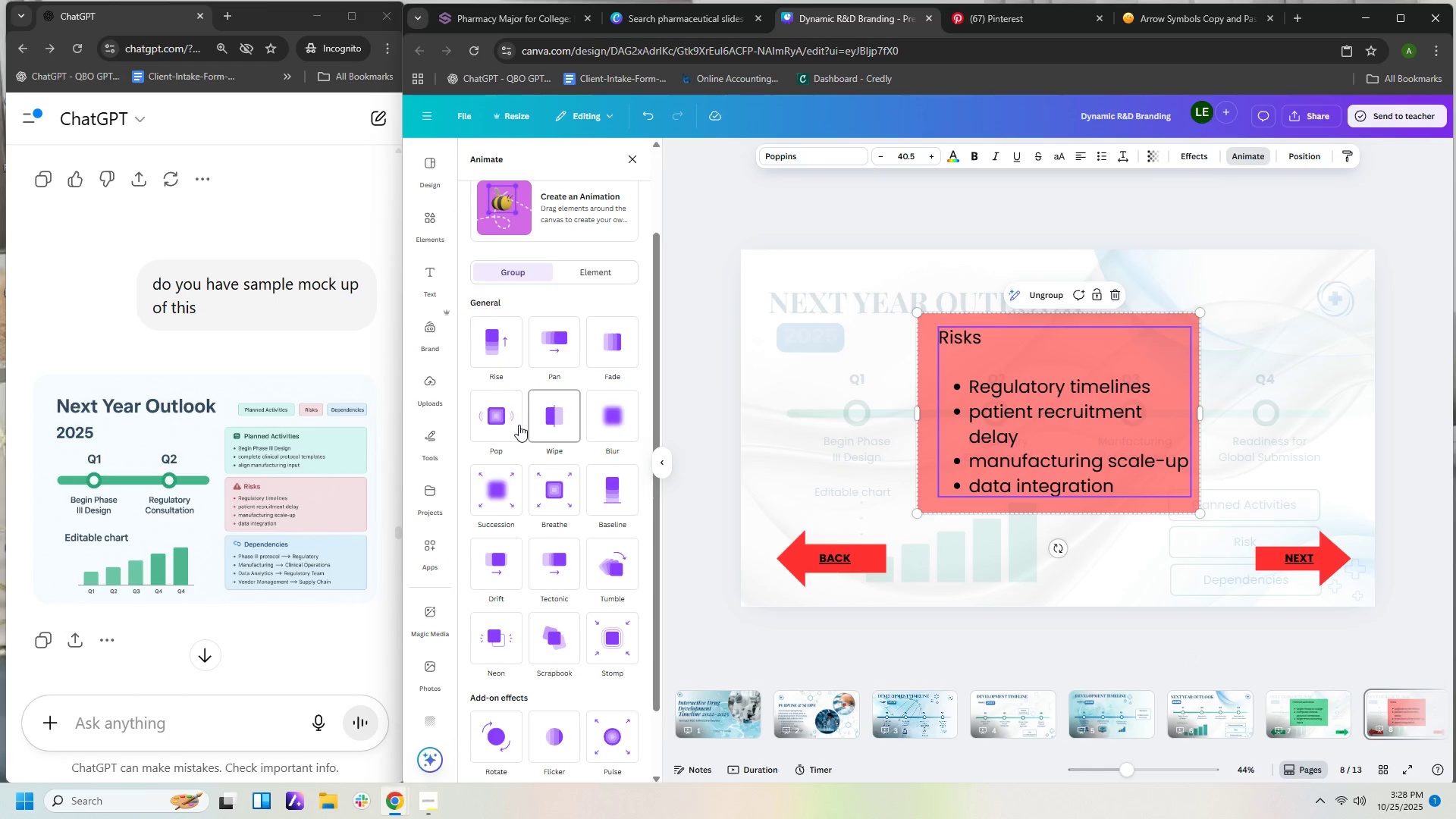 
left_click([519, 425])
 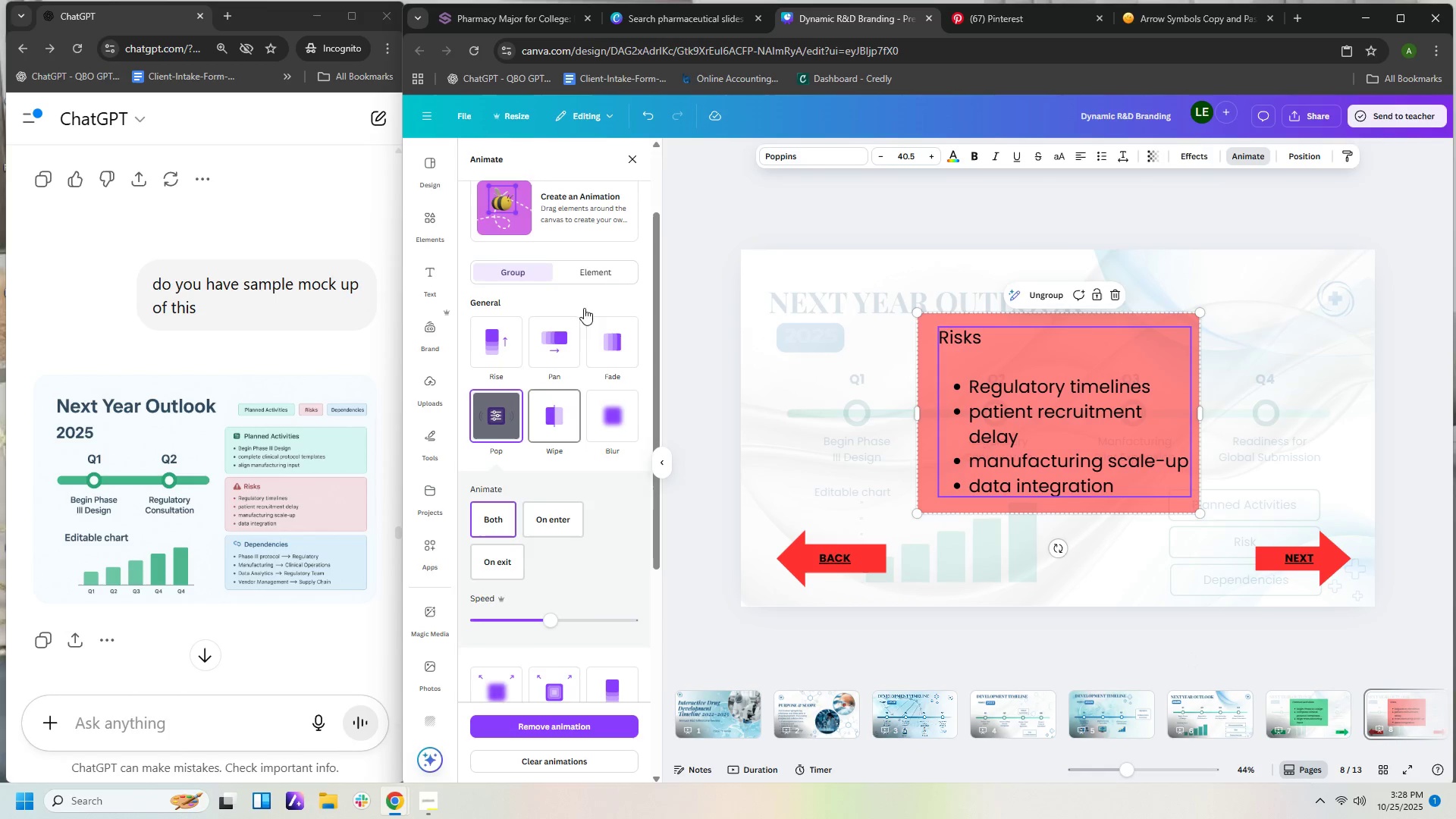 
left_click([599, 266])
 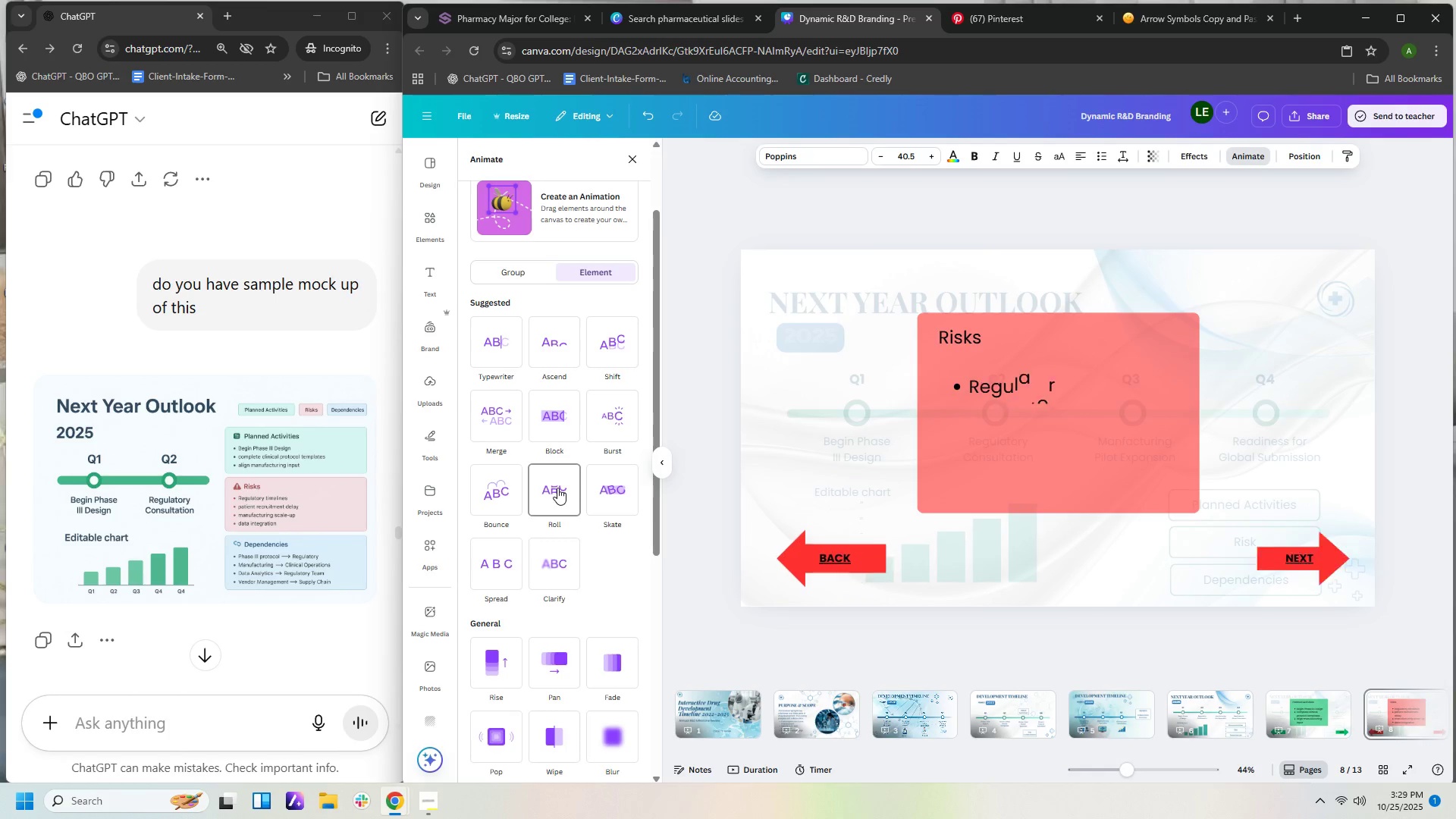 
wait(36.86)
 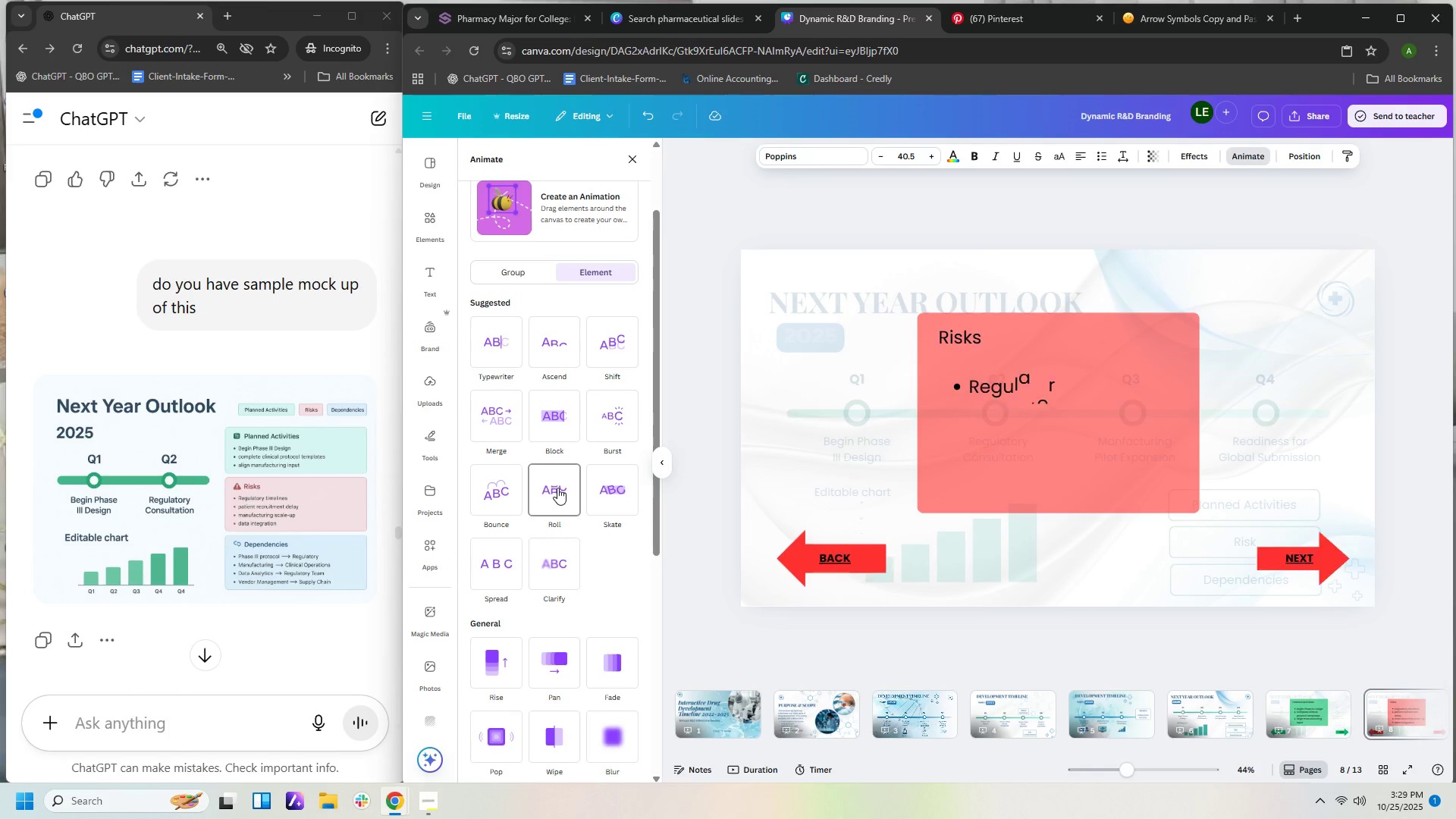 
left_click([1294, 717])
 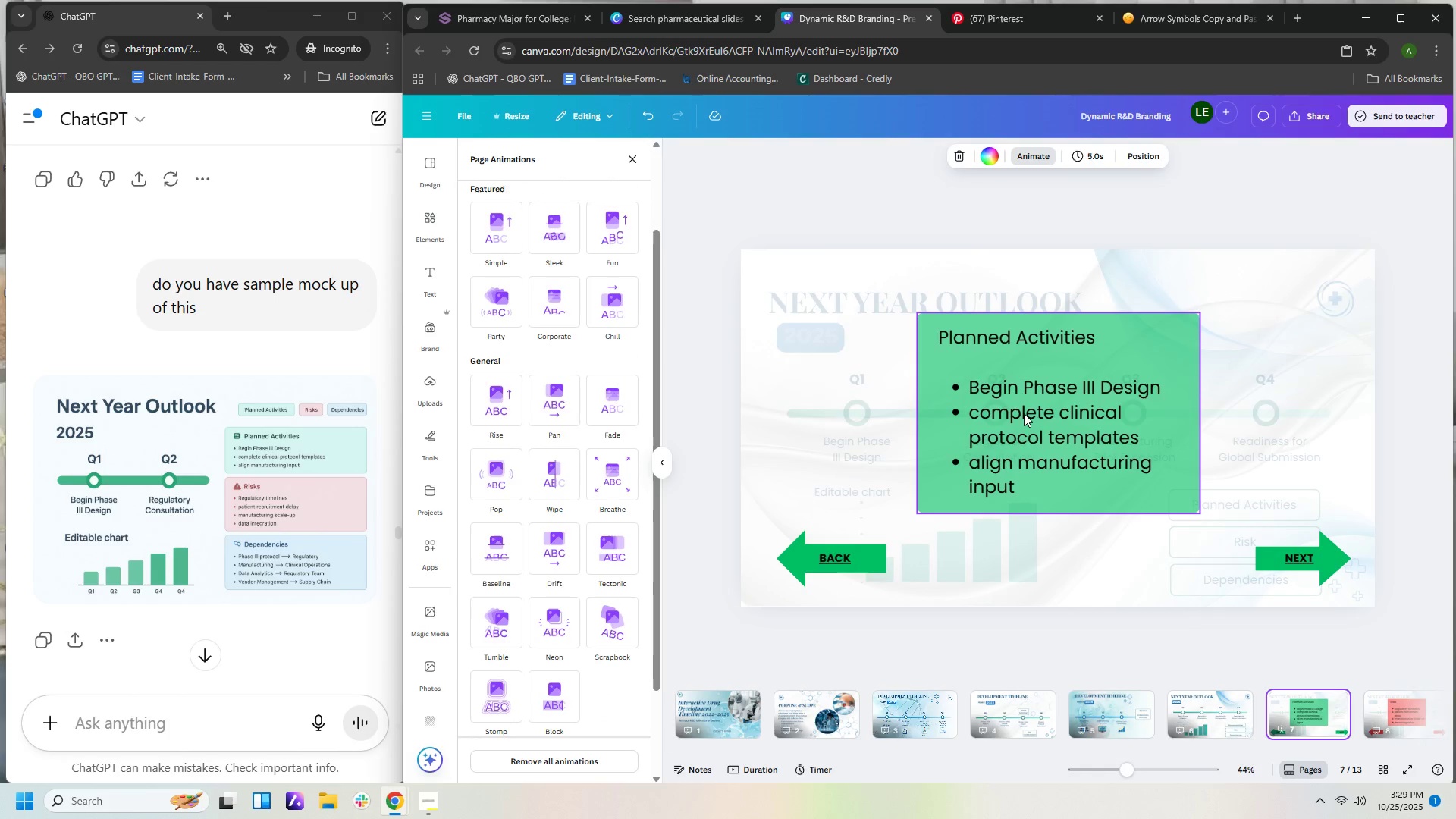 
left_click([1024, 410])
 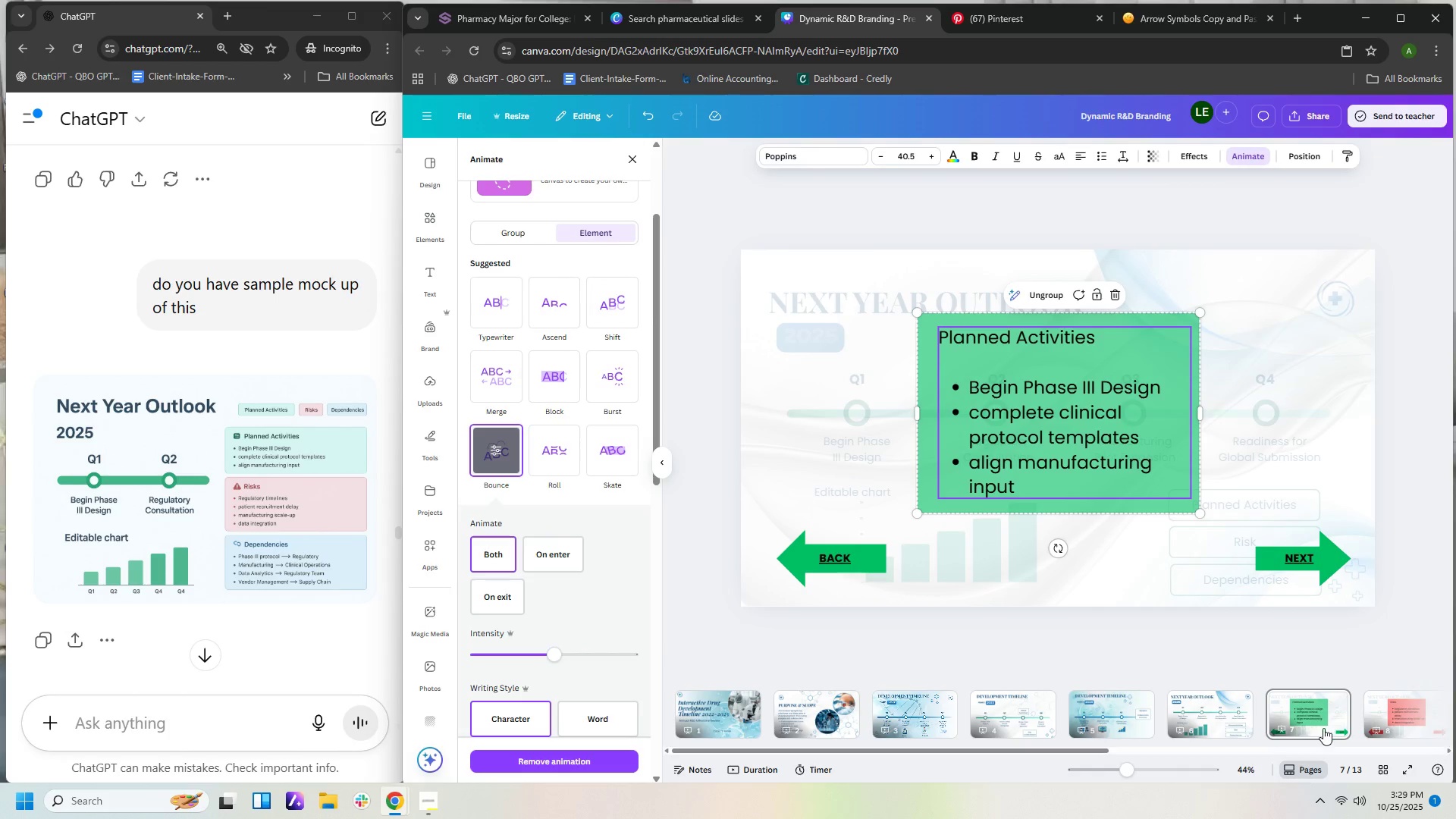 
left_click([1390, 717])
 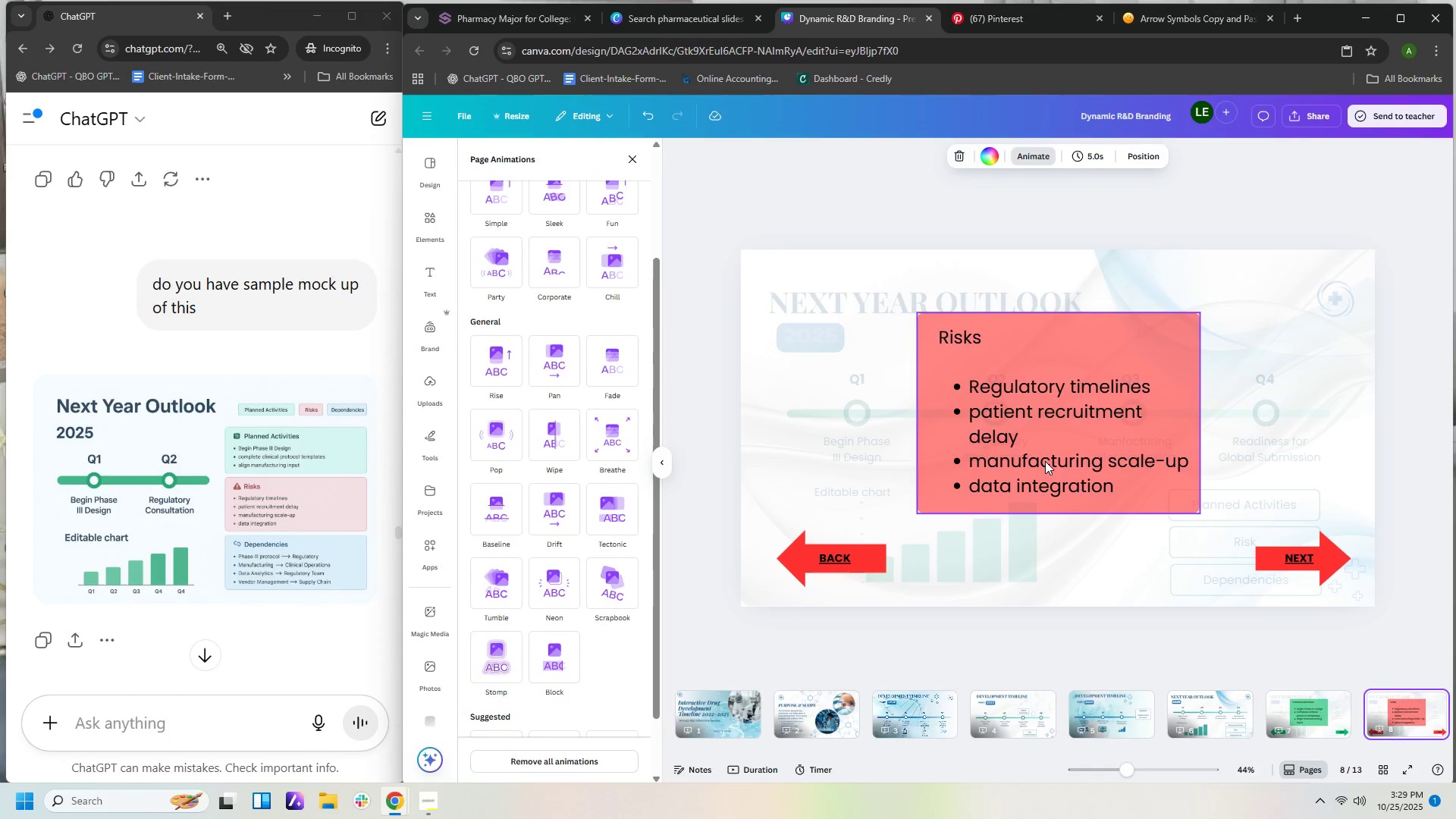 
left_click([1044, 454])
 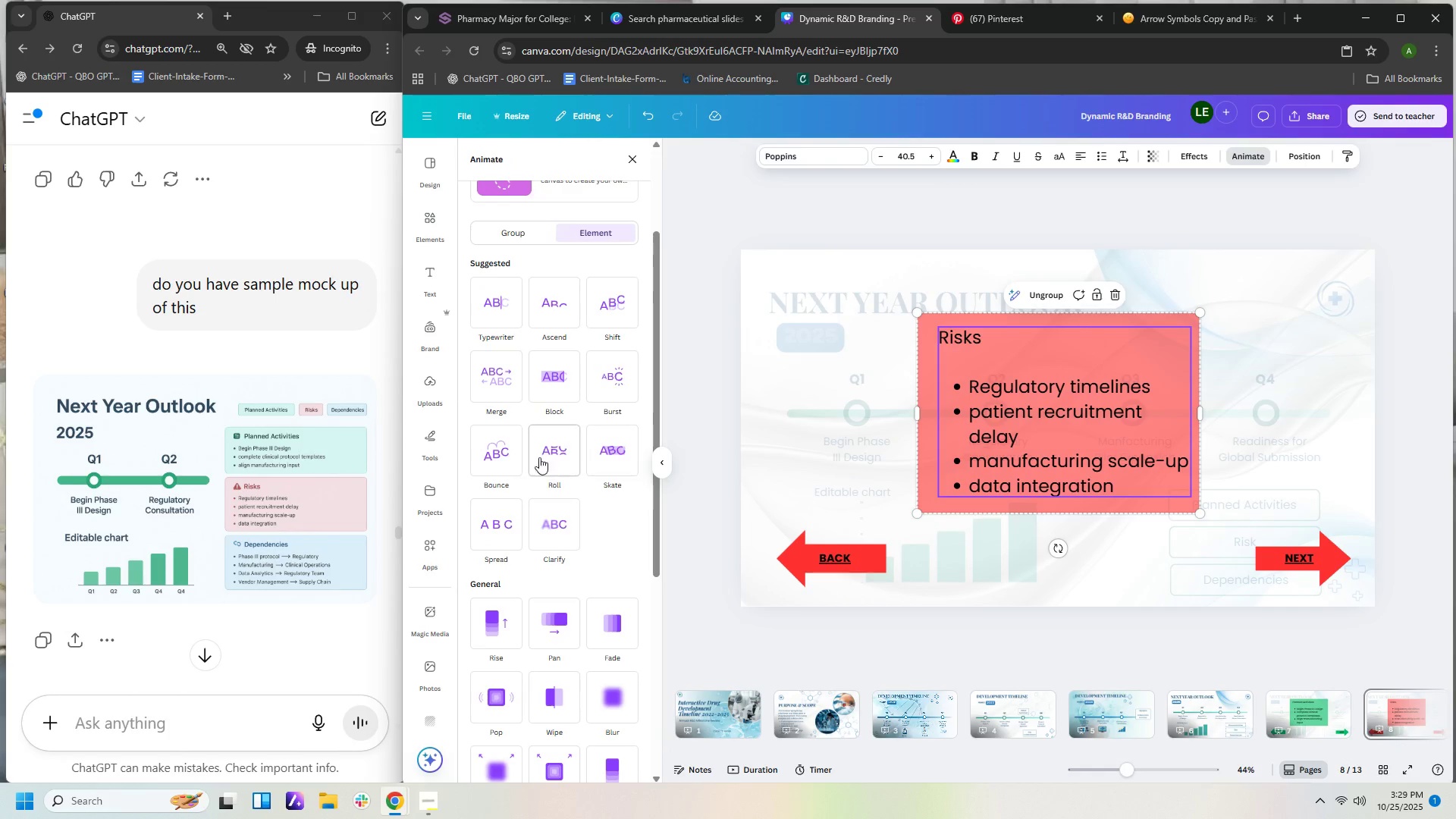 
left_click([520, 459])
 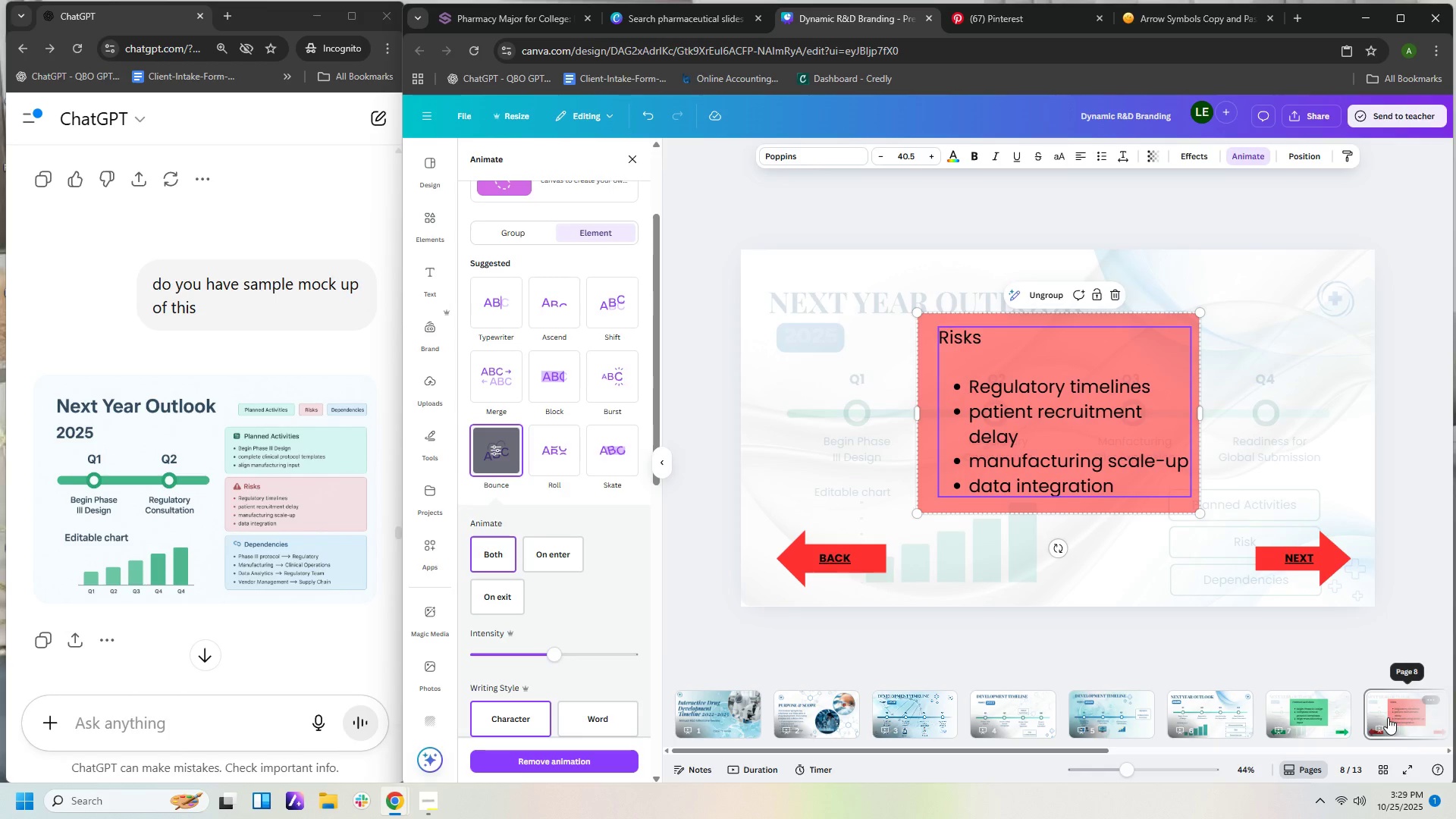 
wait(5.28)
 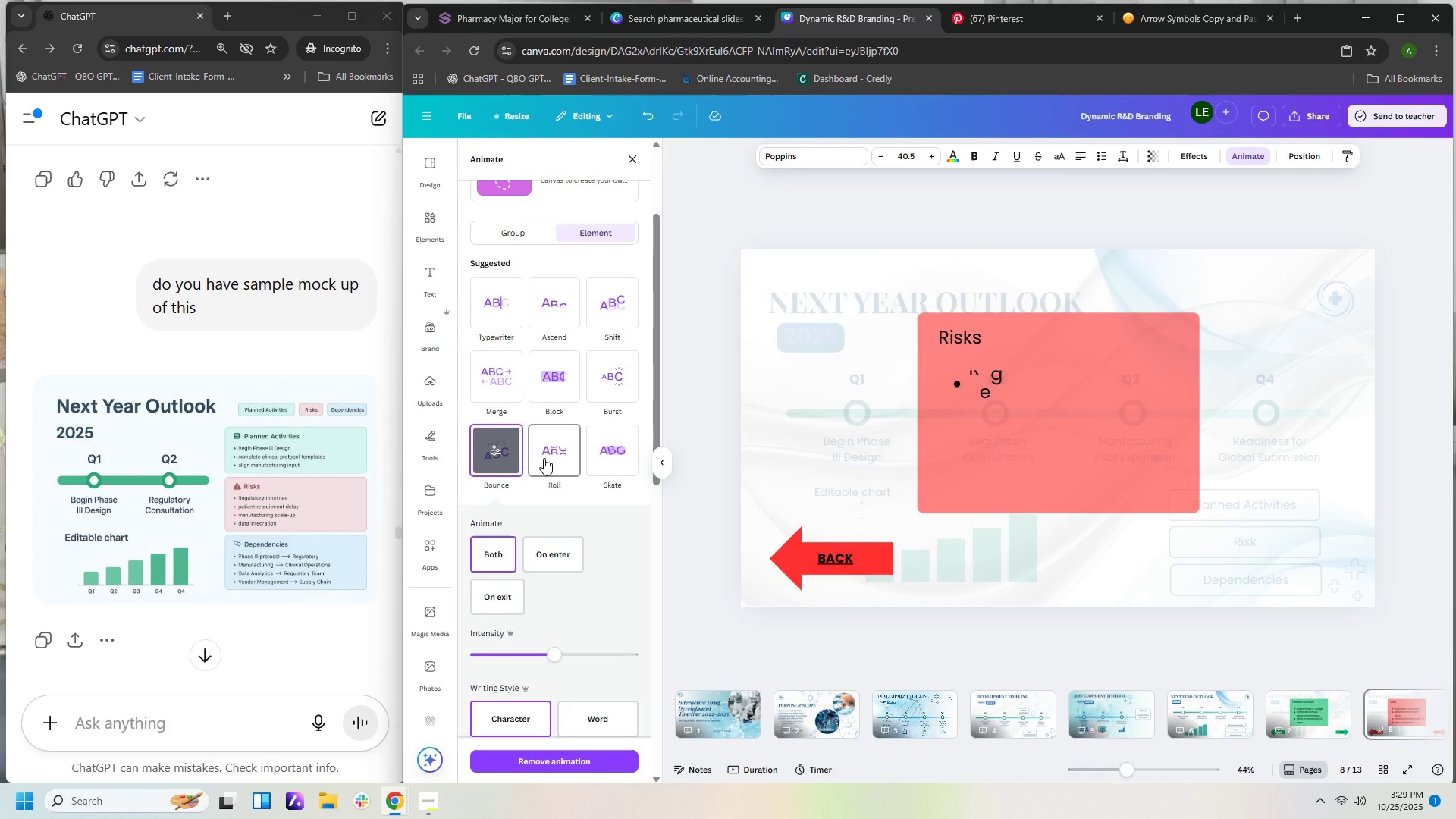 
left_click_drag(start_coordinate=[1097, 751], to_coordinate=[1171, 763])
 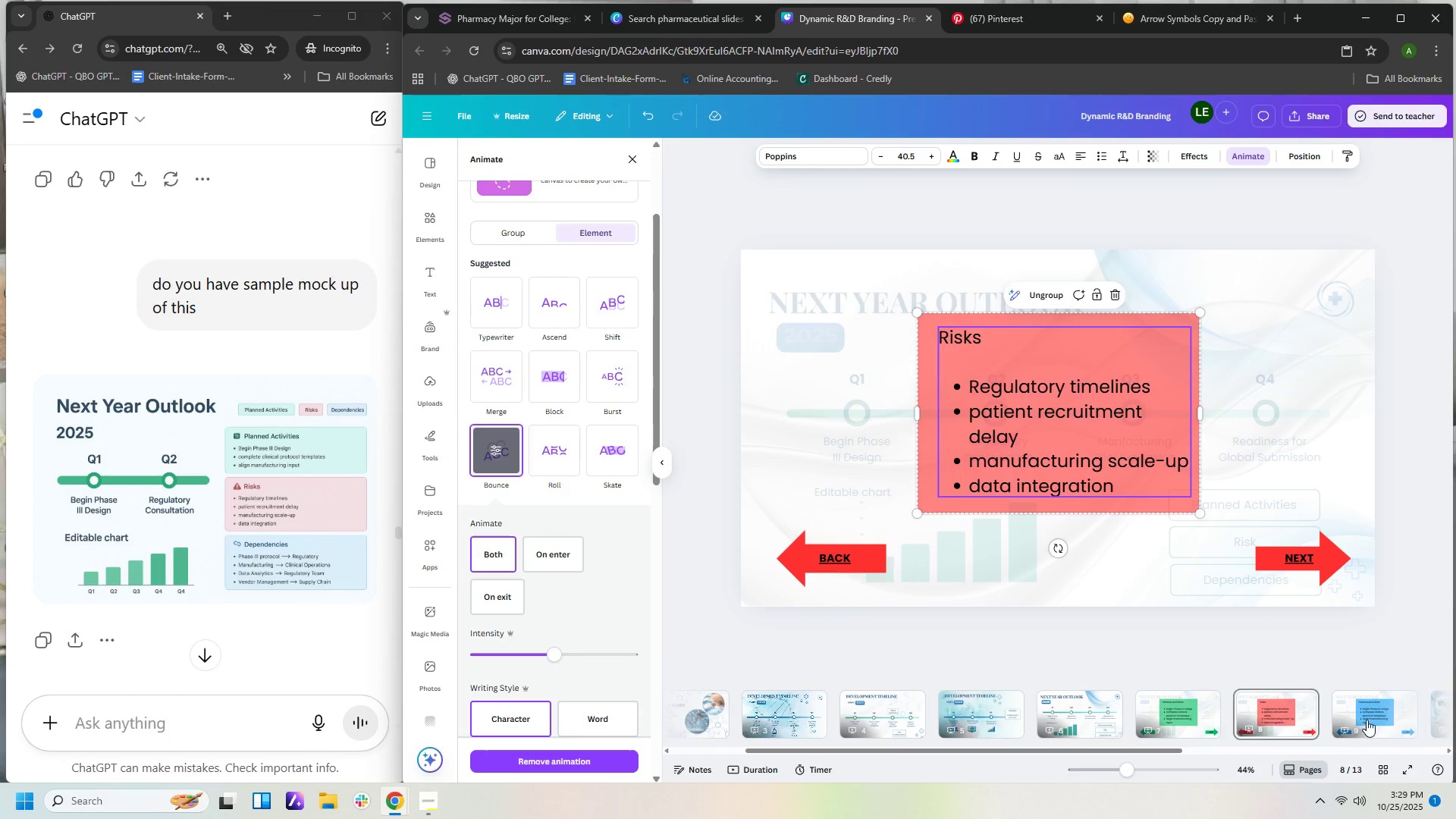 
left_click([1367, 720])
 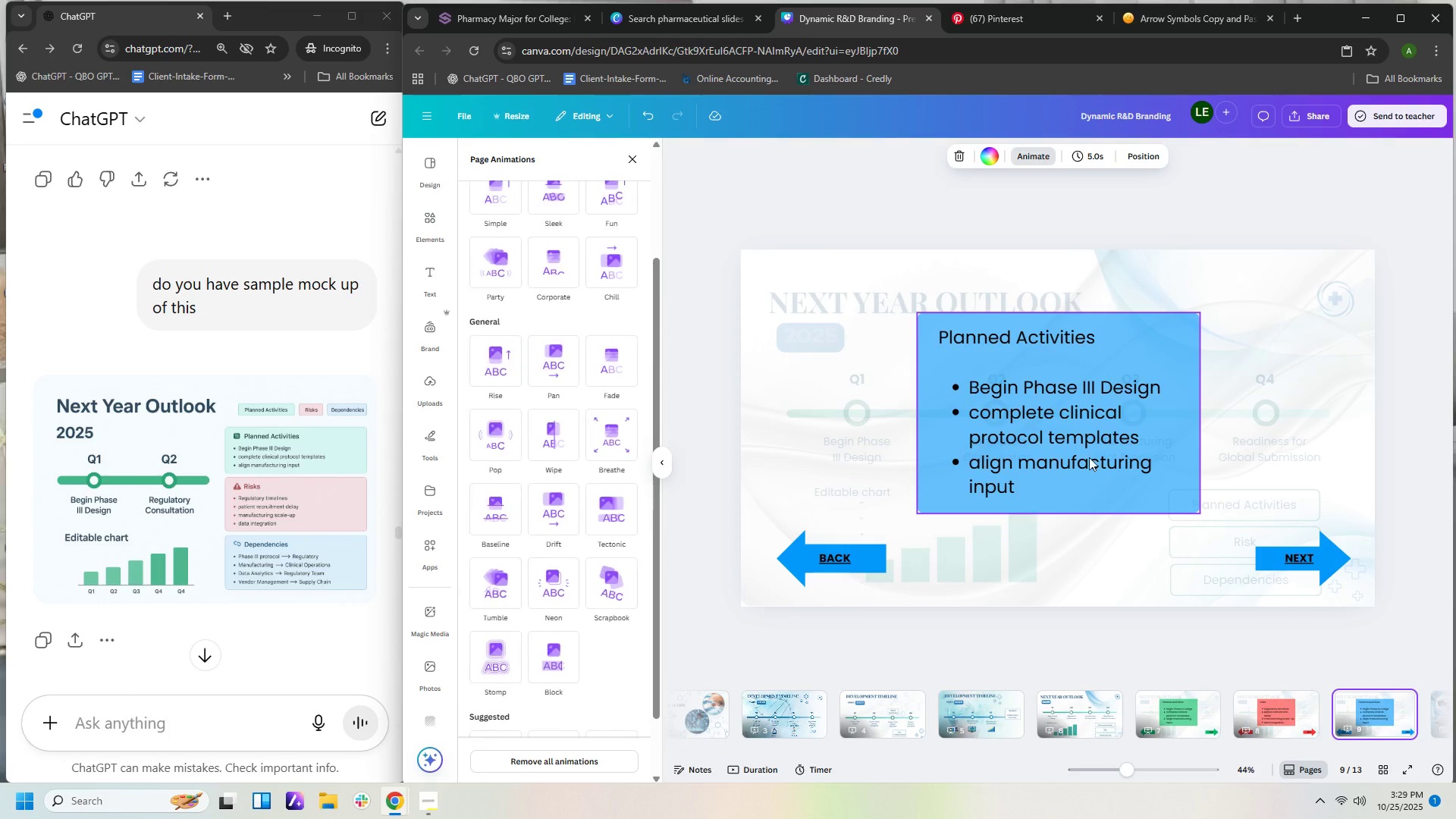 
left_click([1094, 427])
 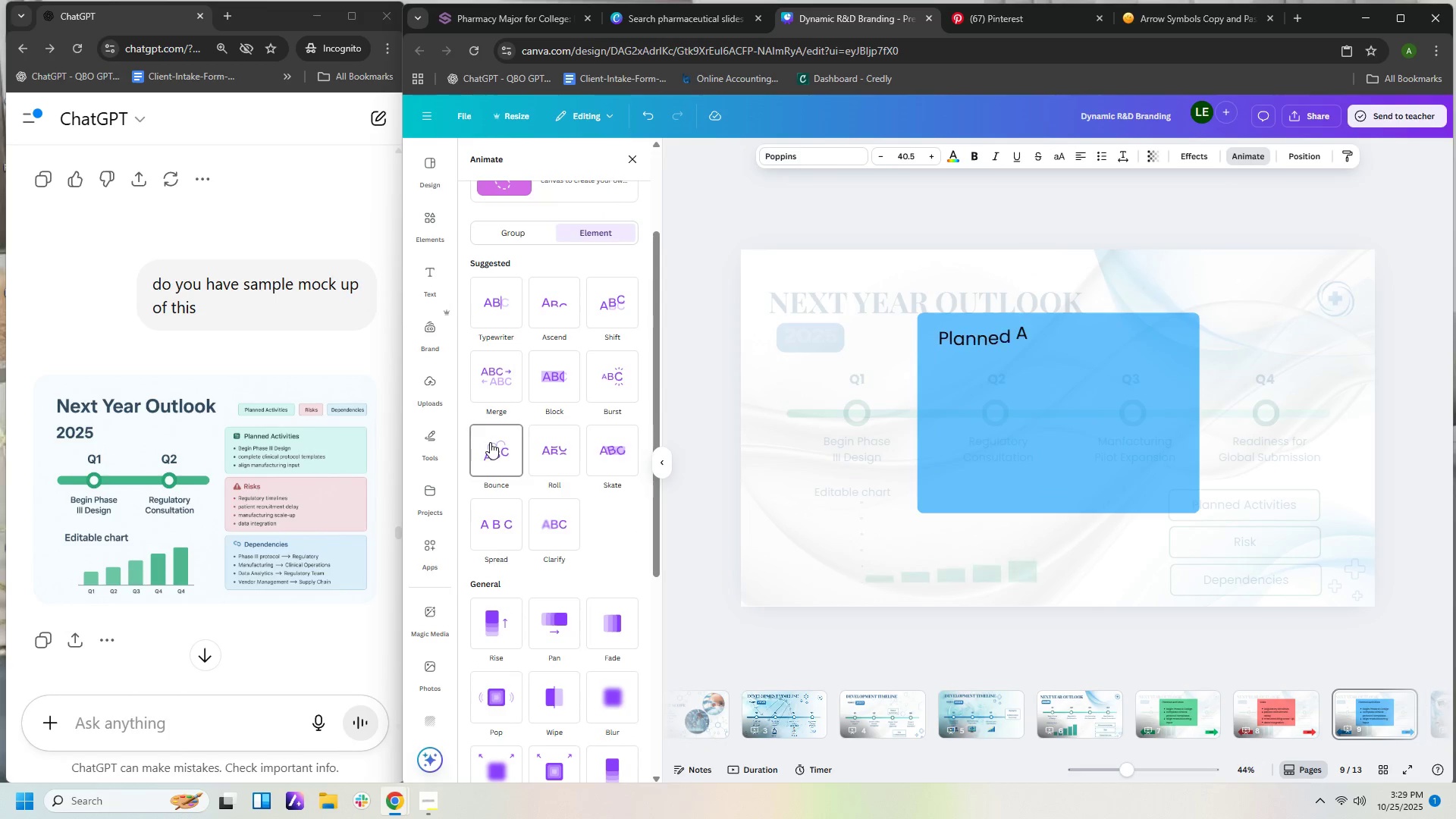 
left_click([490, 442])
 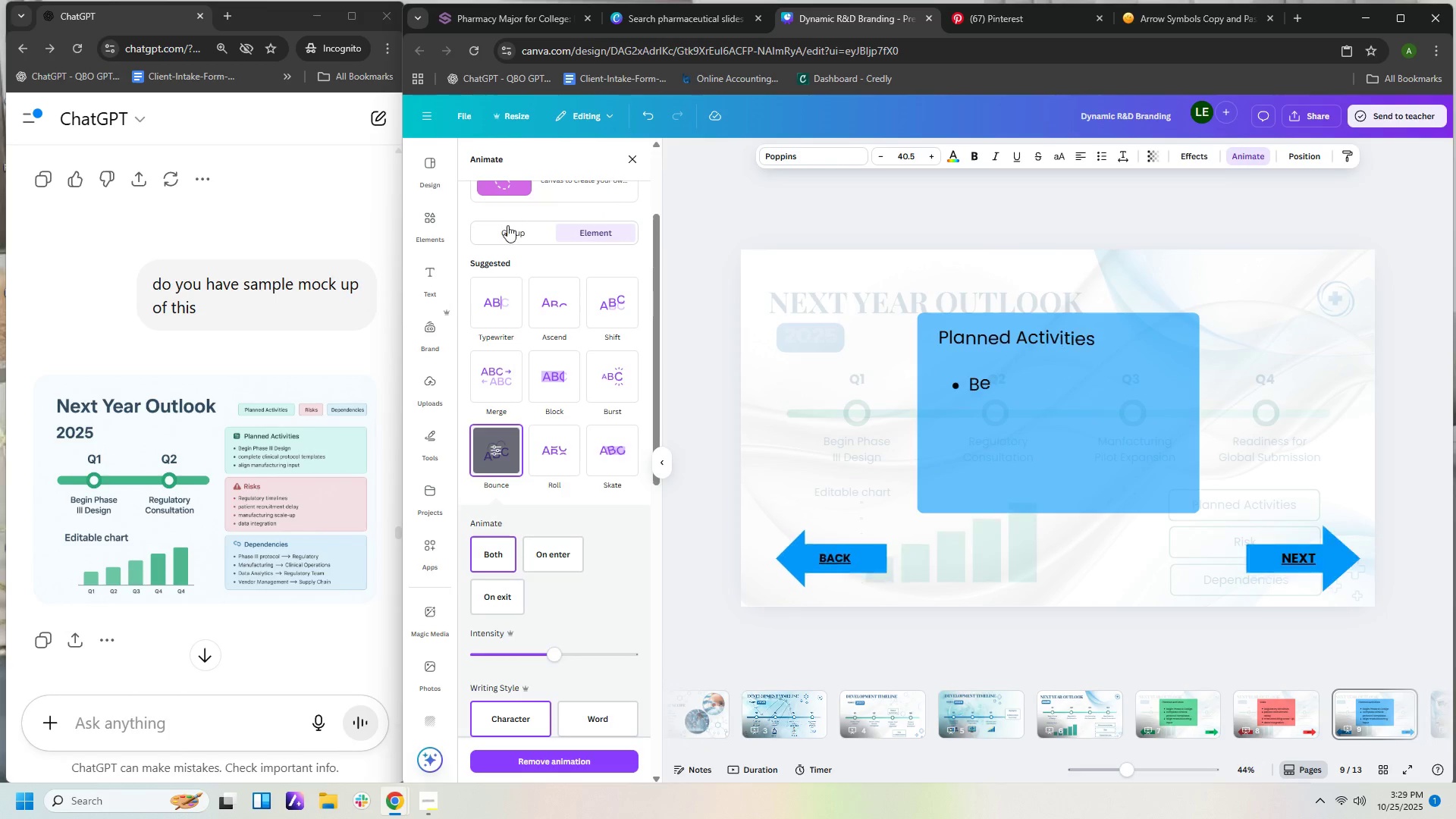 
left_click([507, 228])
 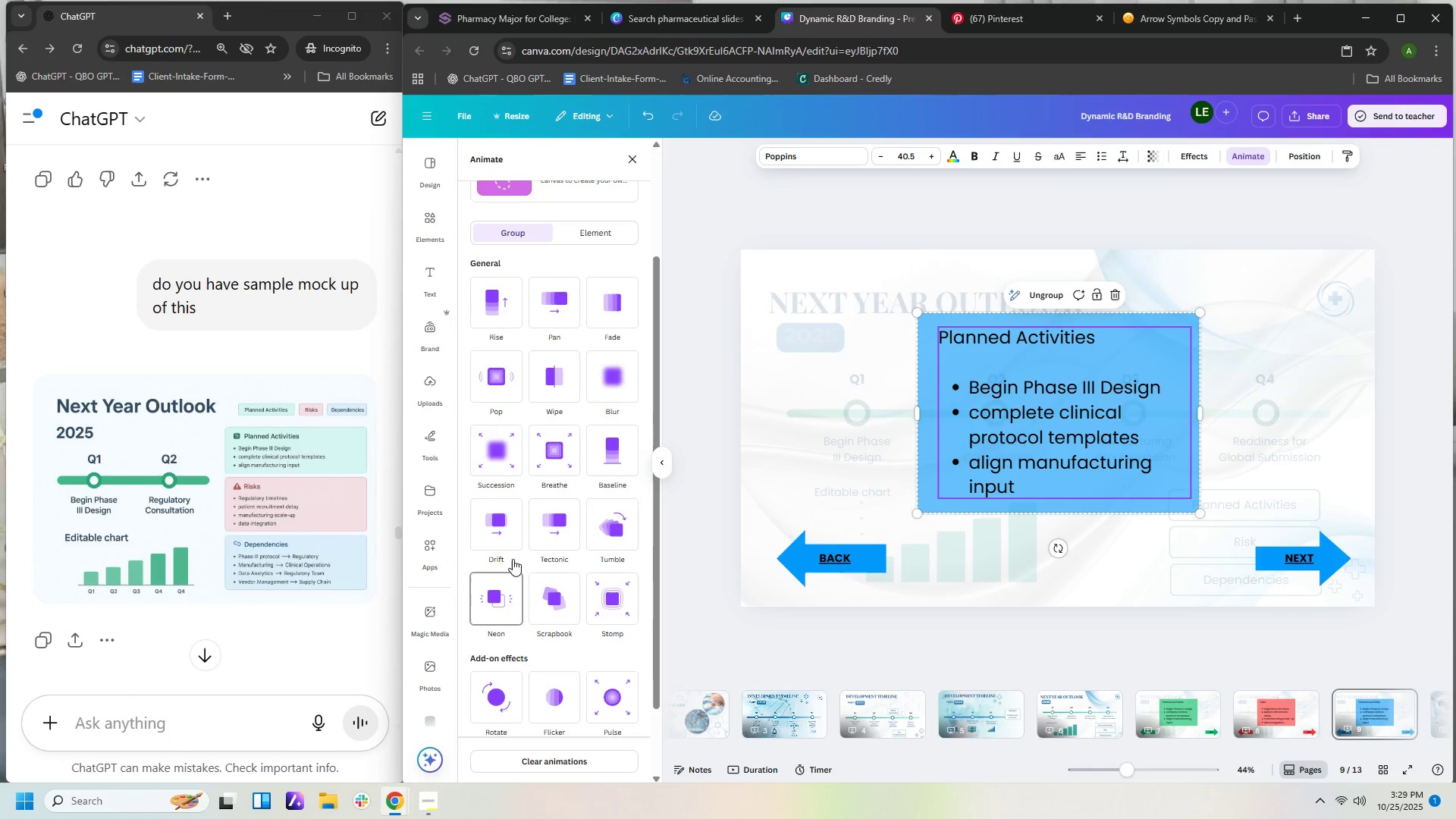 
left_click([508, 378])
 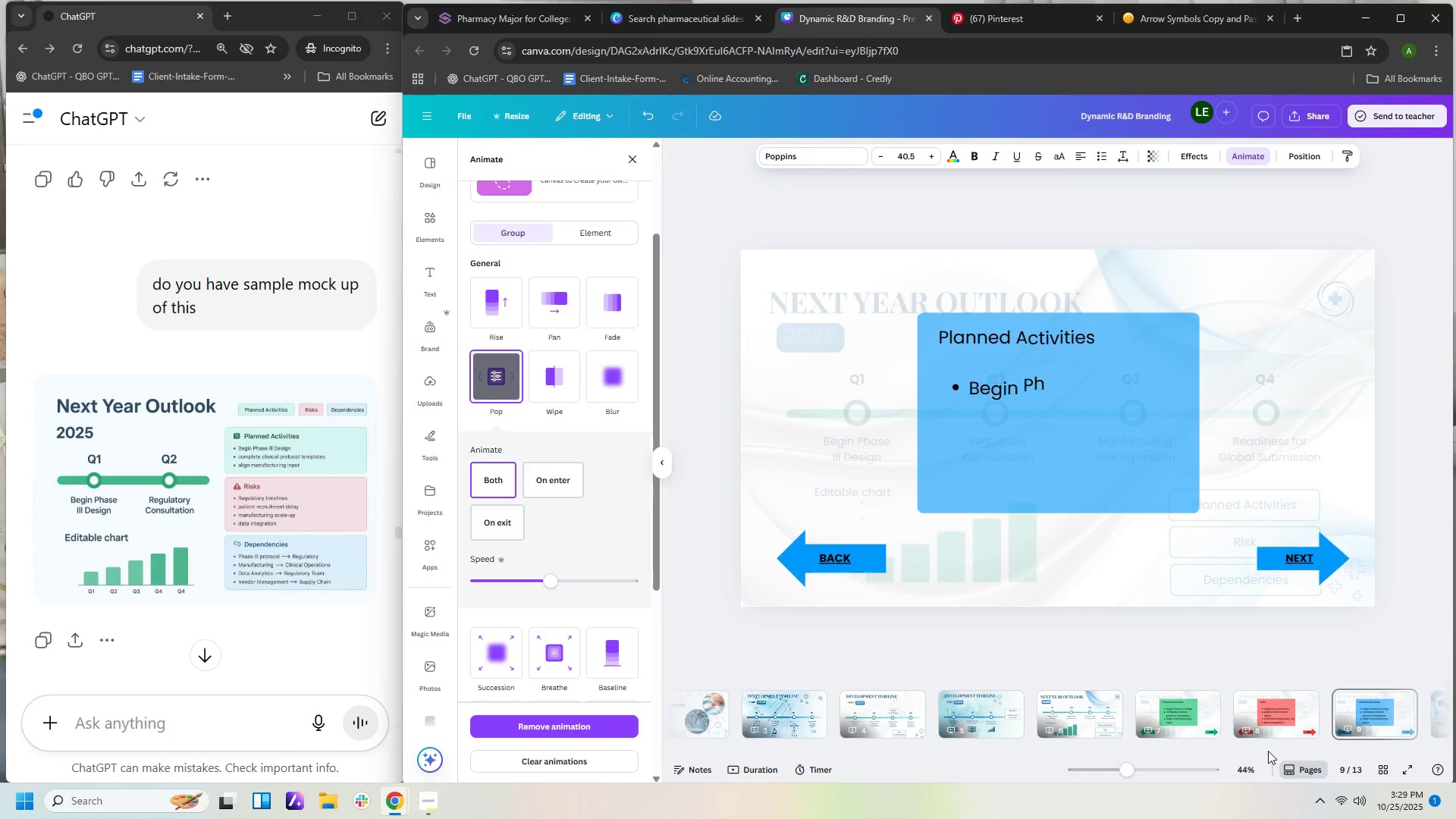 
left_click([1275, 708])
 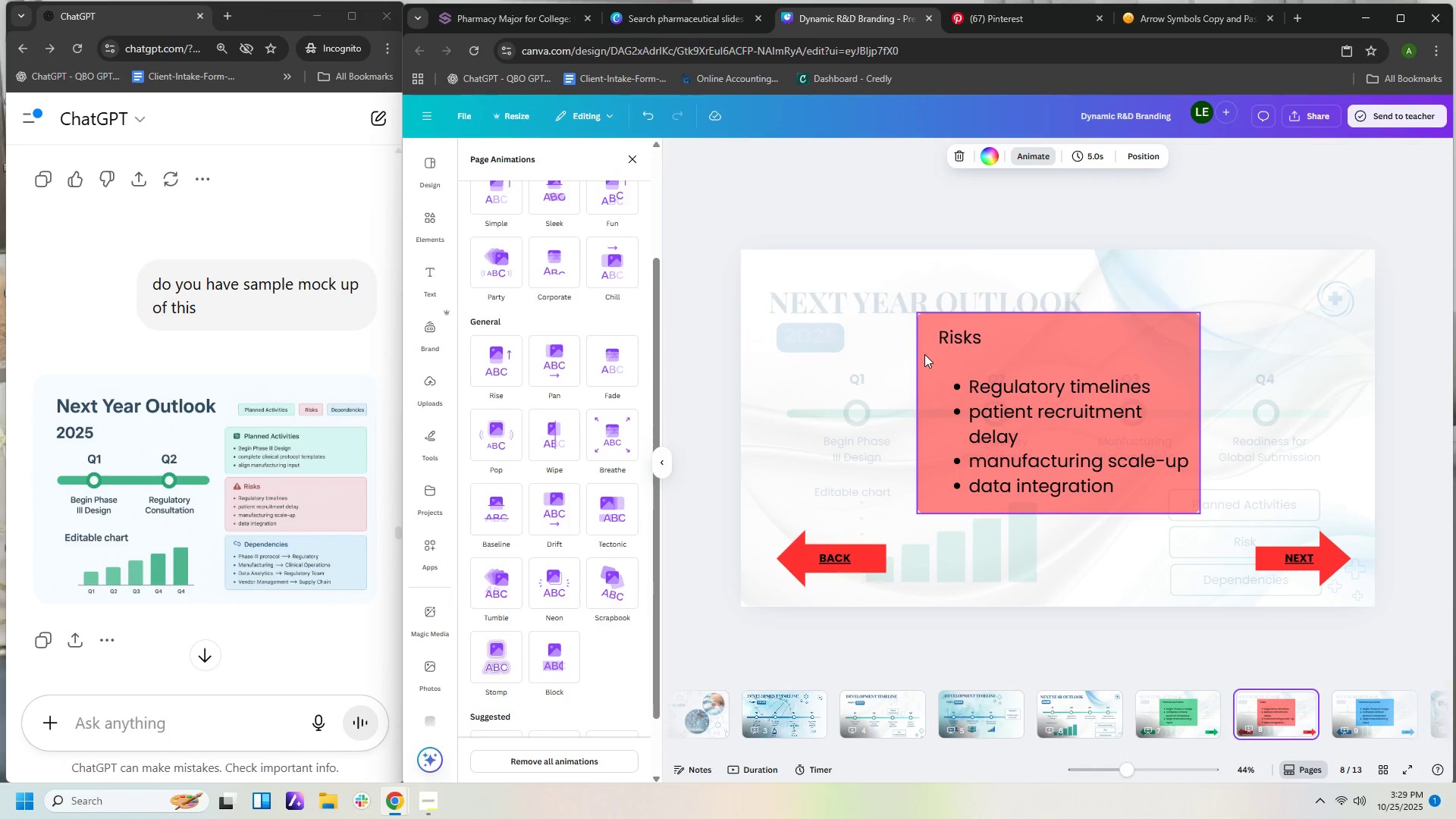 
left_click([924, 353])
 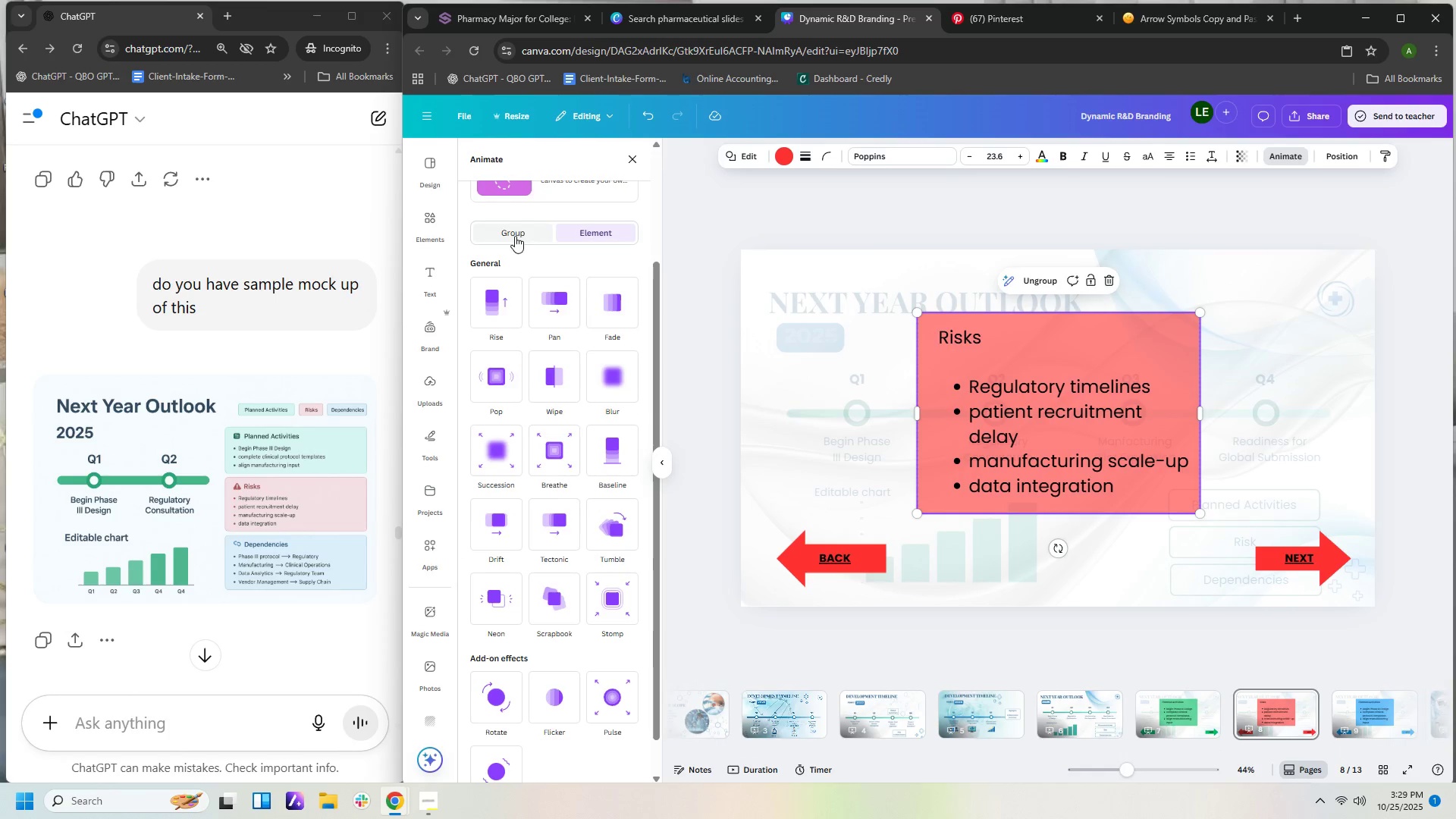 
left_click([509, 233])
 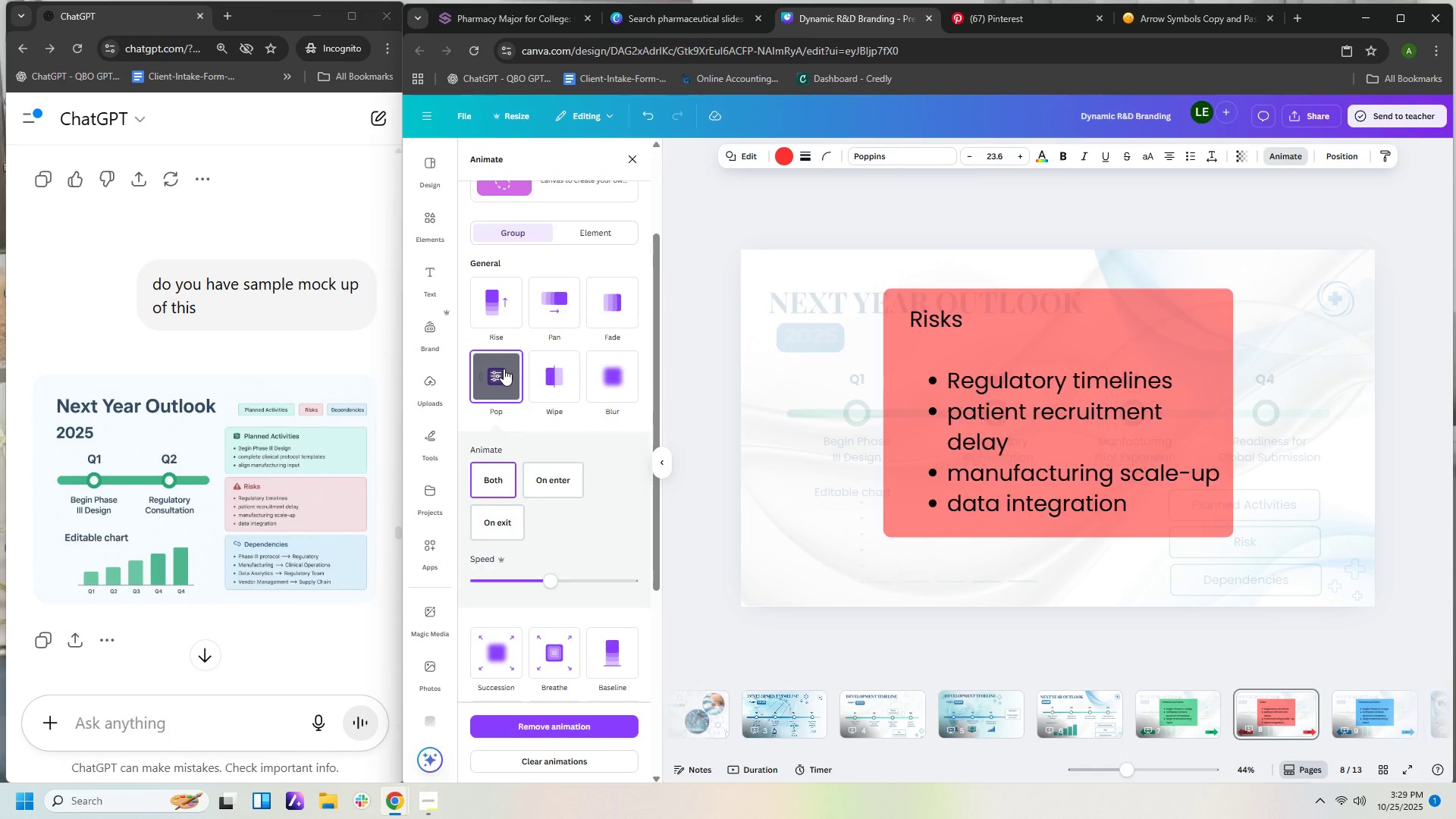 
left_click([504, 369])
 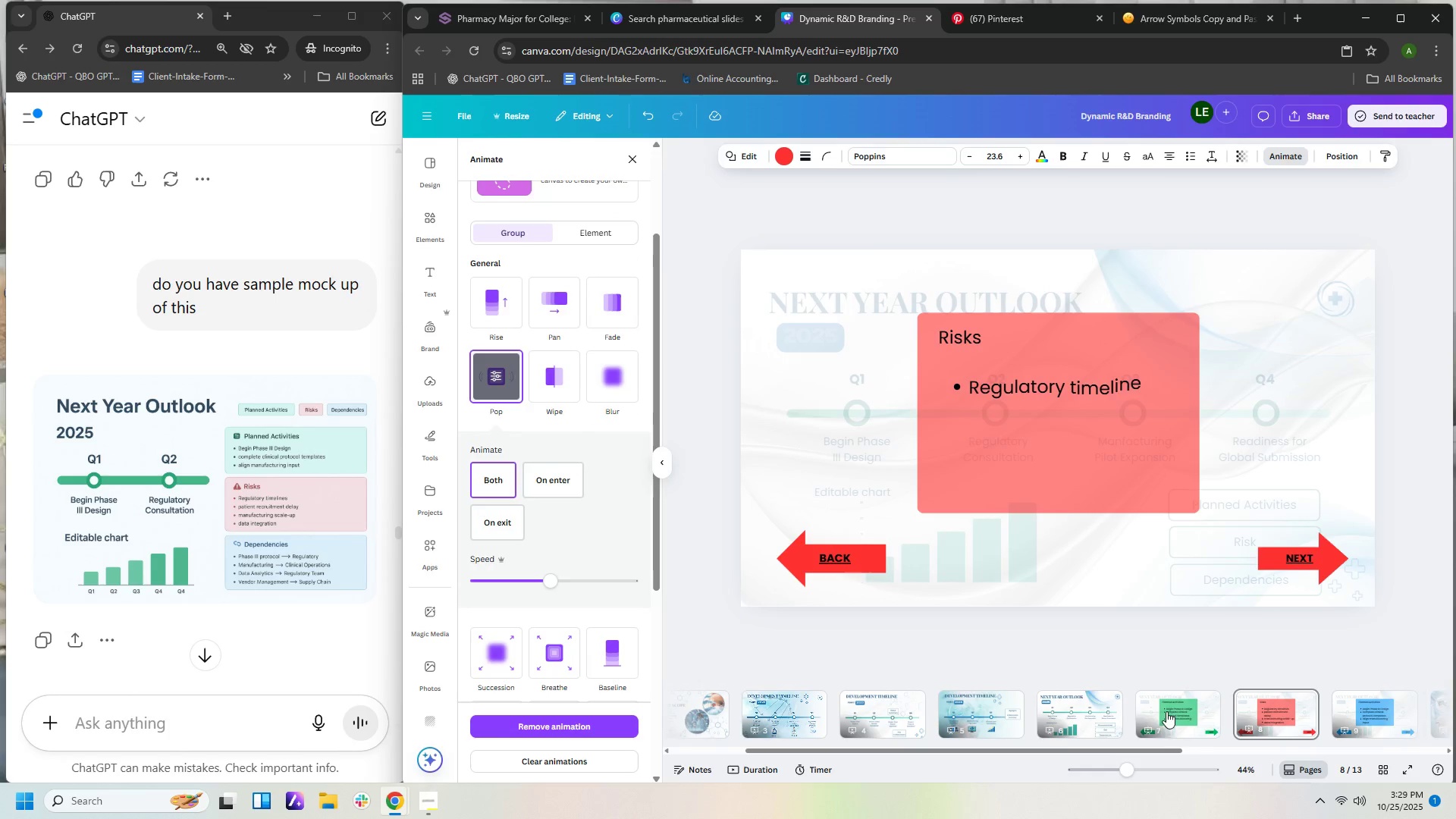 
left_click([1101, 721])
 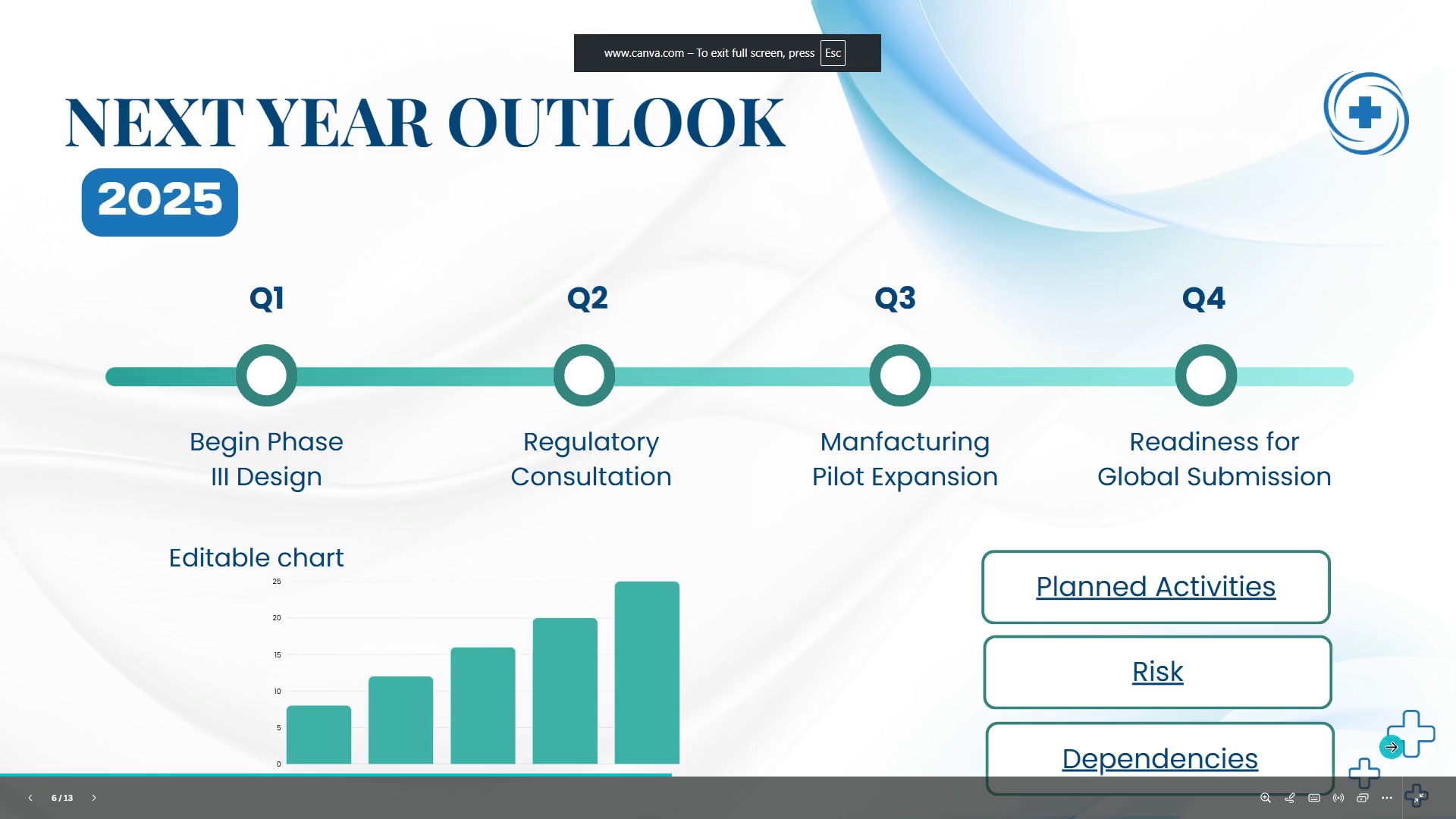 
left_click_drag(start_coordinate=[1198, 582], to_coordinate=[1194, 582])
 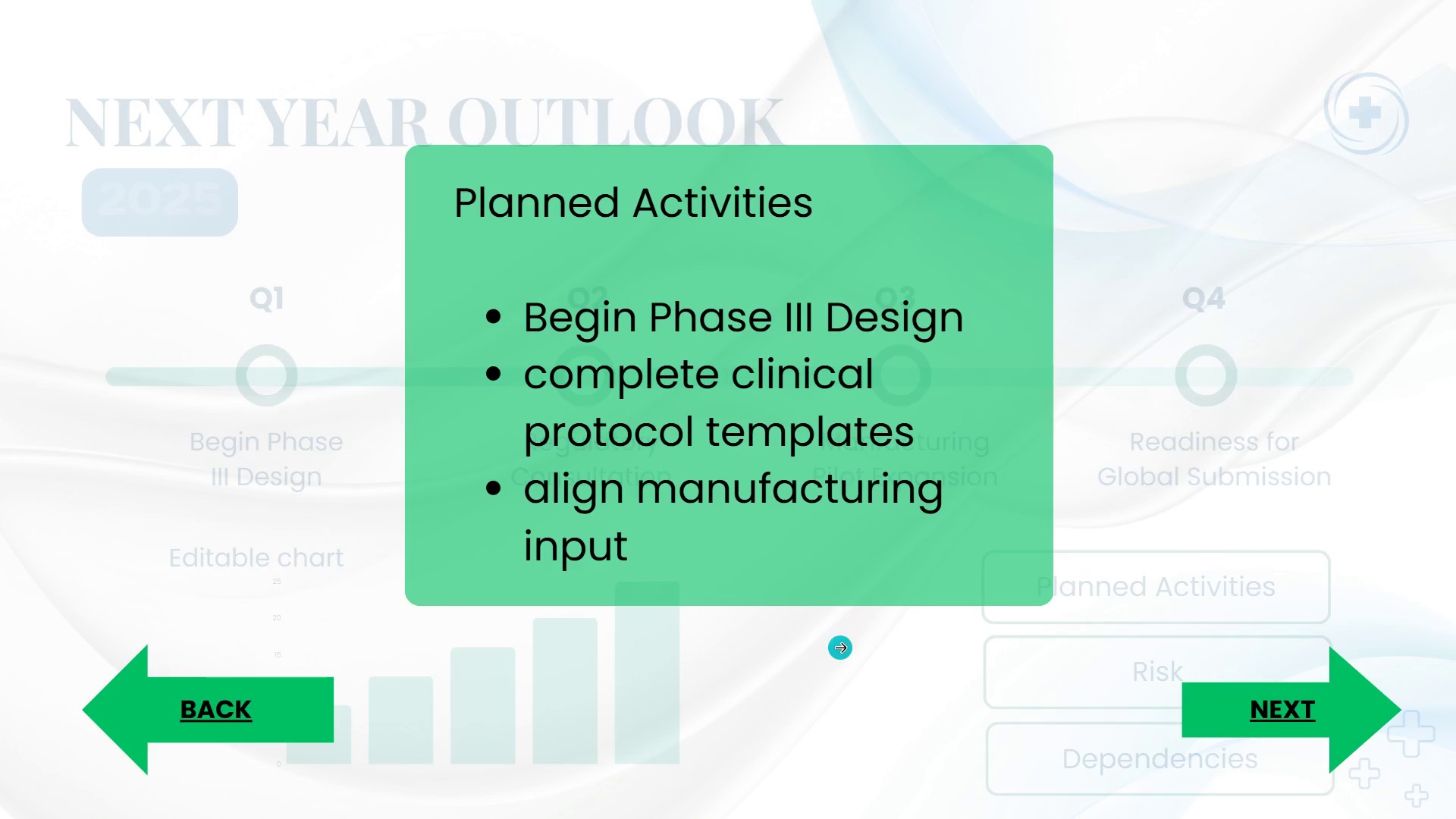 
wait(6.09)
 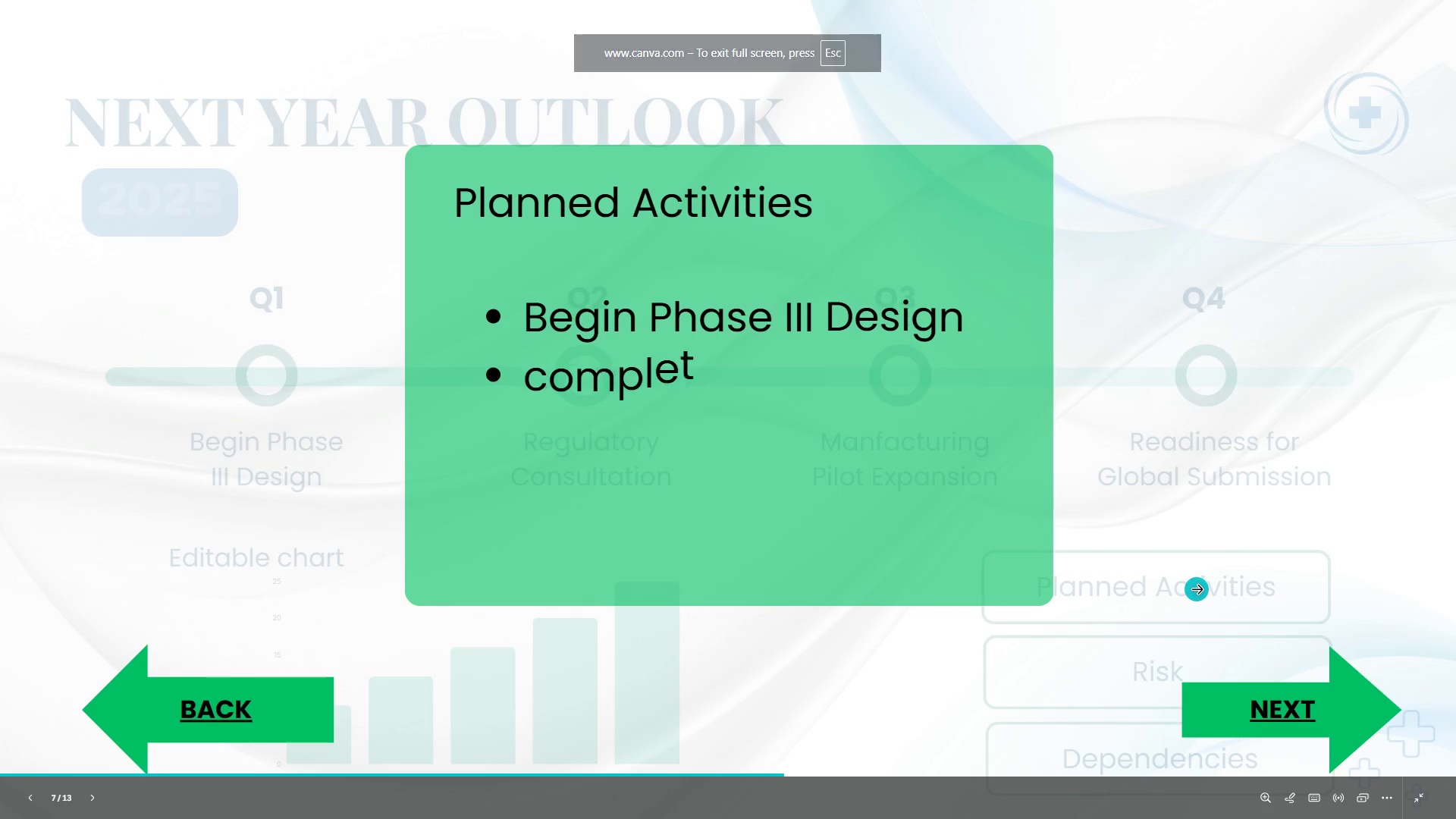 
left_click([221, 707])
 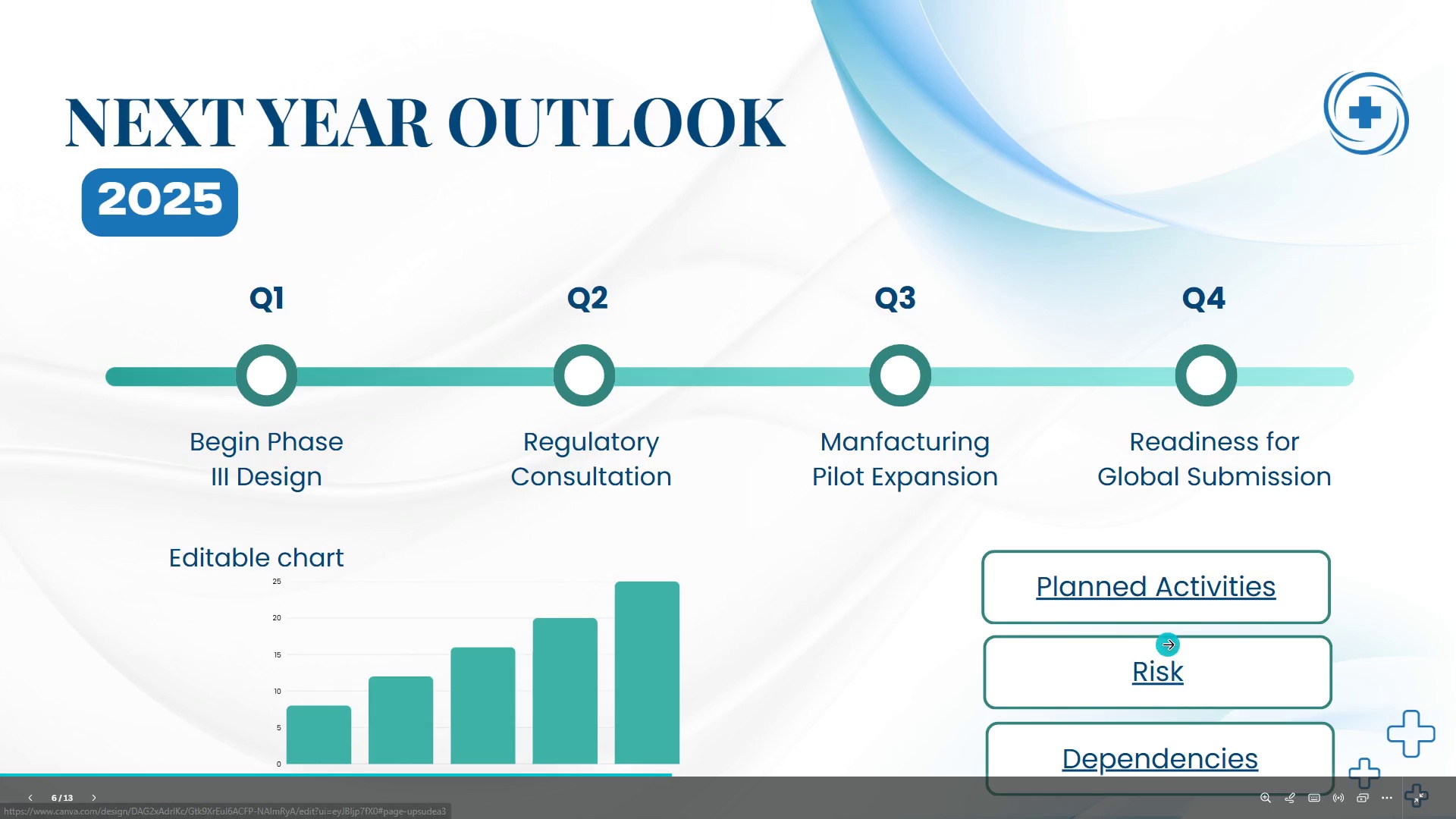 
left_click([1166, 679])
 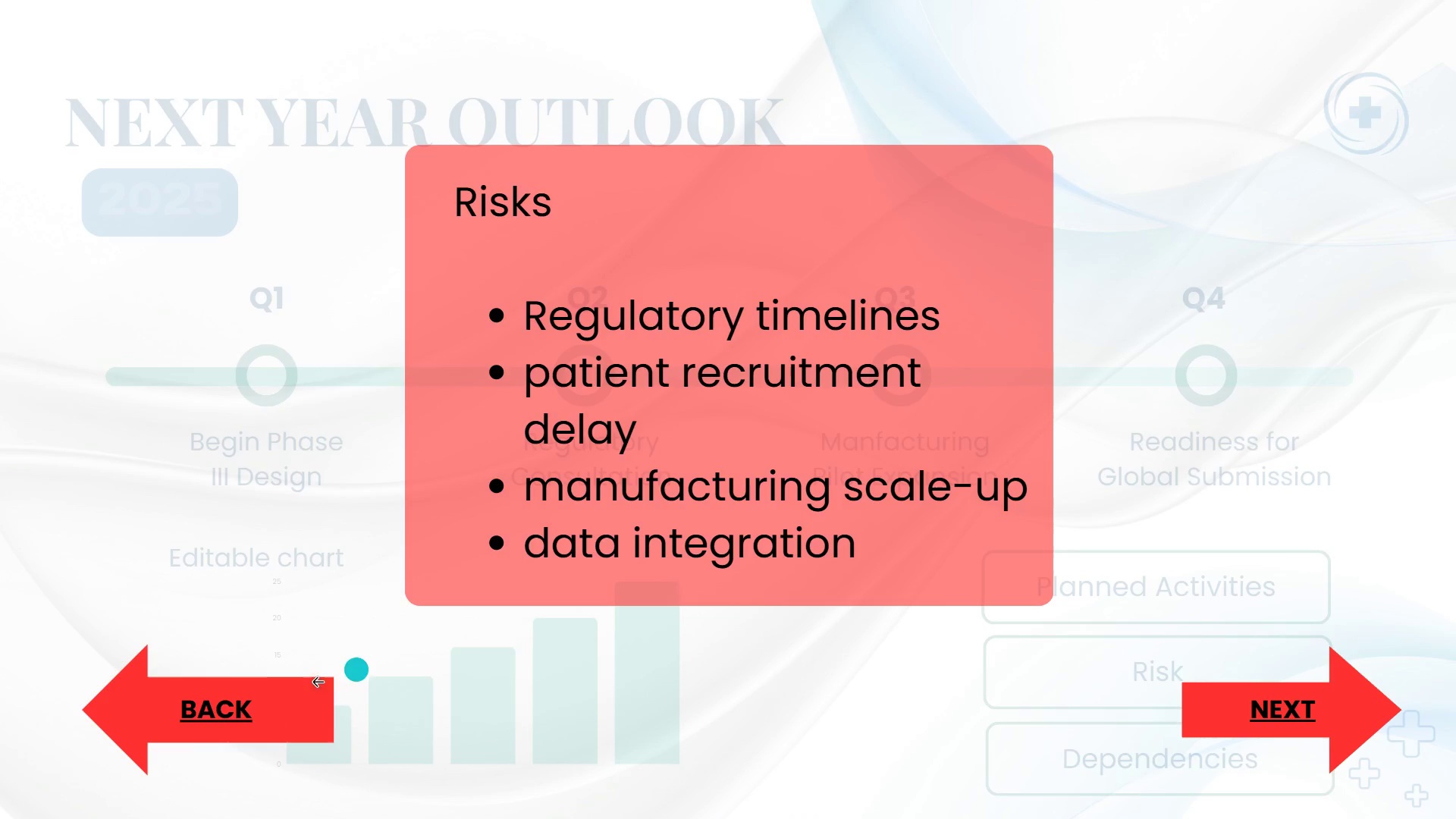 
left_click([206, 716])
 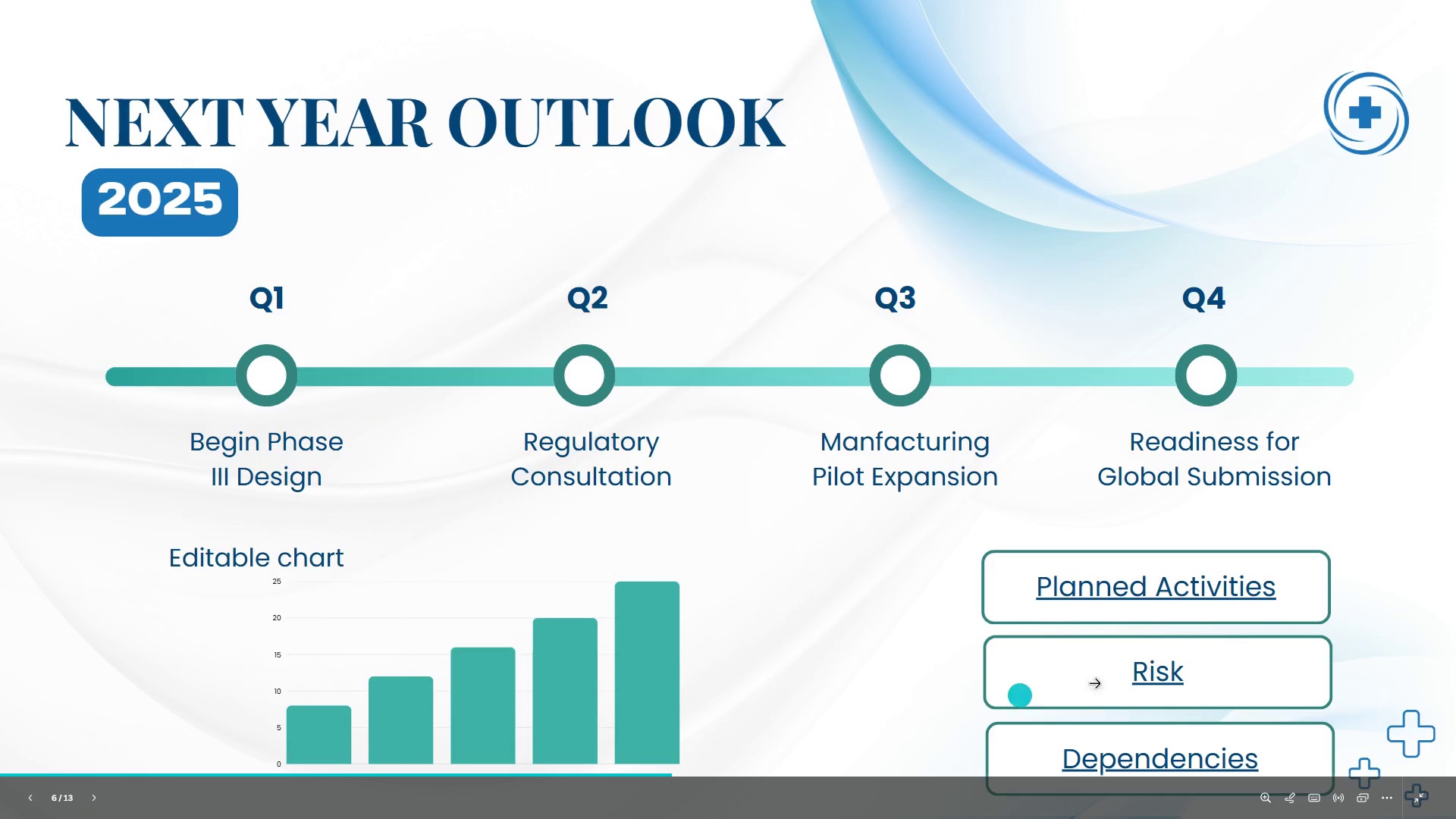 
mouse_move([1150, 761])
 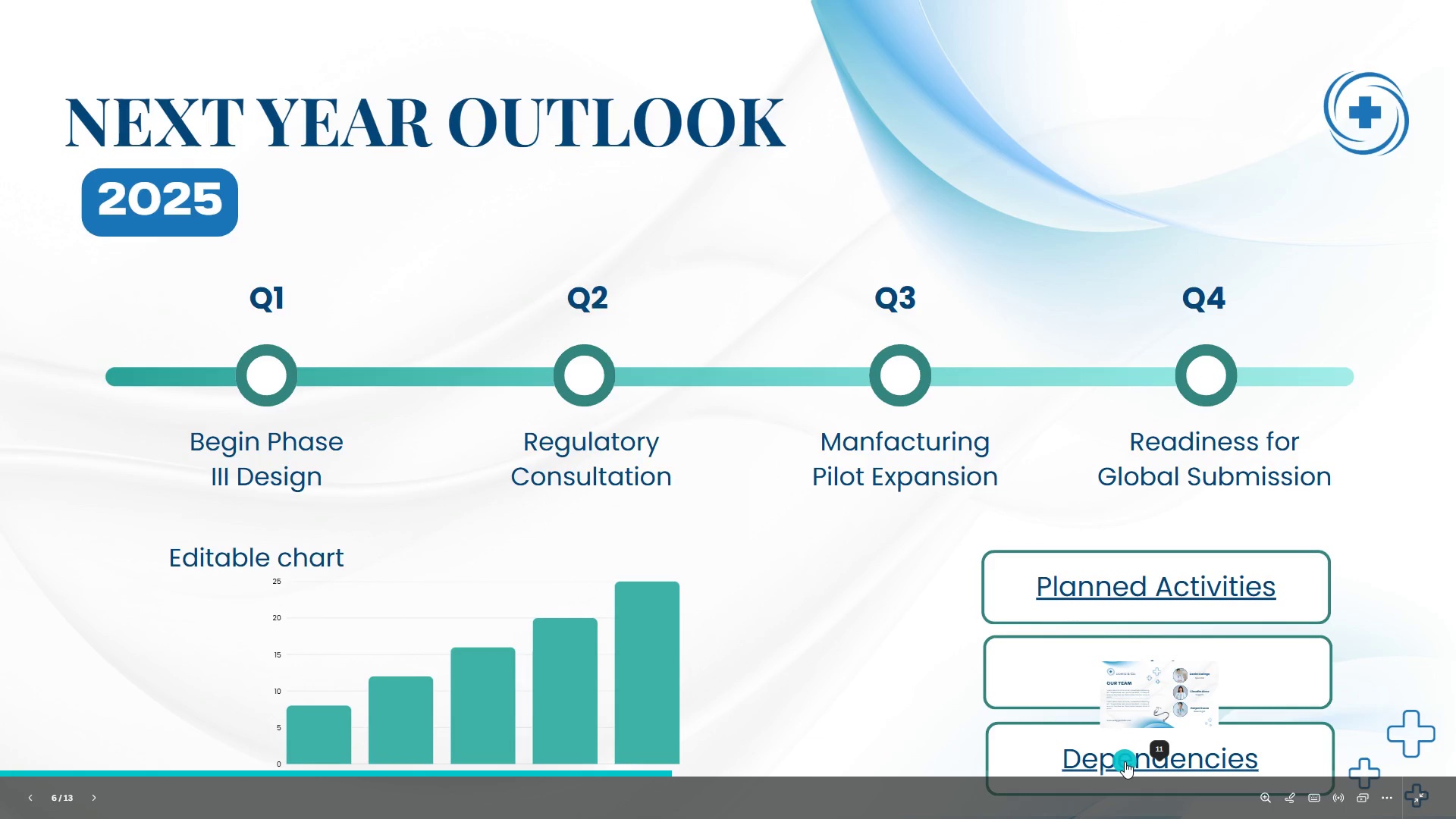 
left_click([1125, 761])
 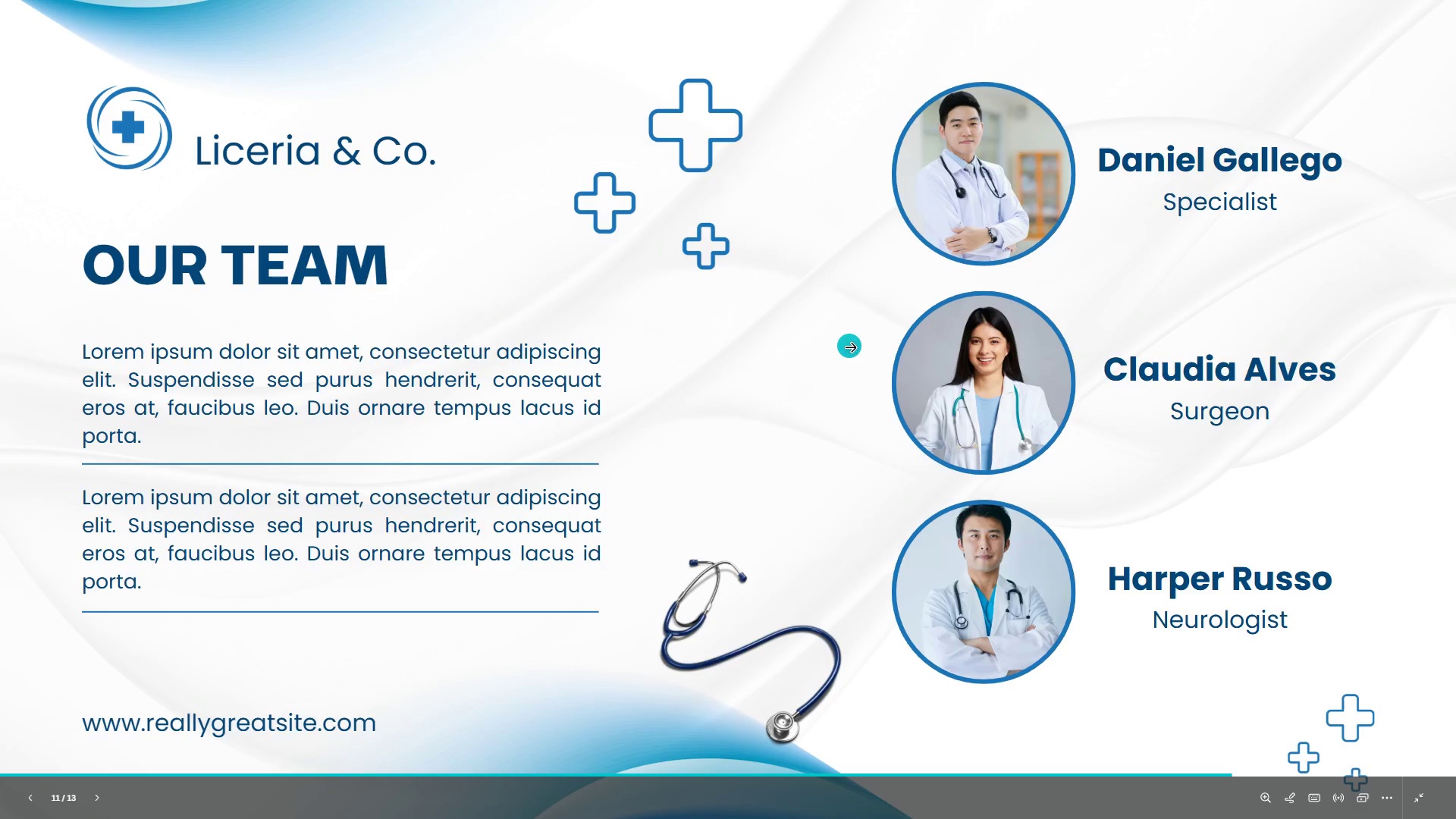 
key(ArrowLeft)
 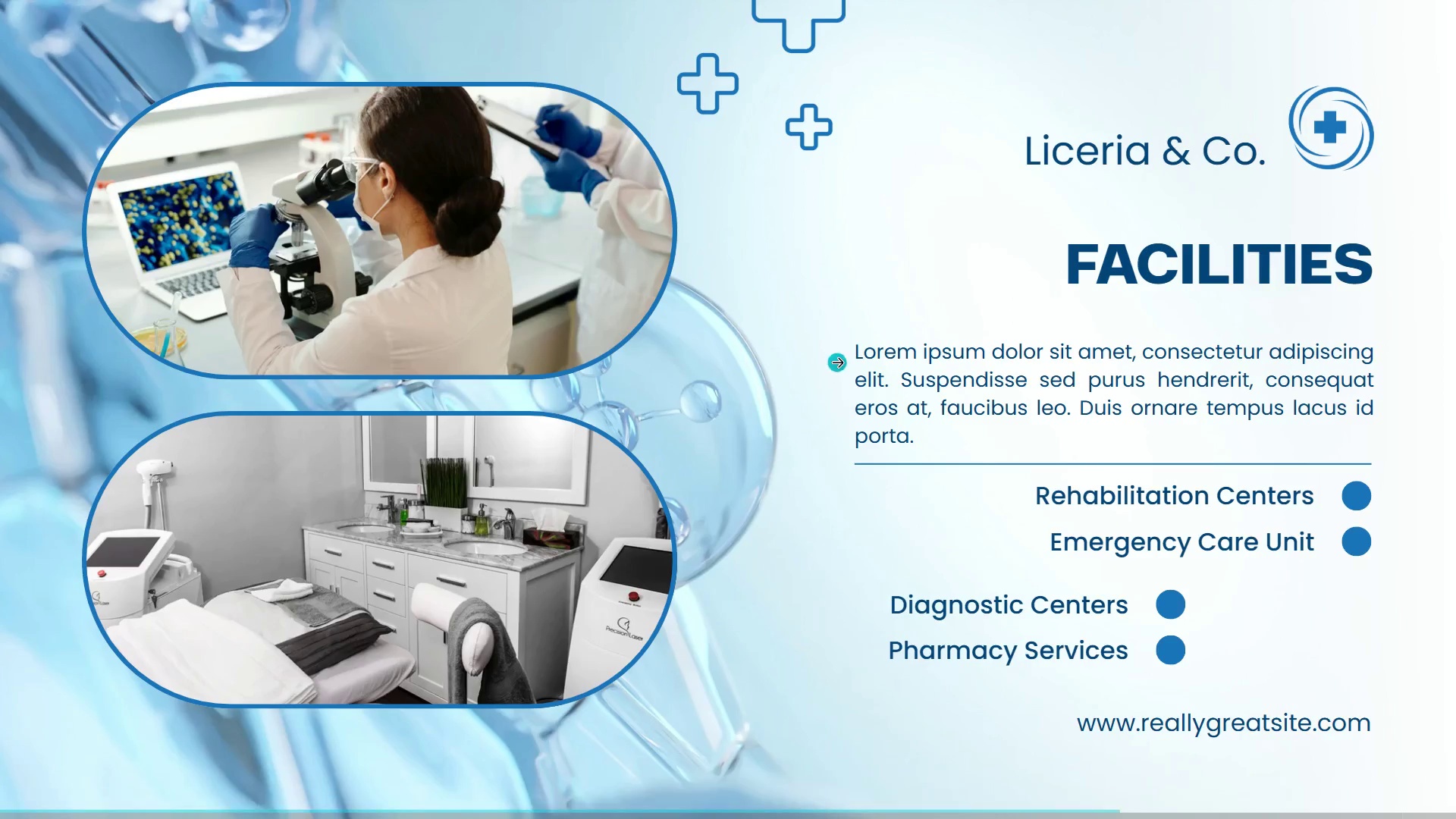 
key(ArrowLeft)
 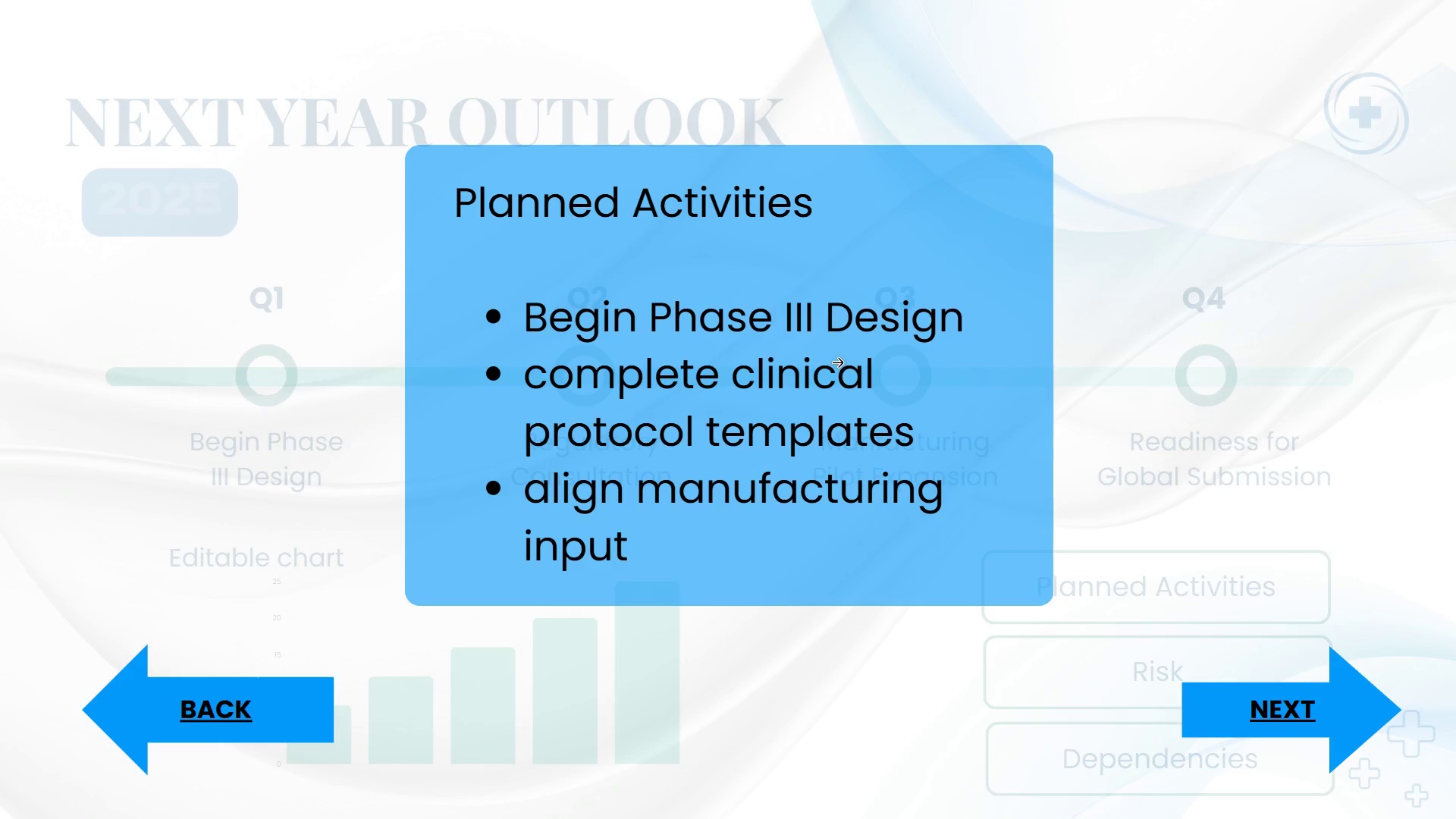 
key(ArrowLeft)
 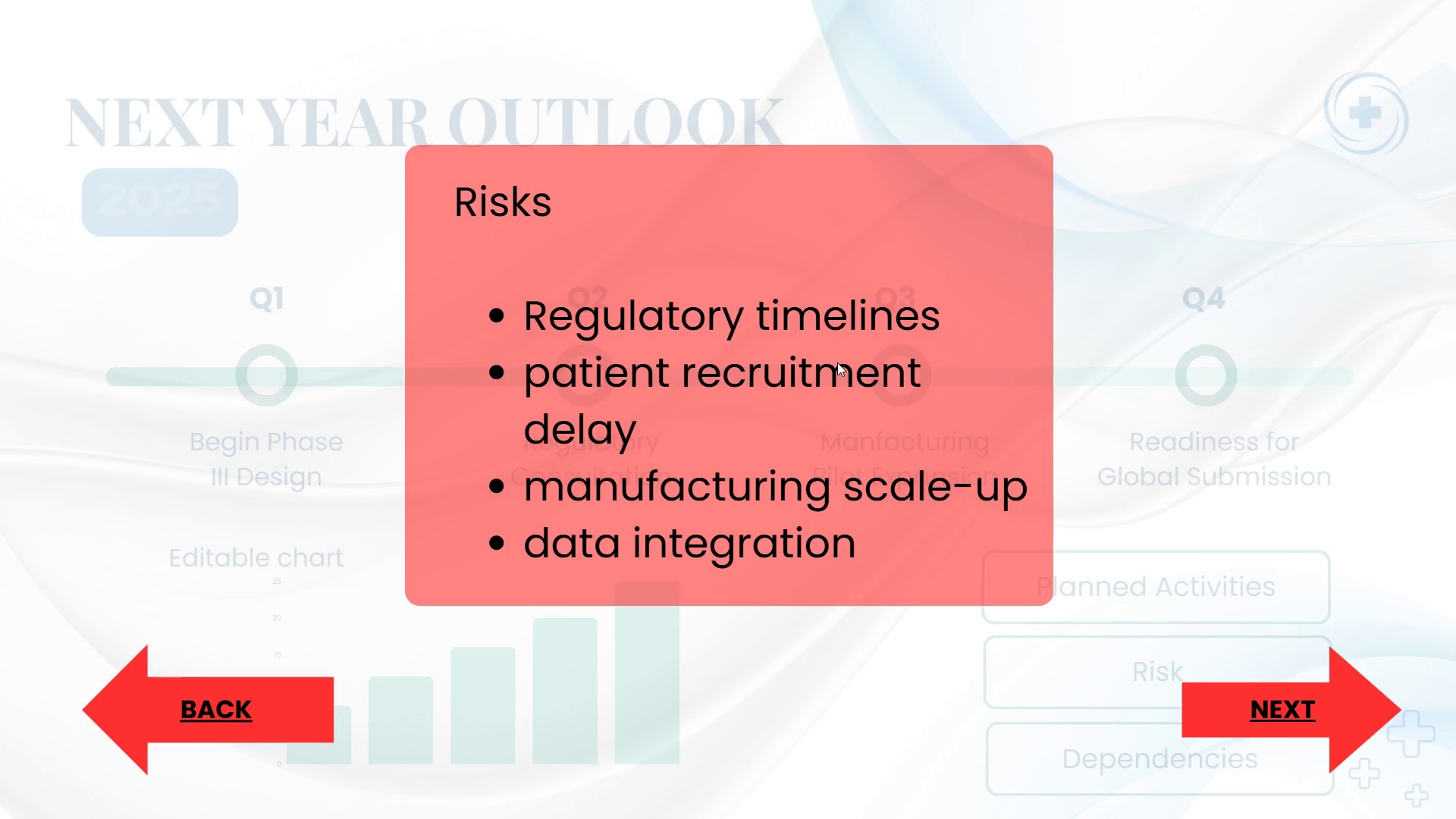 
key(ArrowLeft)
 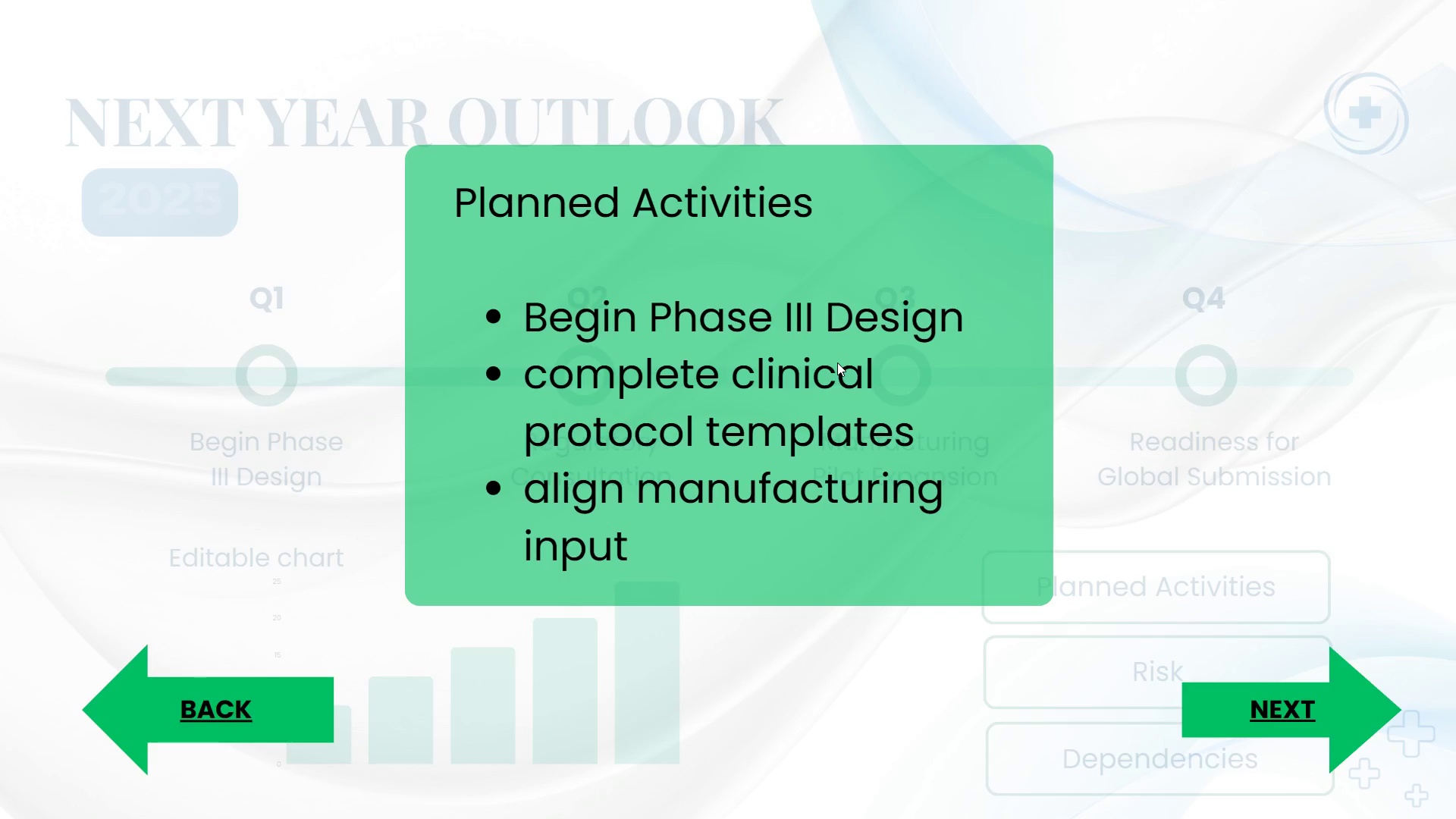 
key(ArrowRight)
 